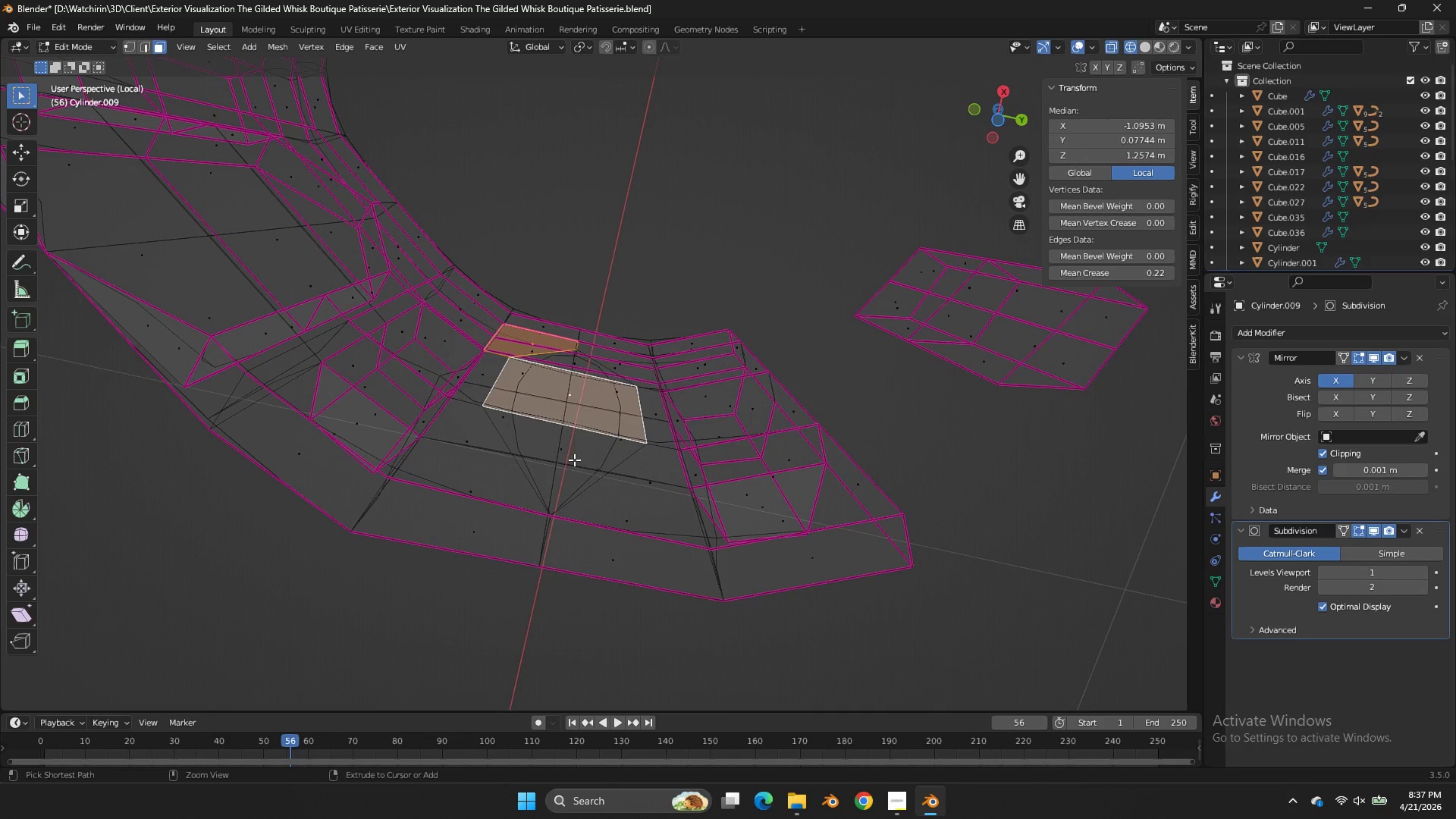 
key(Control+Z)
 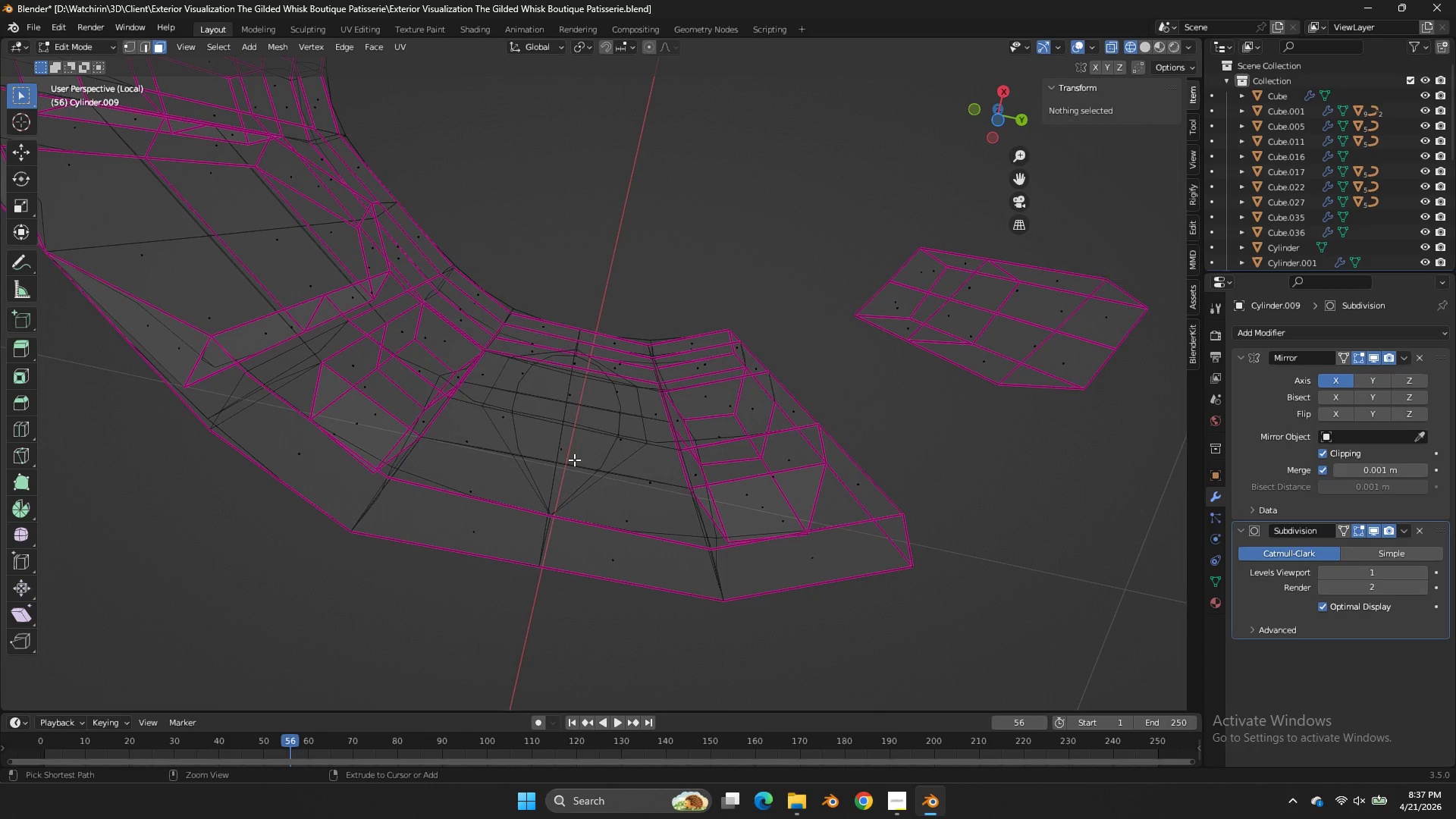 
key(Control+Z)
 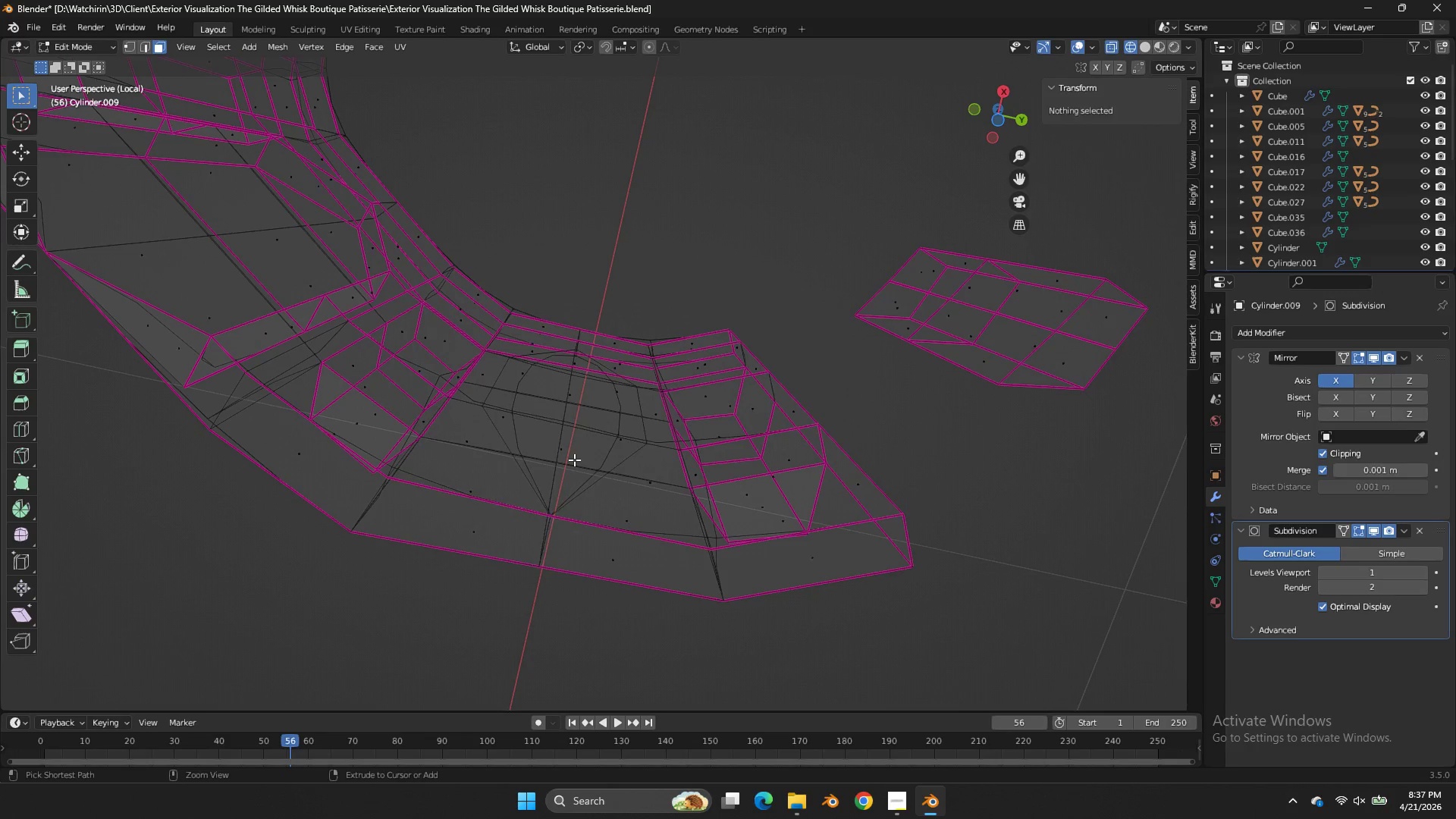 
key(Control+Z)
 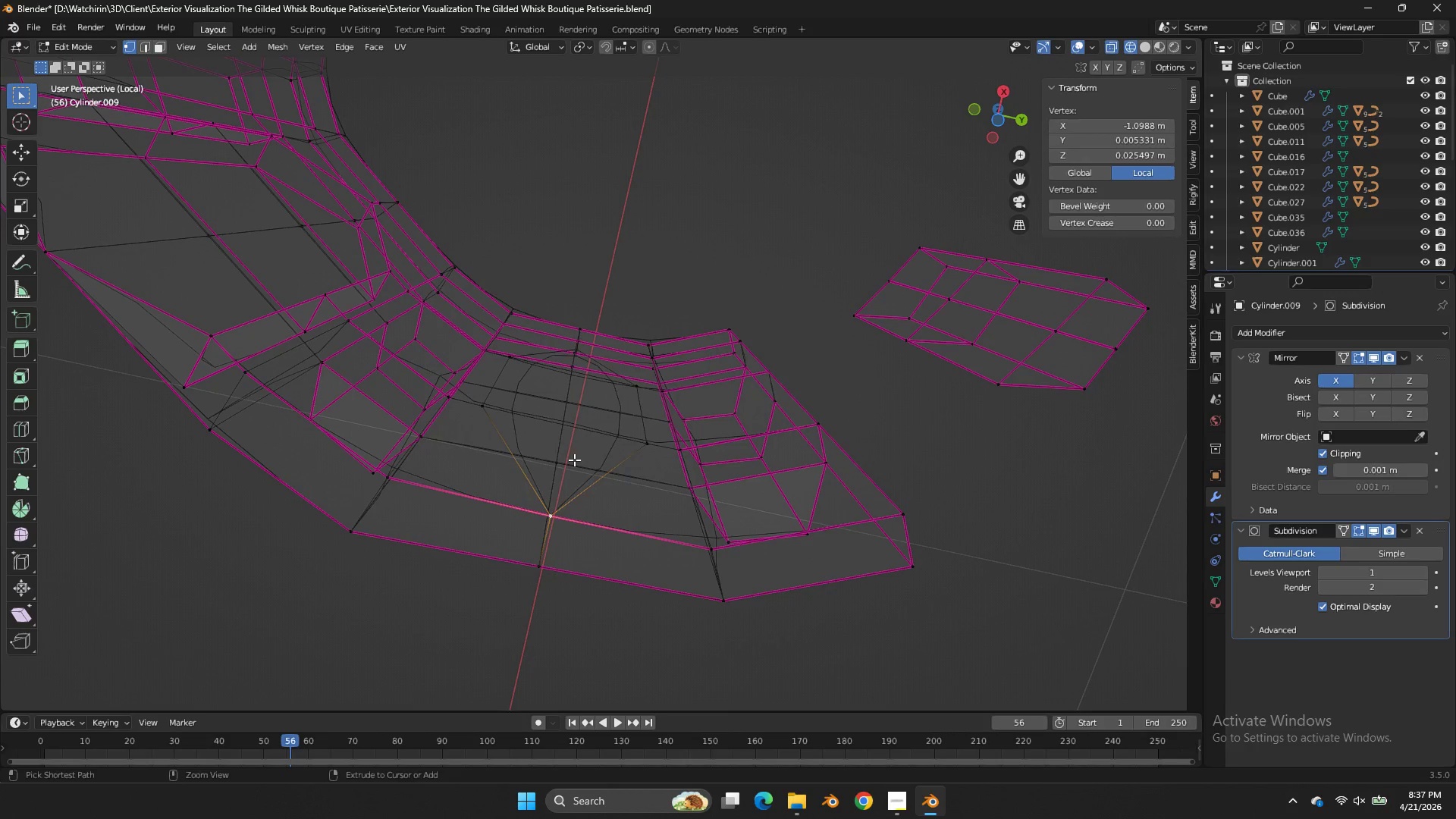 
key(Control+Z)
 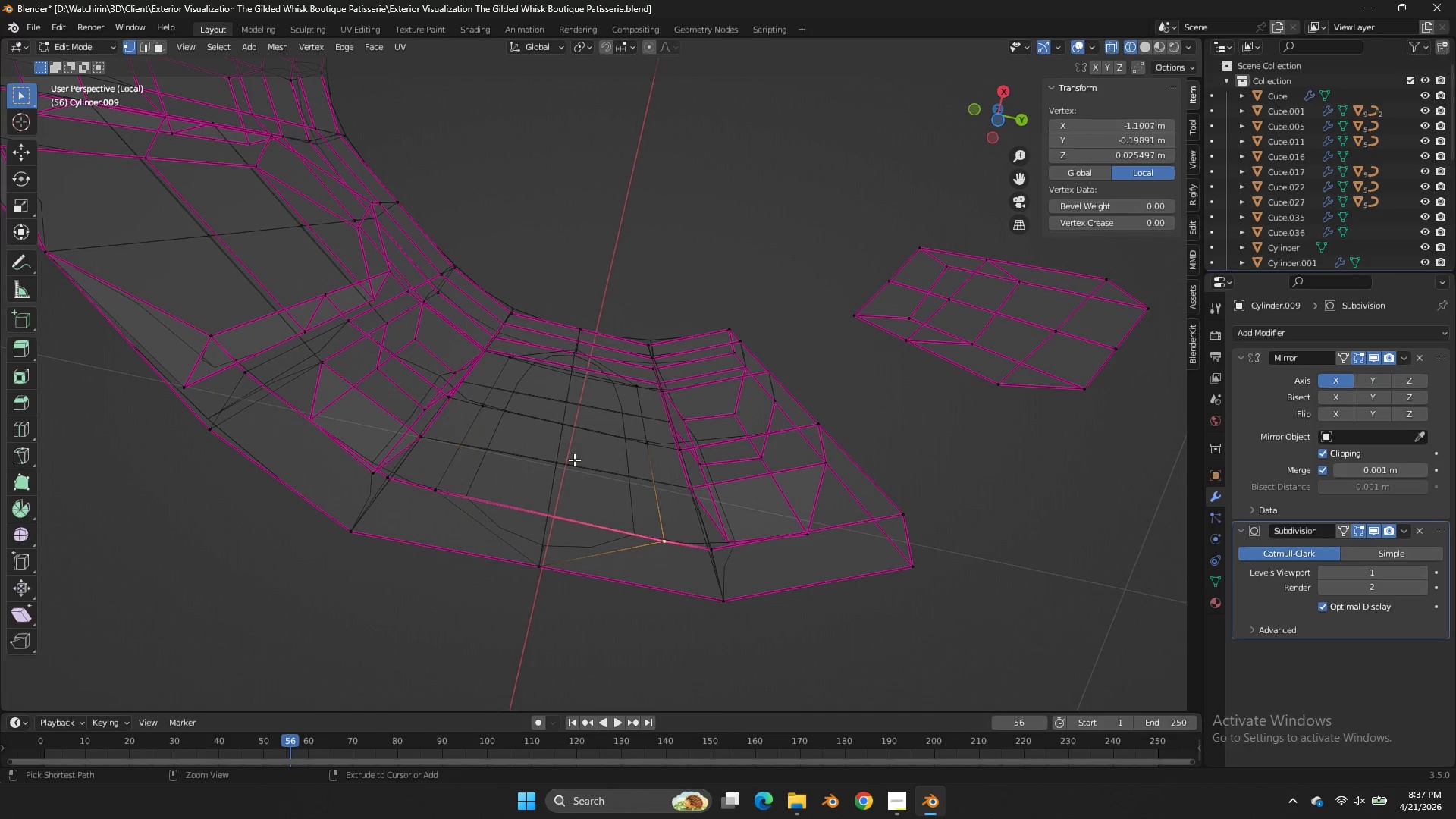 
key(Control+Z)
 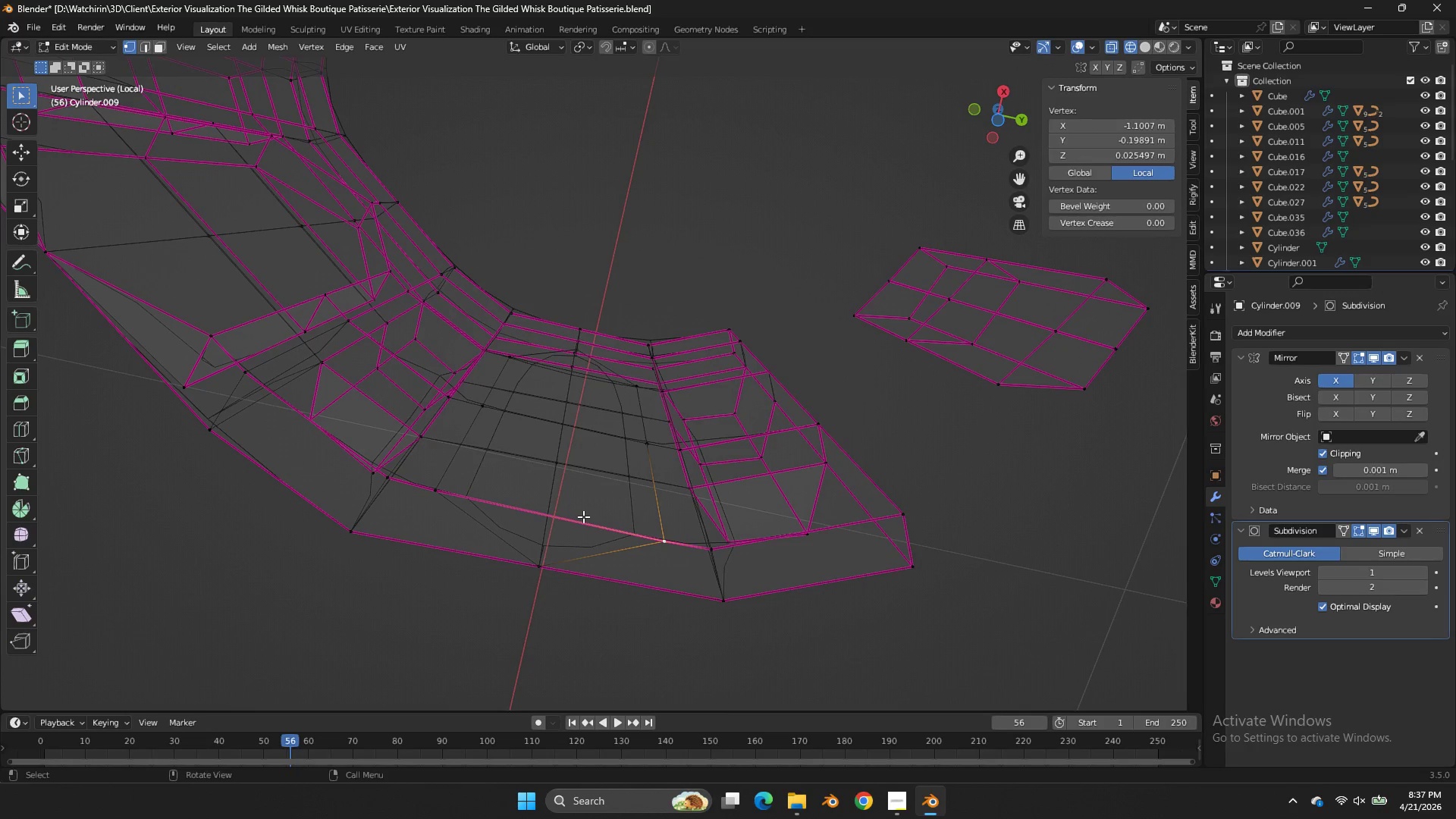 
wait(5.67)
 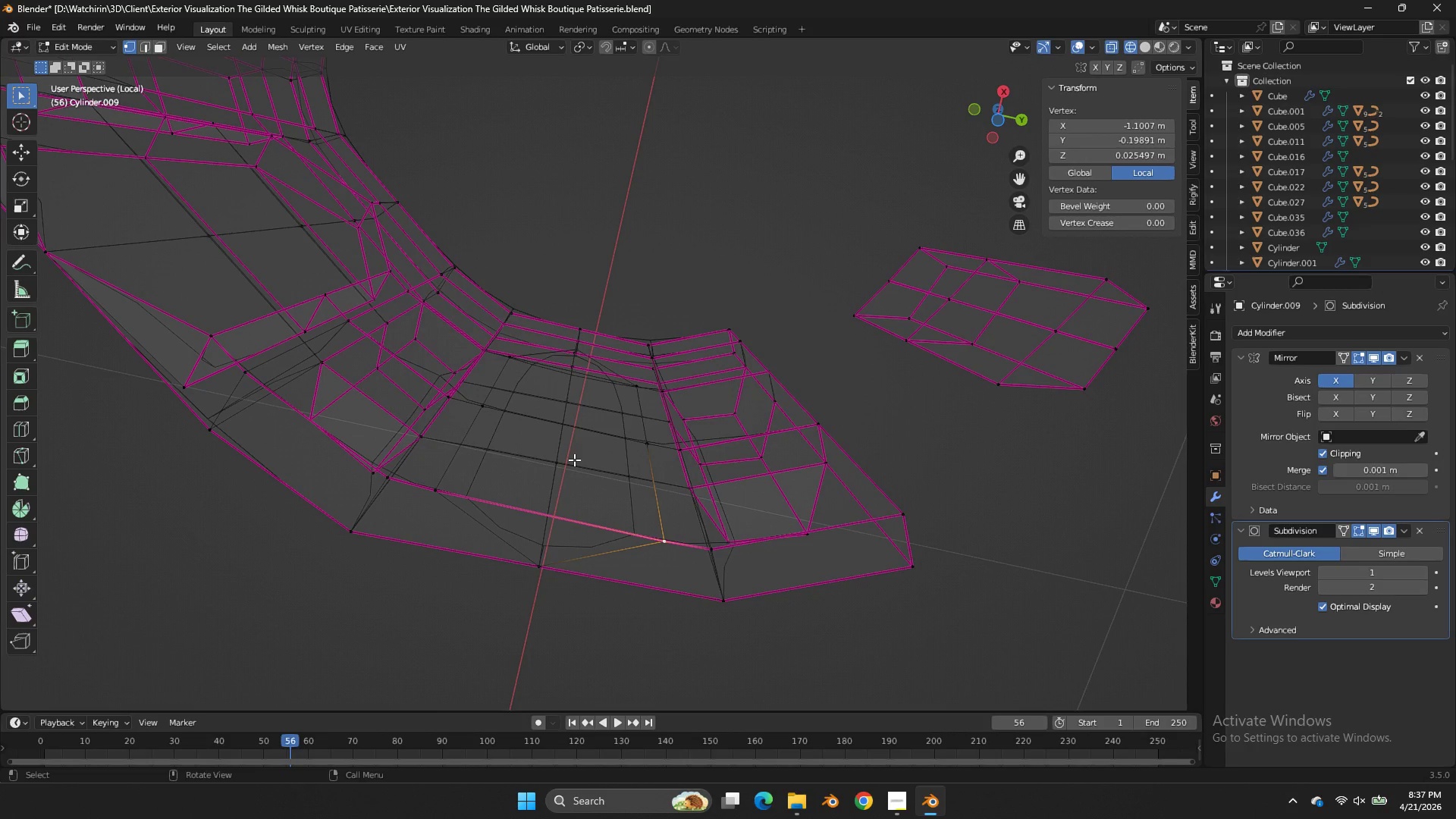 
left_click_drag(start_coordinate=[993, 118], to_coordinate=[995, 267])
 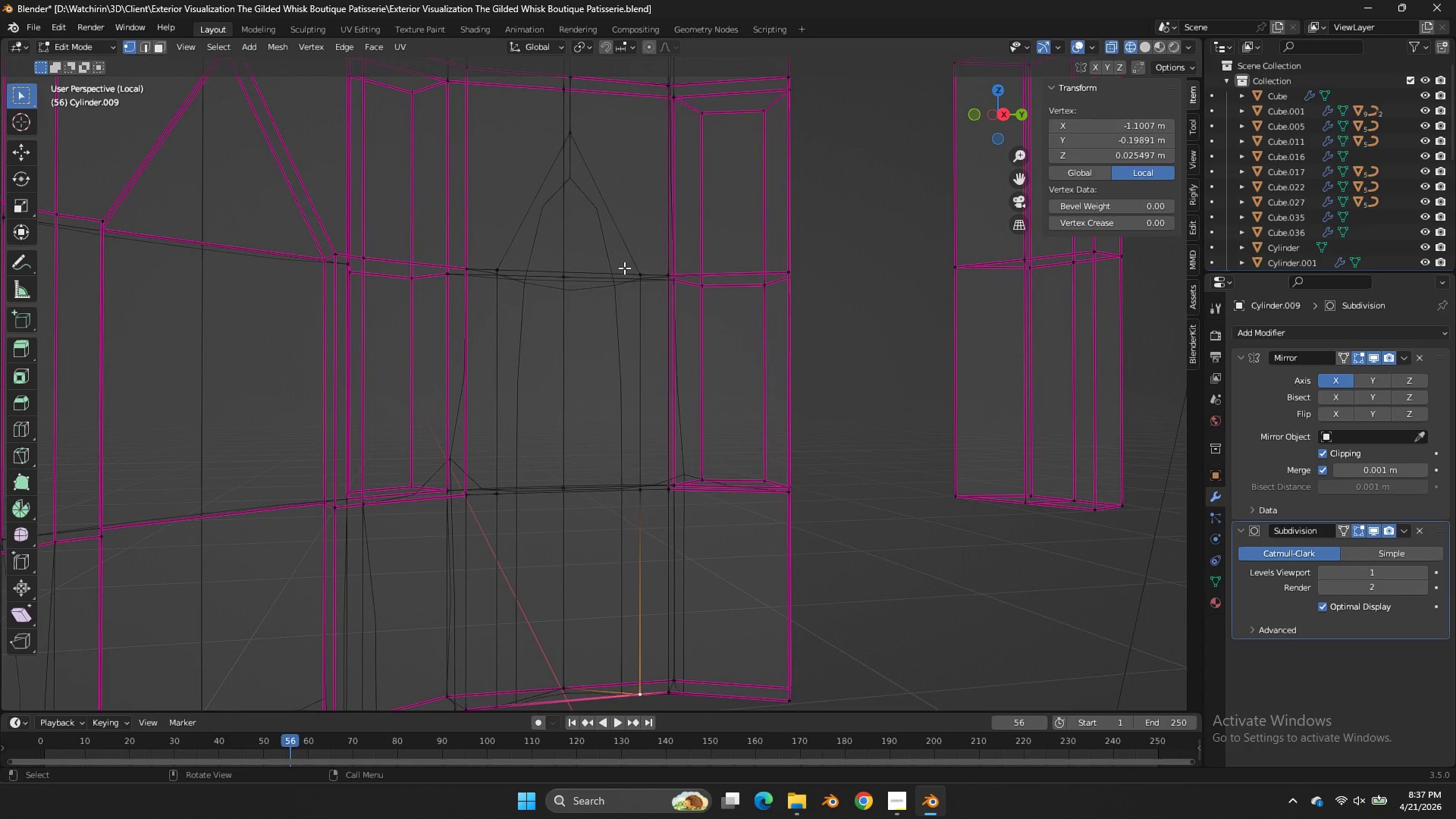 
left_click([625, 267])
 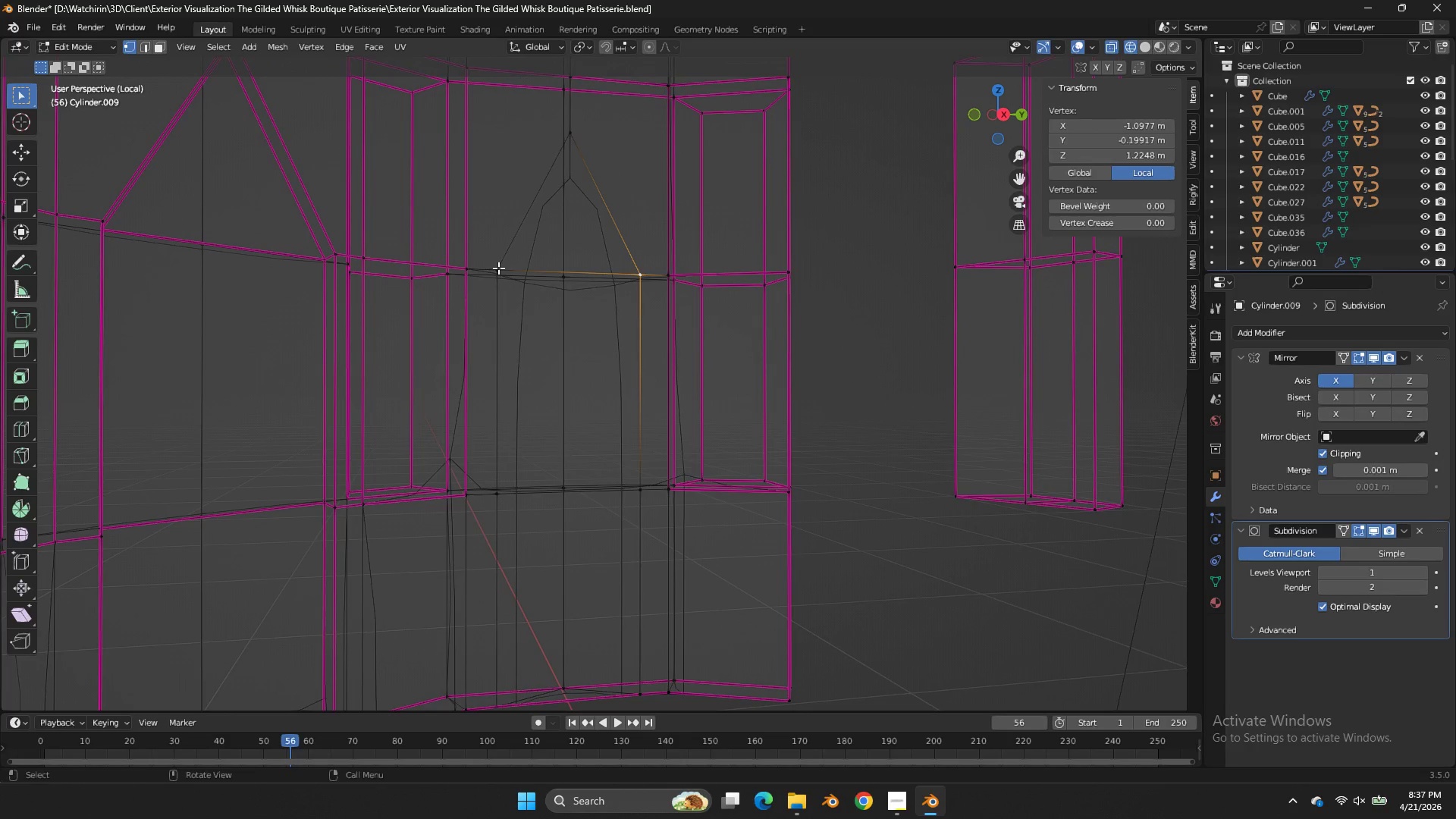 
key(Shift+ShiftLeft)
 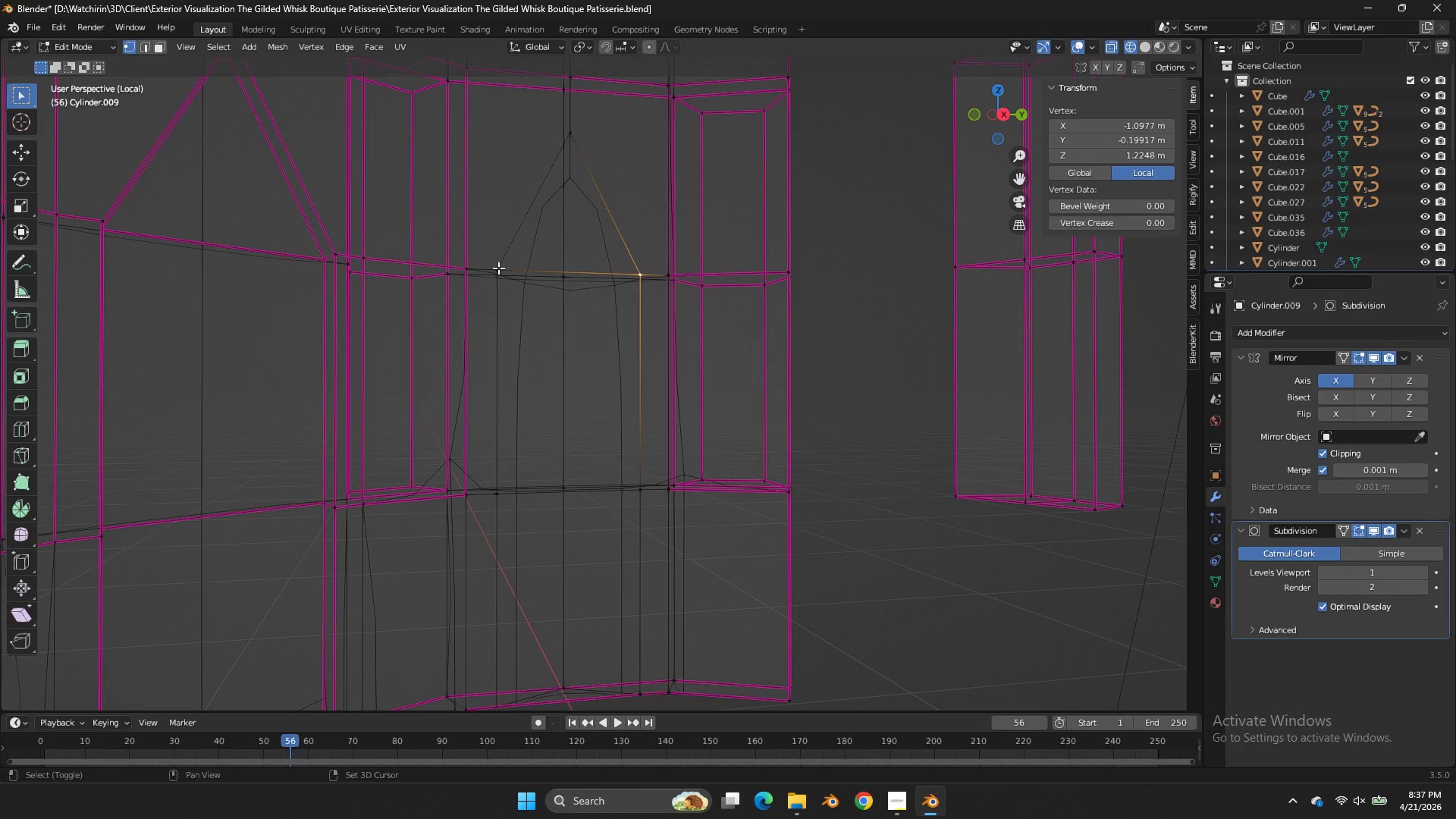 
left_click([498, 268])
 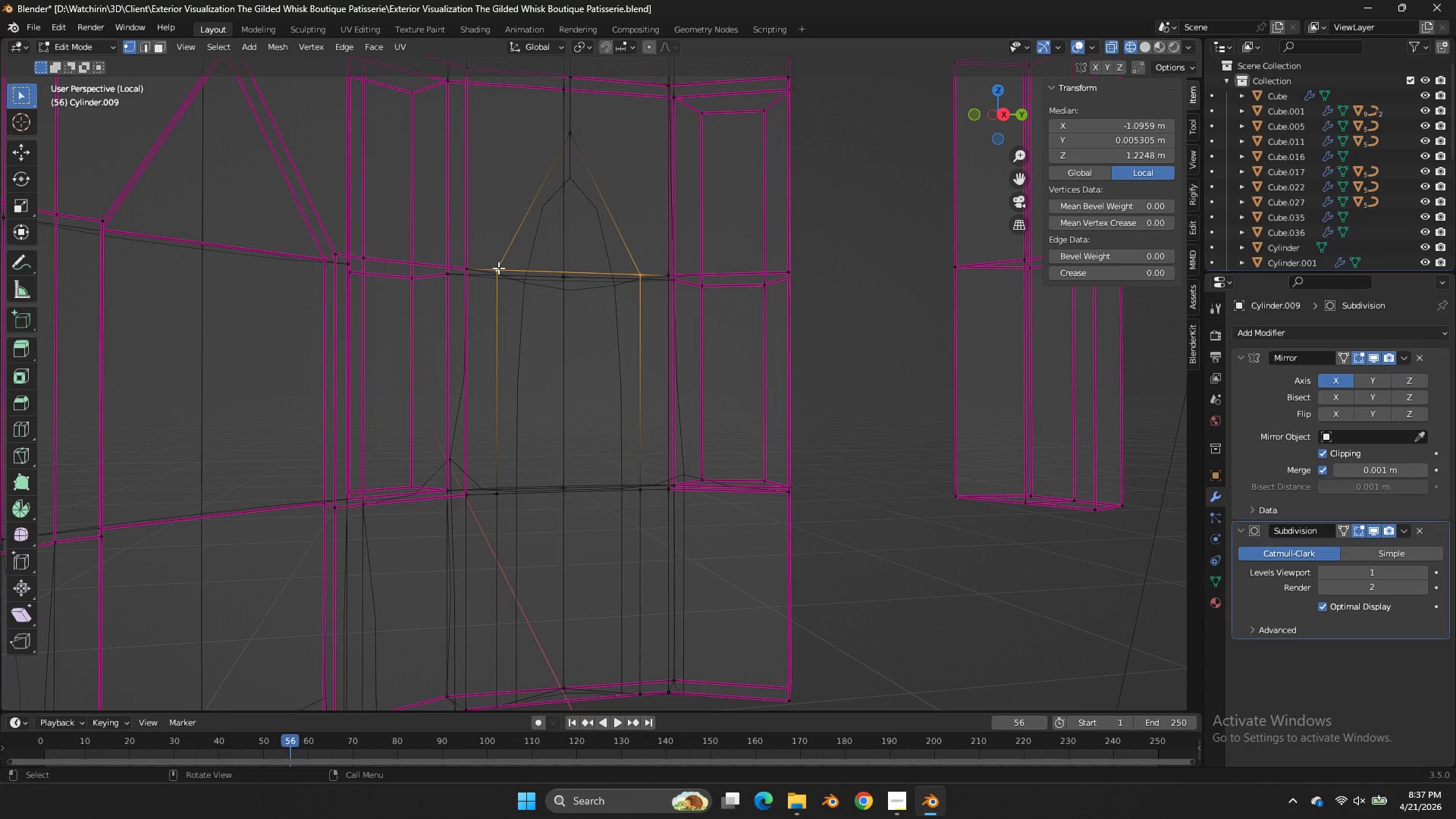 
key(M)
 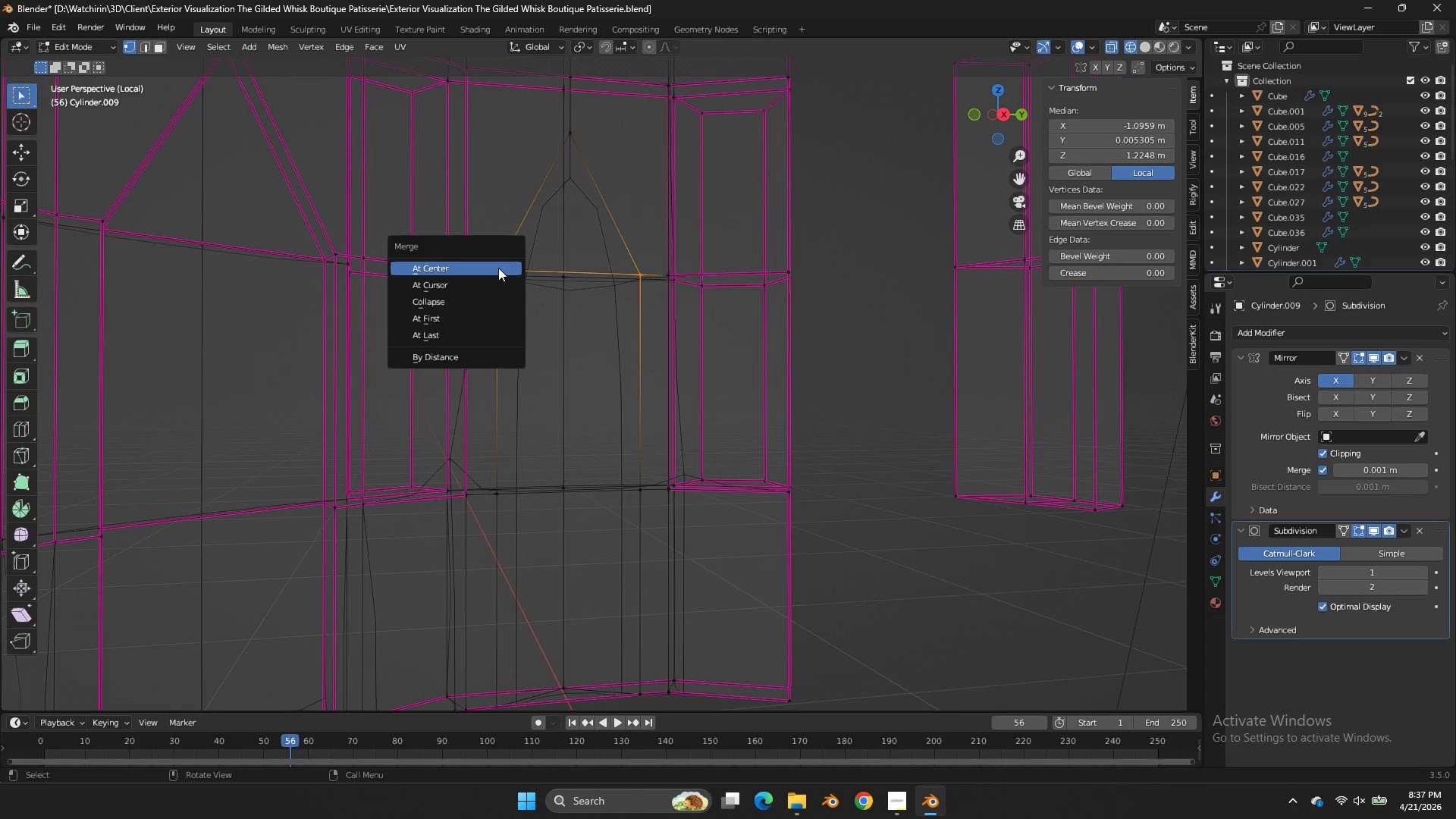 
left_click([498, 268])
 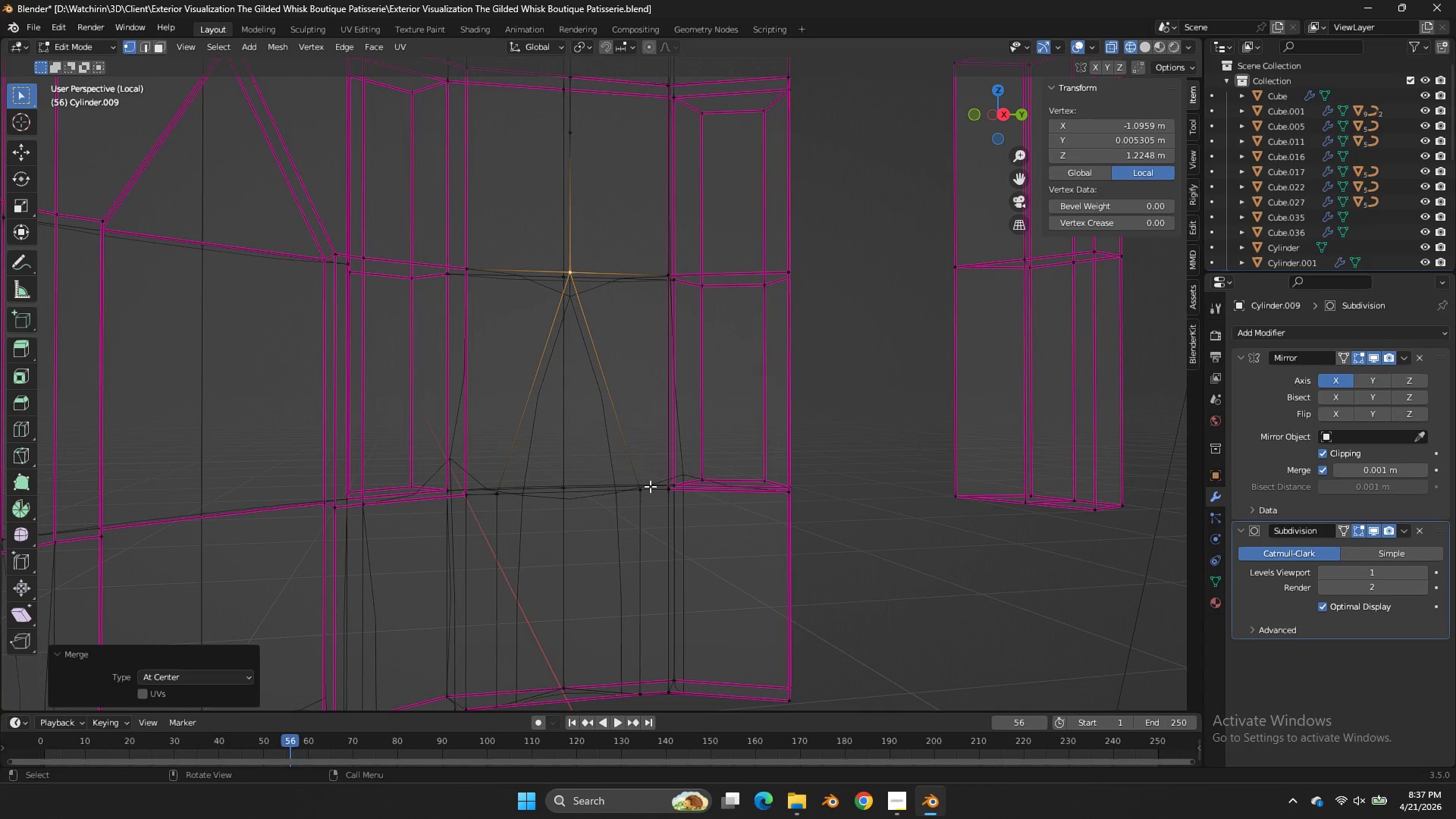 
left_click([652, 492])
 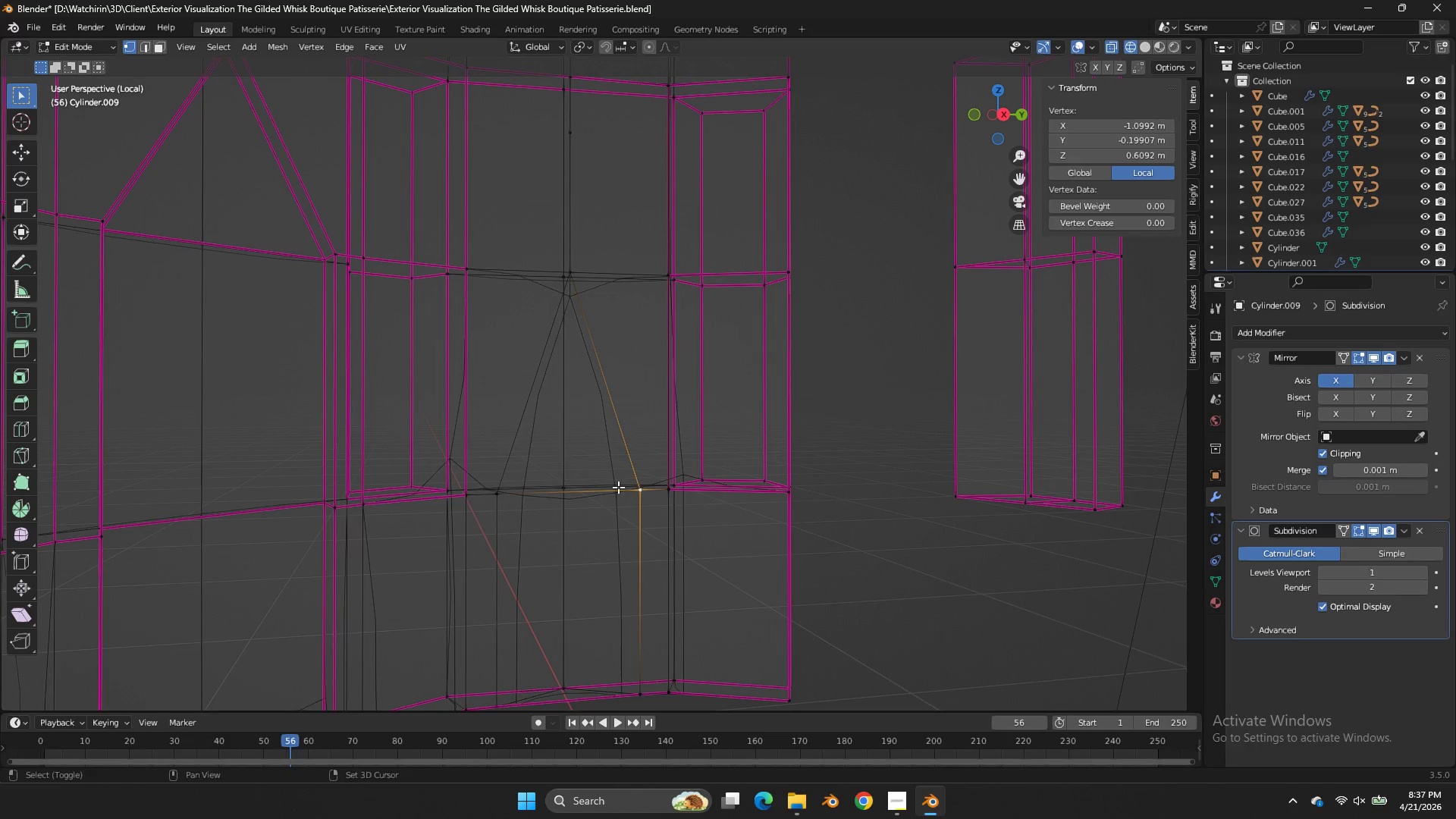 
hold_key(key=ShiftLeft, duration=0.5)
 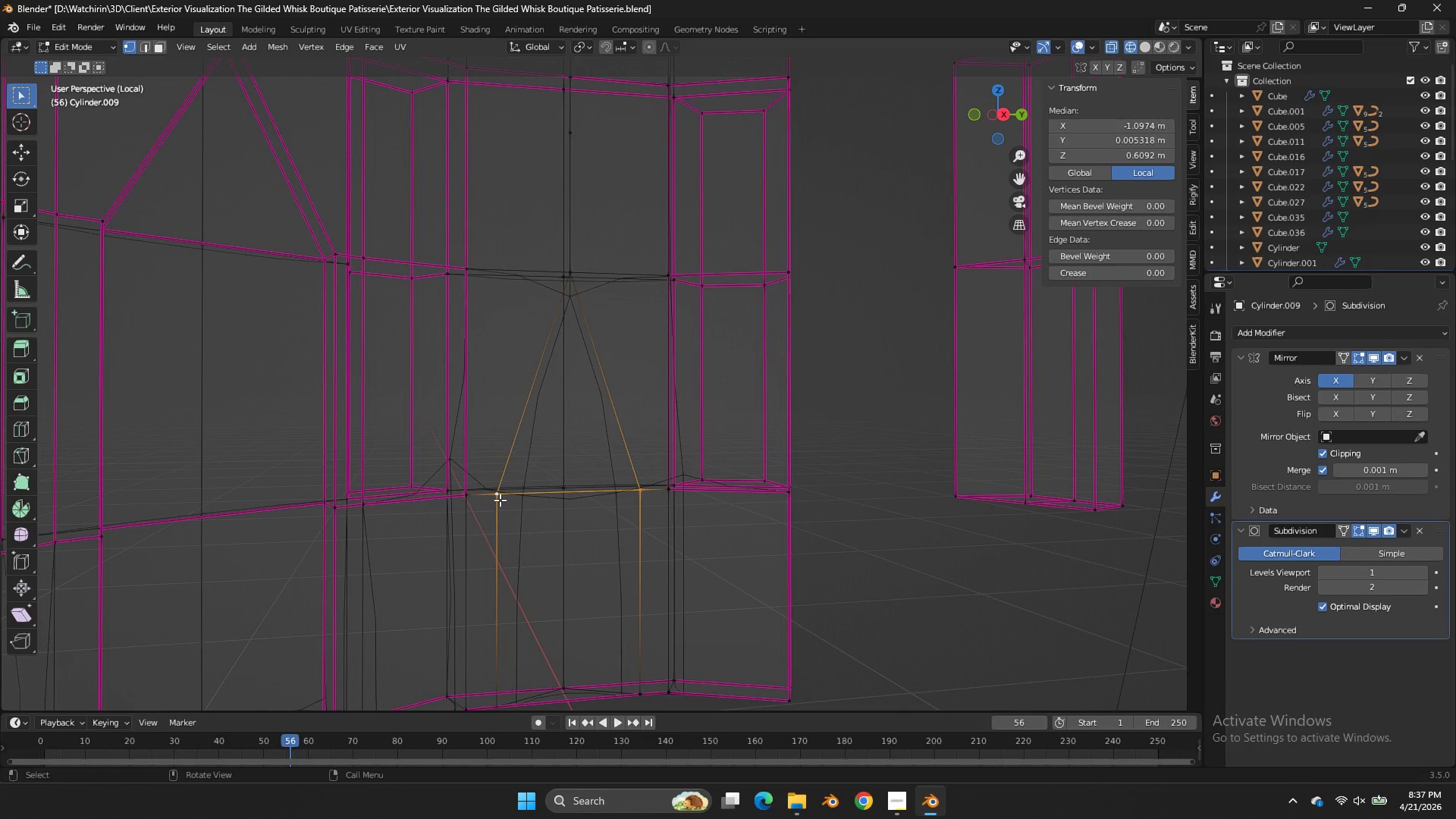 
key(M)
 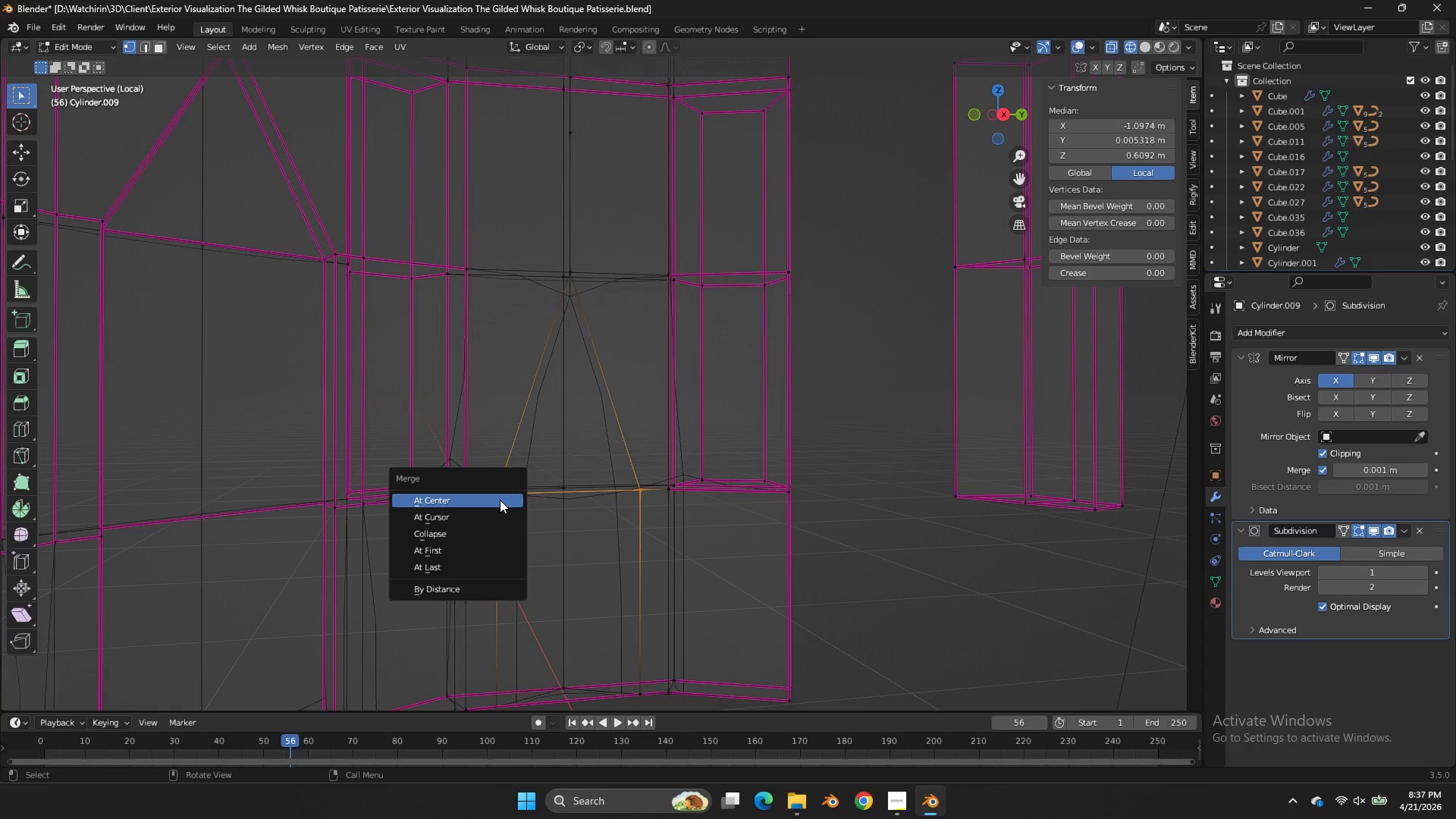 
left_click([500, 500])
 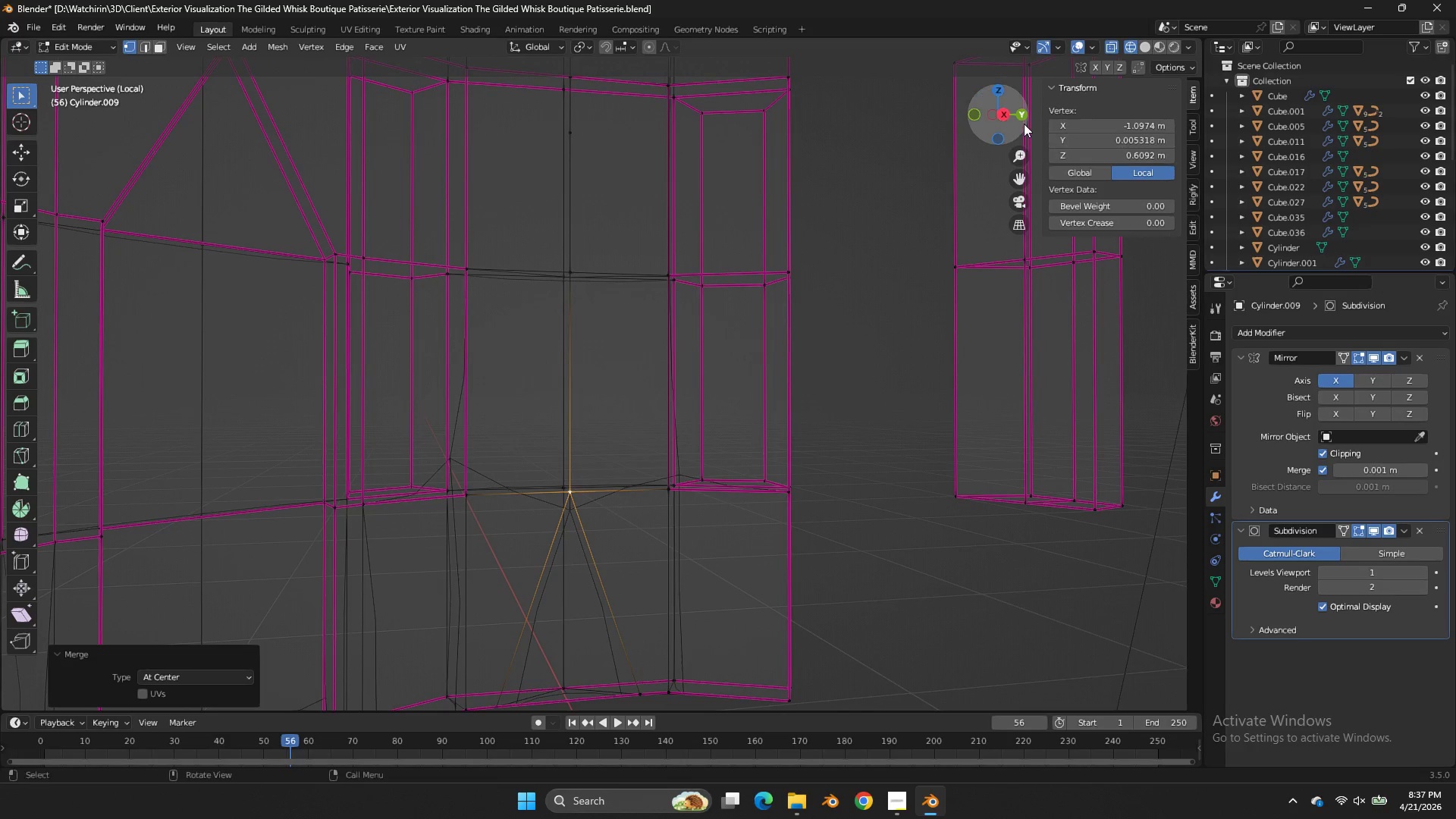 
left_click_drag(start_coordinate=[1021, 123], to_coordinate=[1016, 592])
 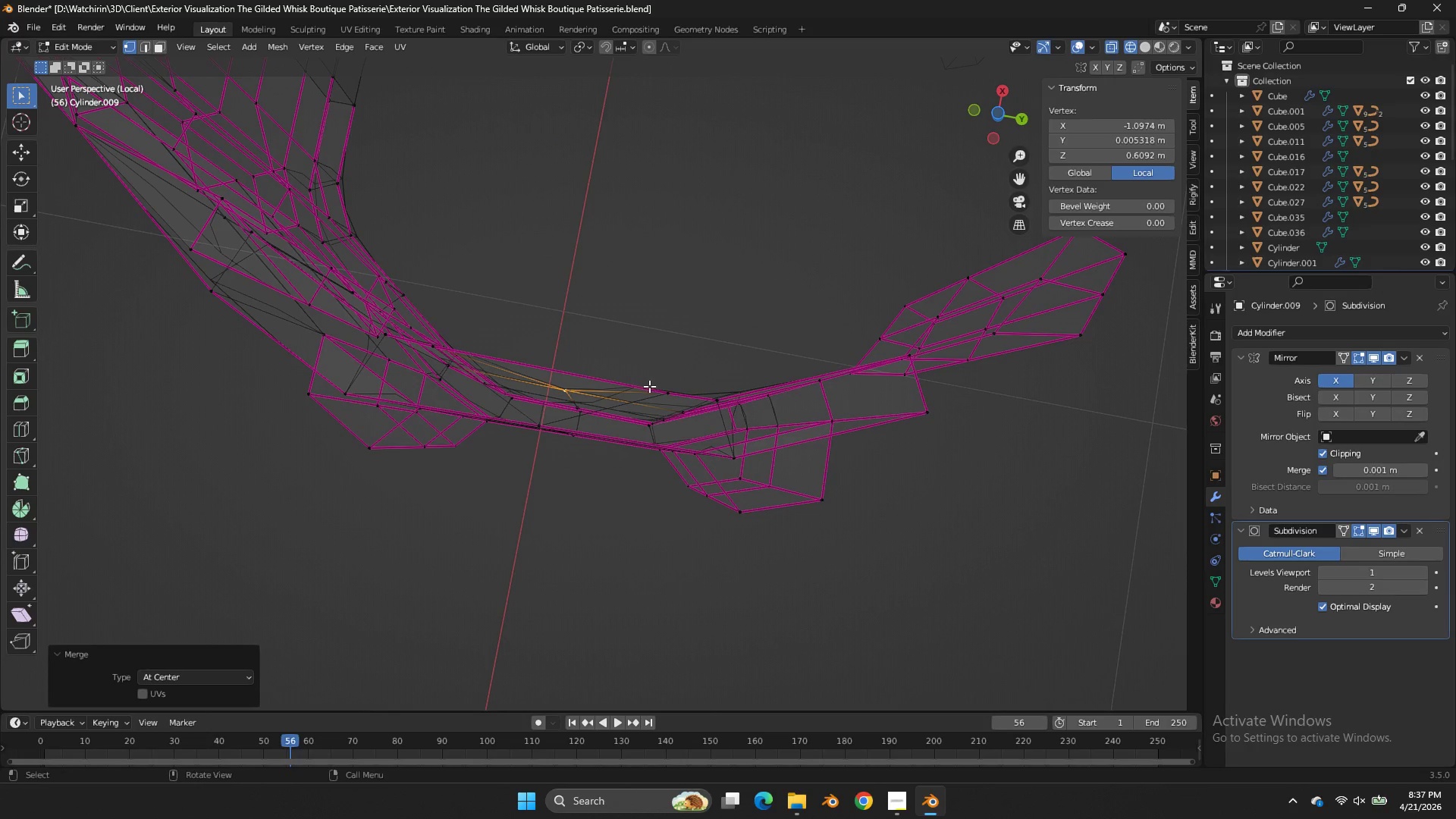 
left_click([673, 388])
 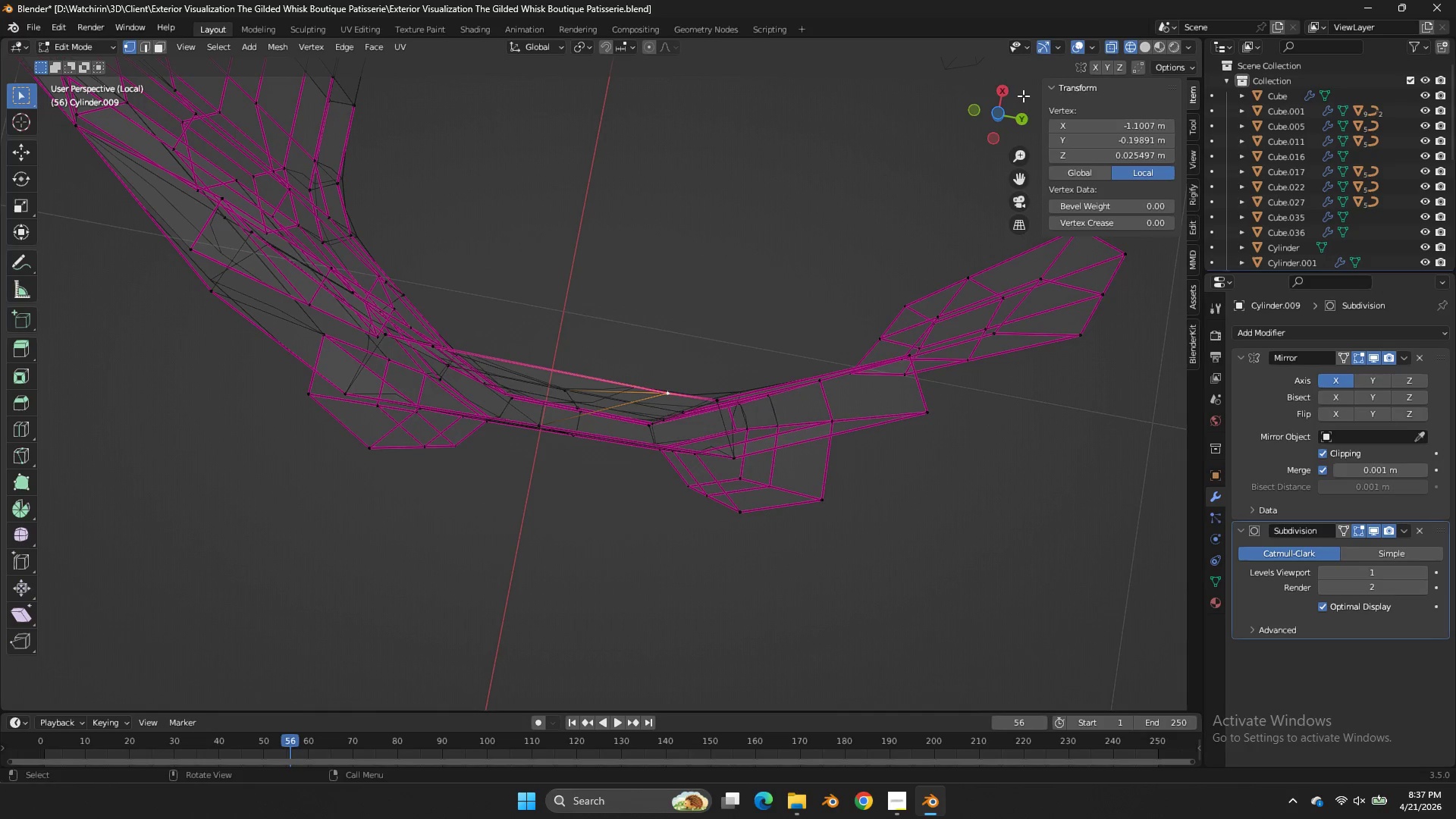 
left_click_drag(start_coordinate=[1023, 96], to_coordinate=[1034, 133])
 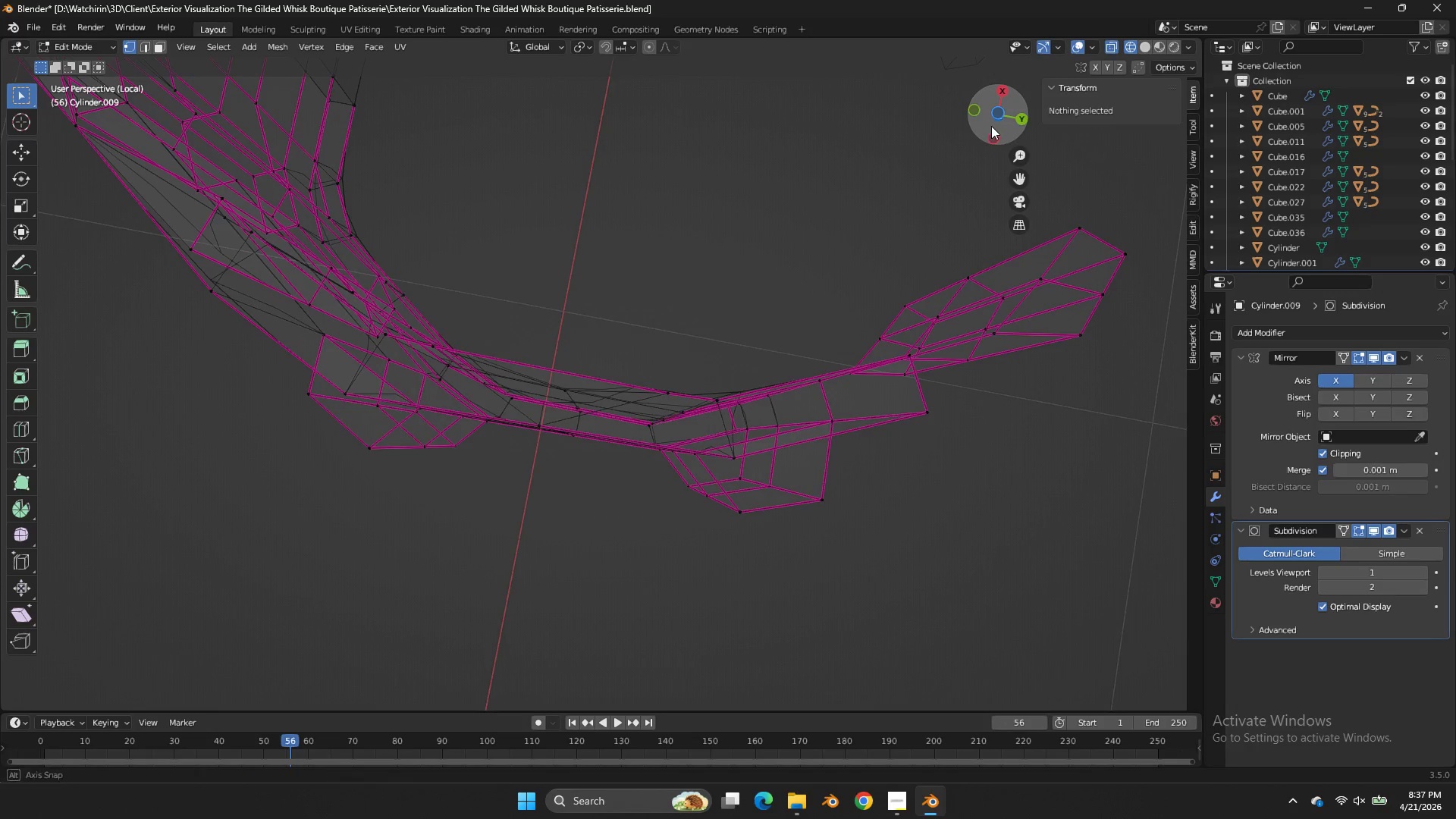 
left_click_drag(start_coordinate=[987, 122], to_coordinate=[1011, 151])
 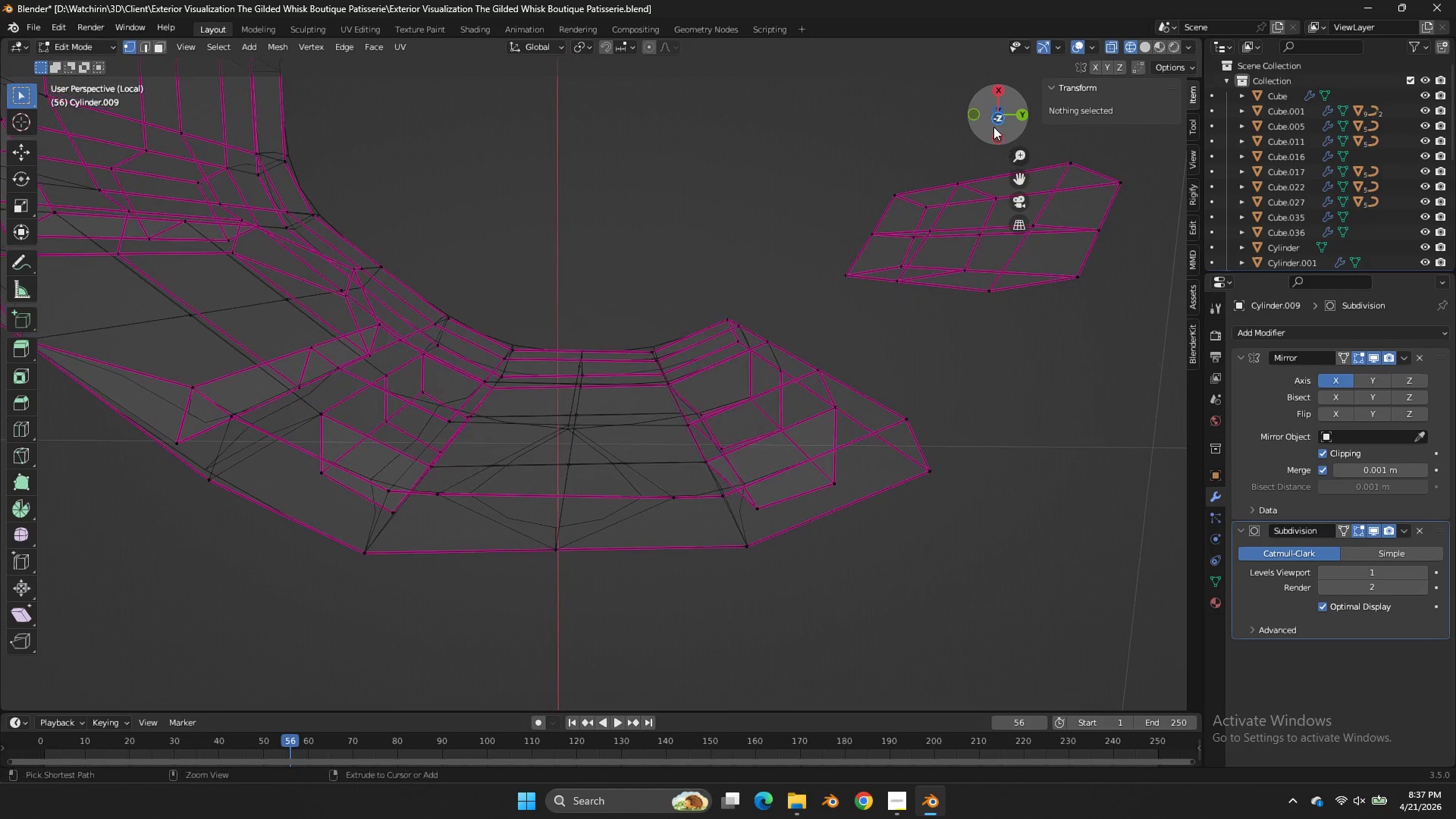 
key(Control+ControlLeft)
 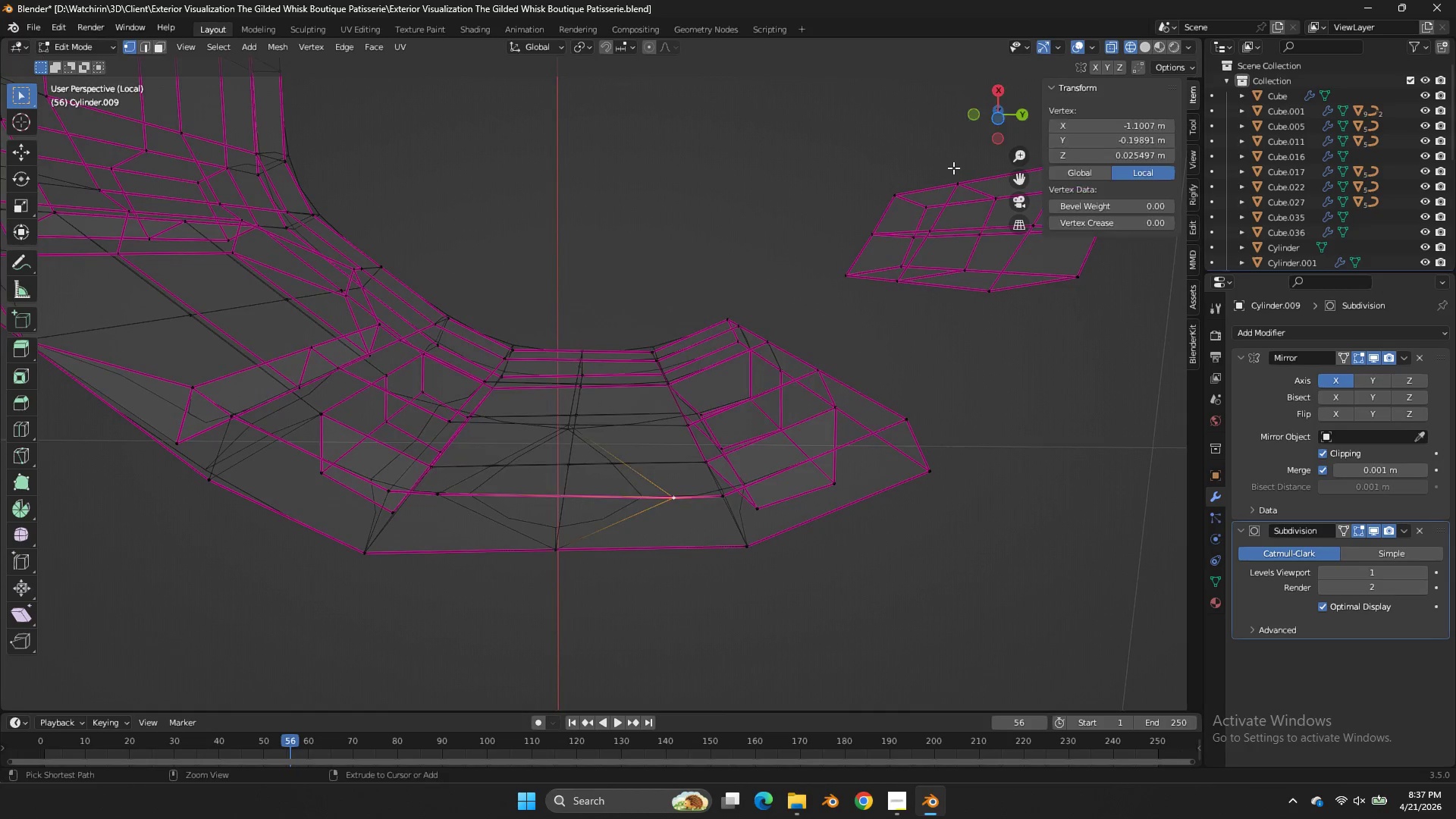 
key(Control+Z)
 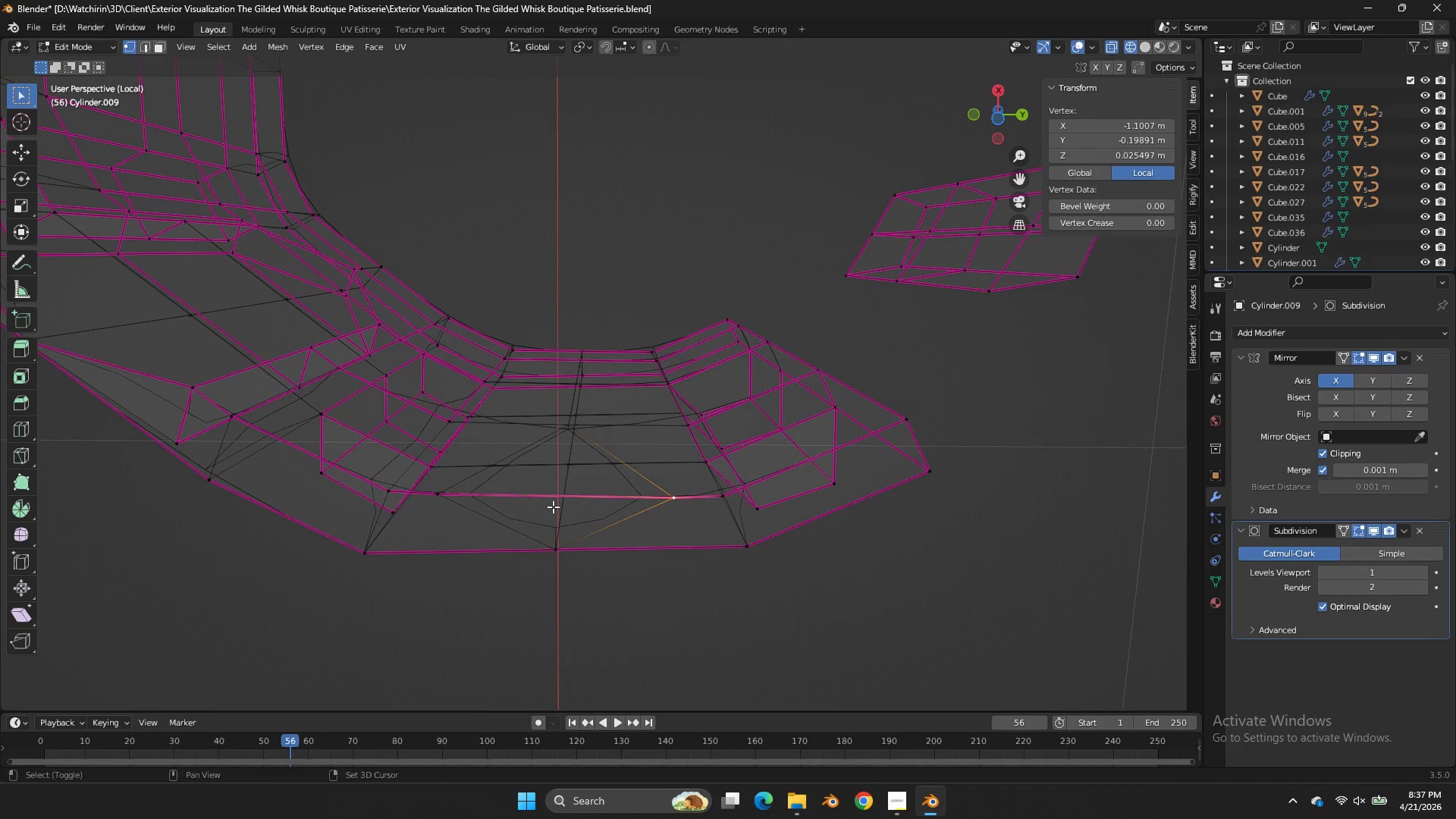 
hold_key(key=ShiftLeft, duration=0.83)
left_click([467, 500])
 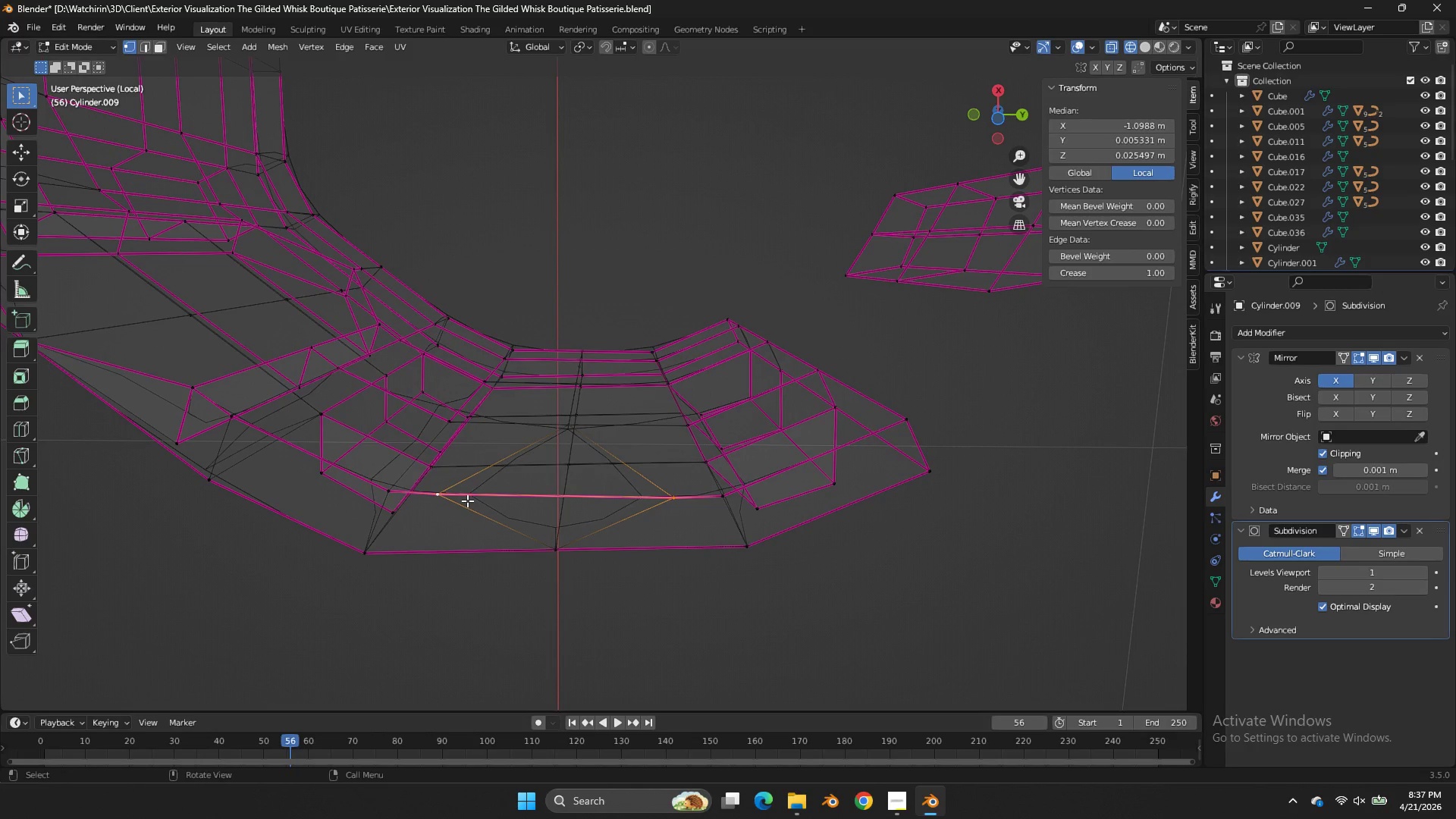 
key(M)
 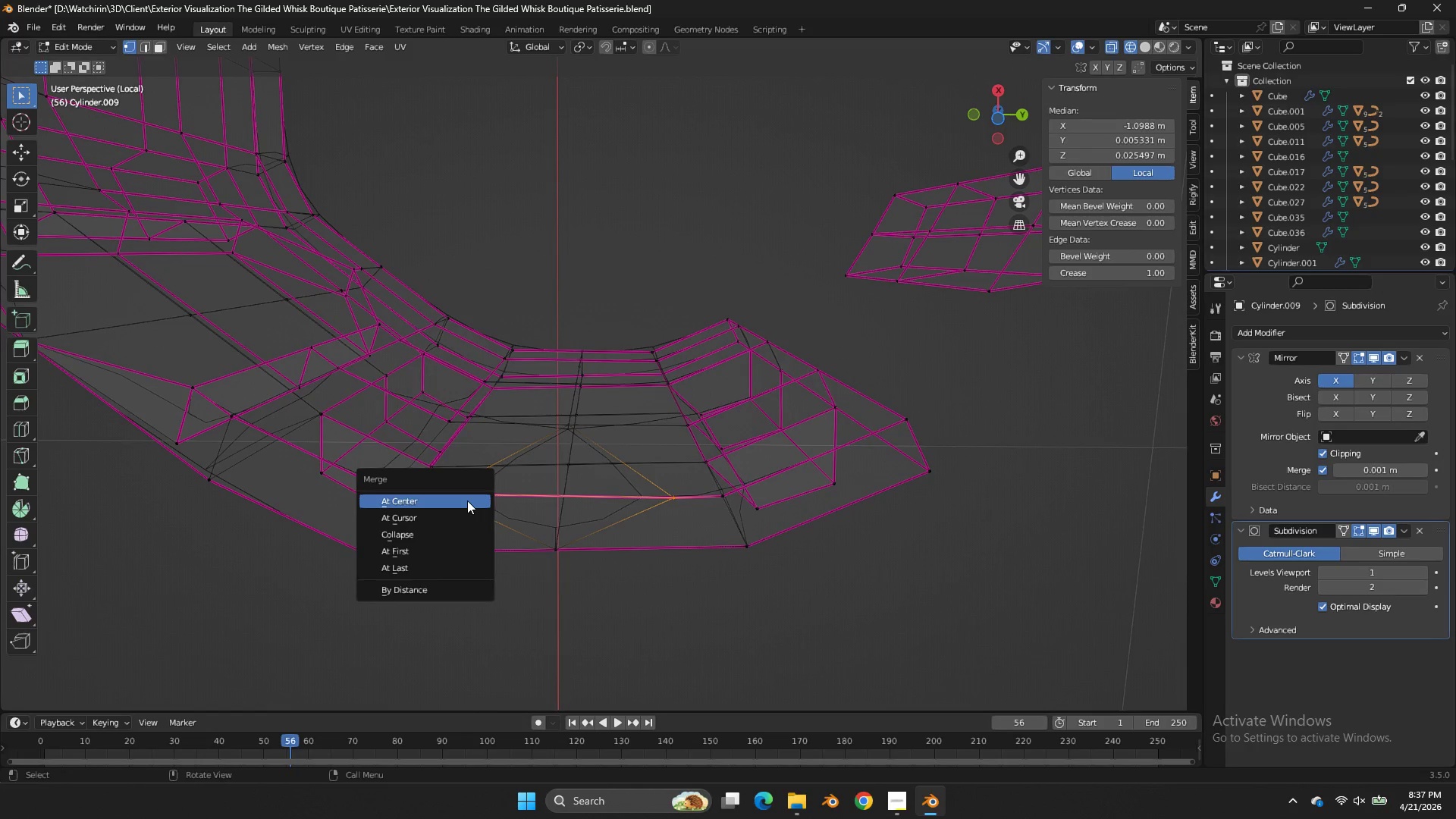 
left_click([467, 500])
 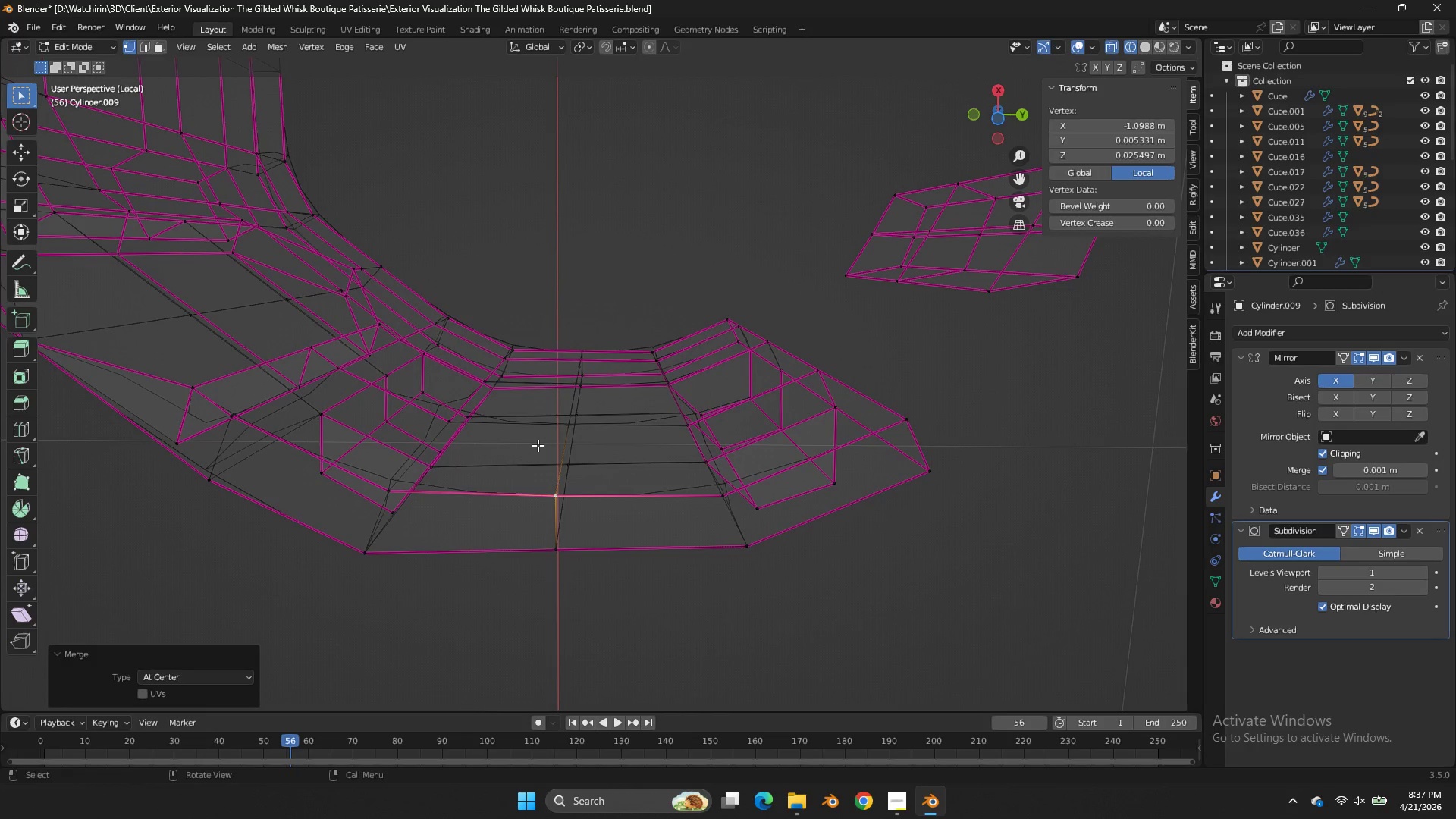 
hold_key(key=AltLeft, duration=0.53)
left_click([567, 458])
 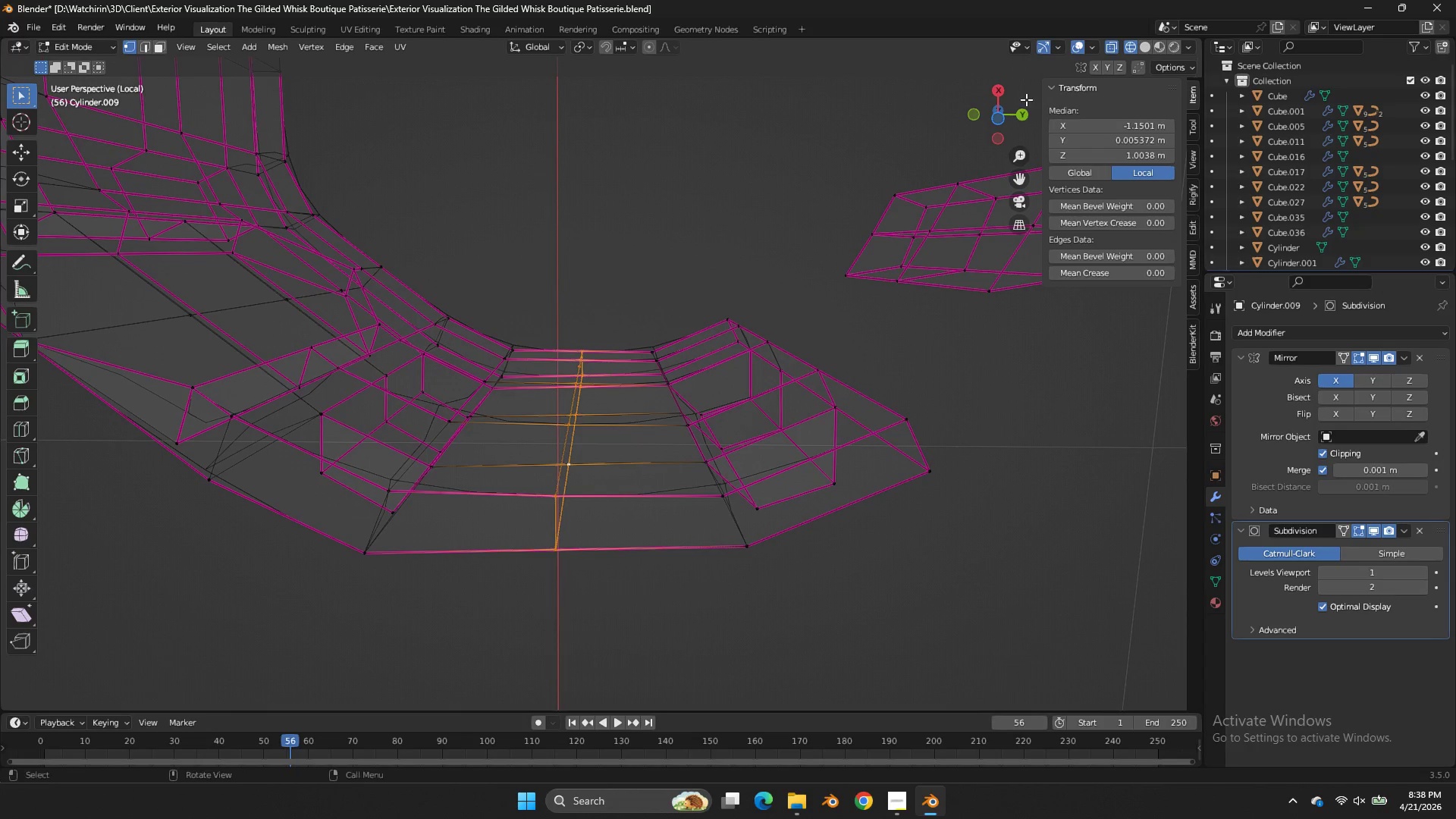 
left_click_drag(start_coordinate=[999, 121], to_coordinate=[1037, 441])
 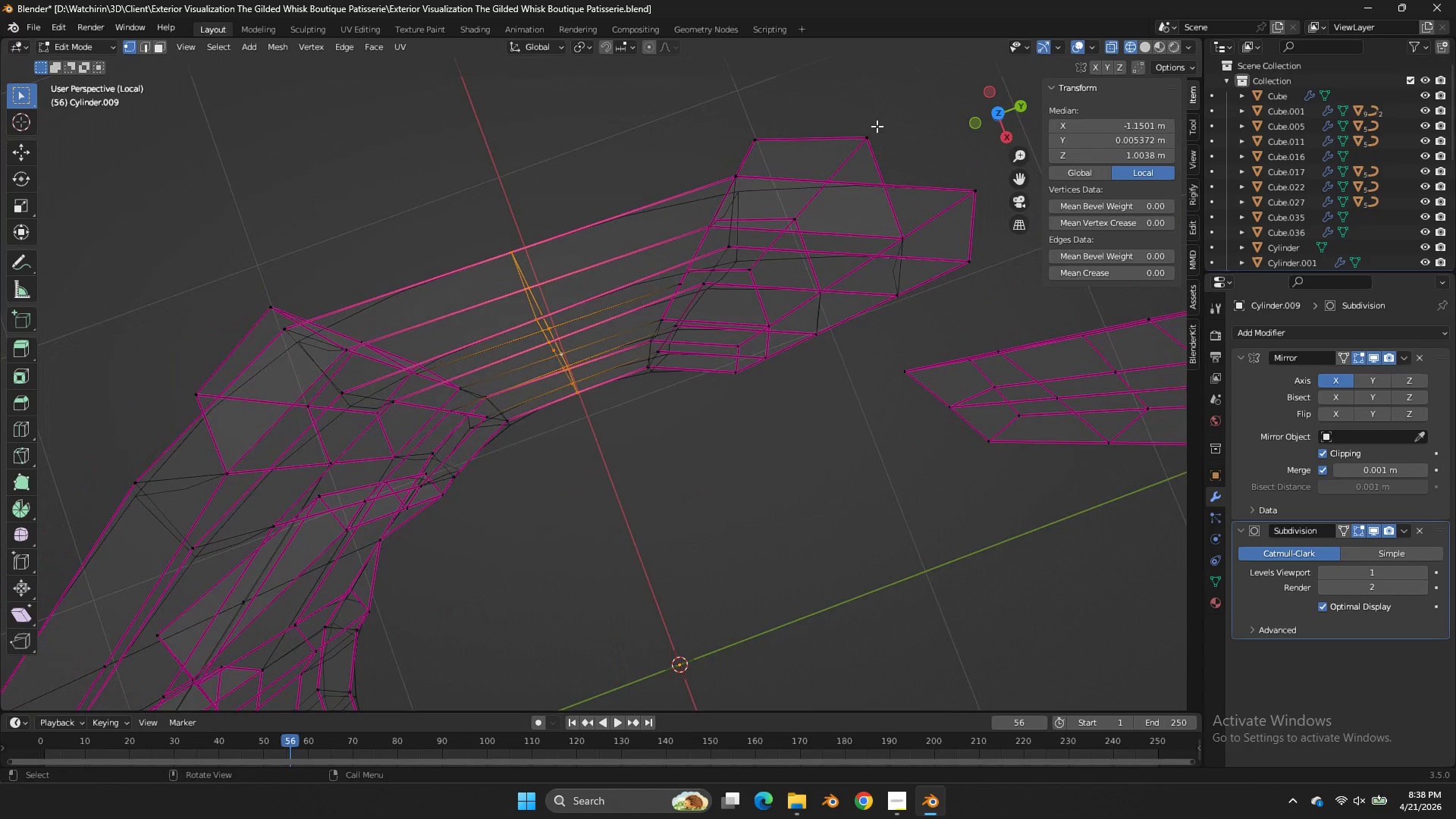 
key(Control+B)
 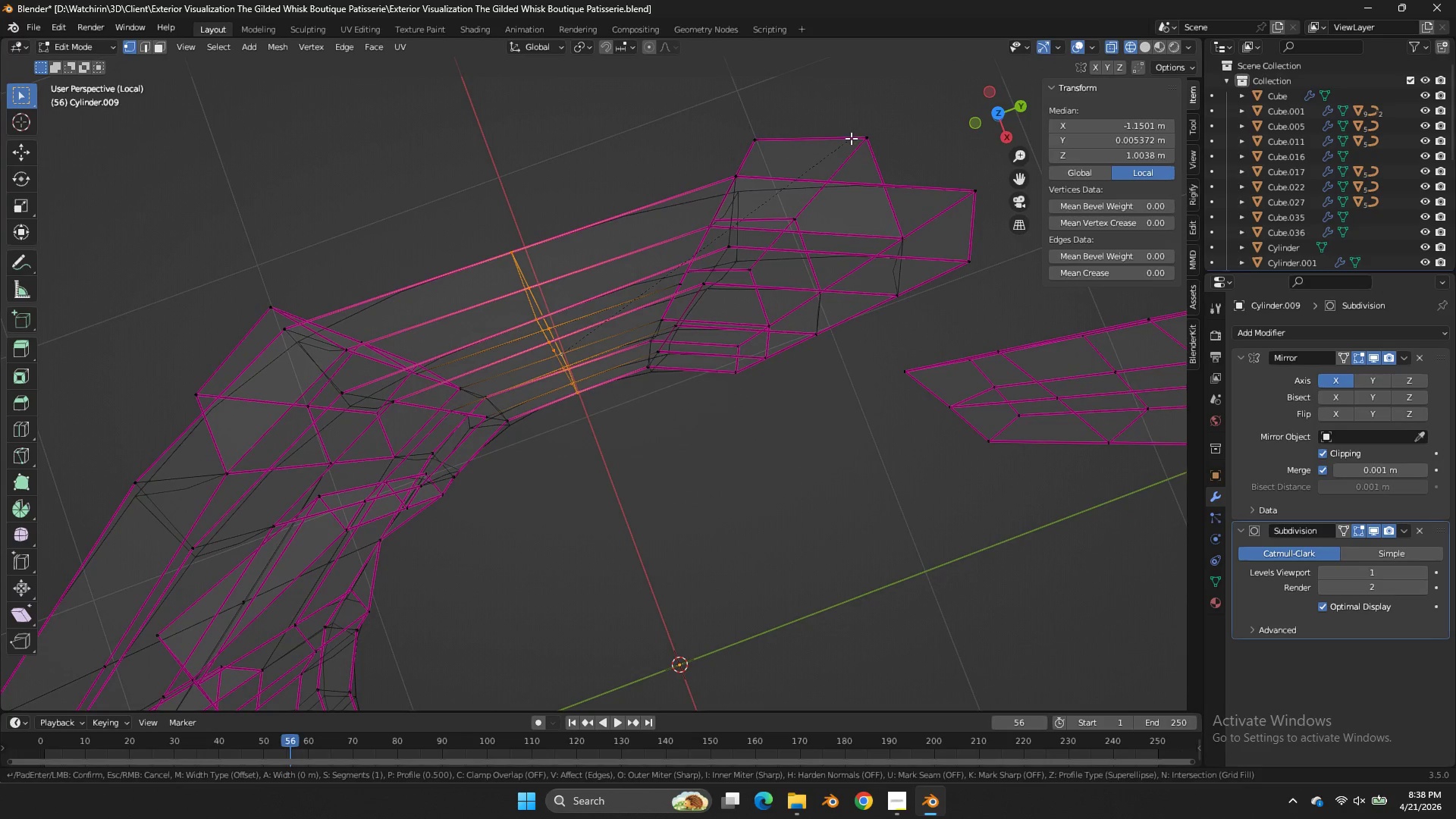 
hold_key(key=ShiftLeft, duration=2.61)
left_click([467, 571])
 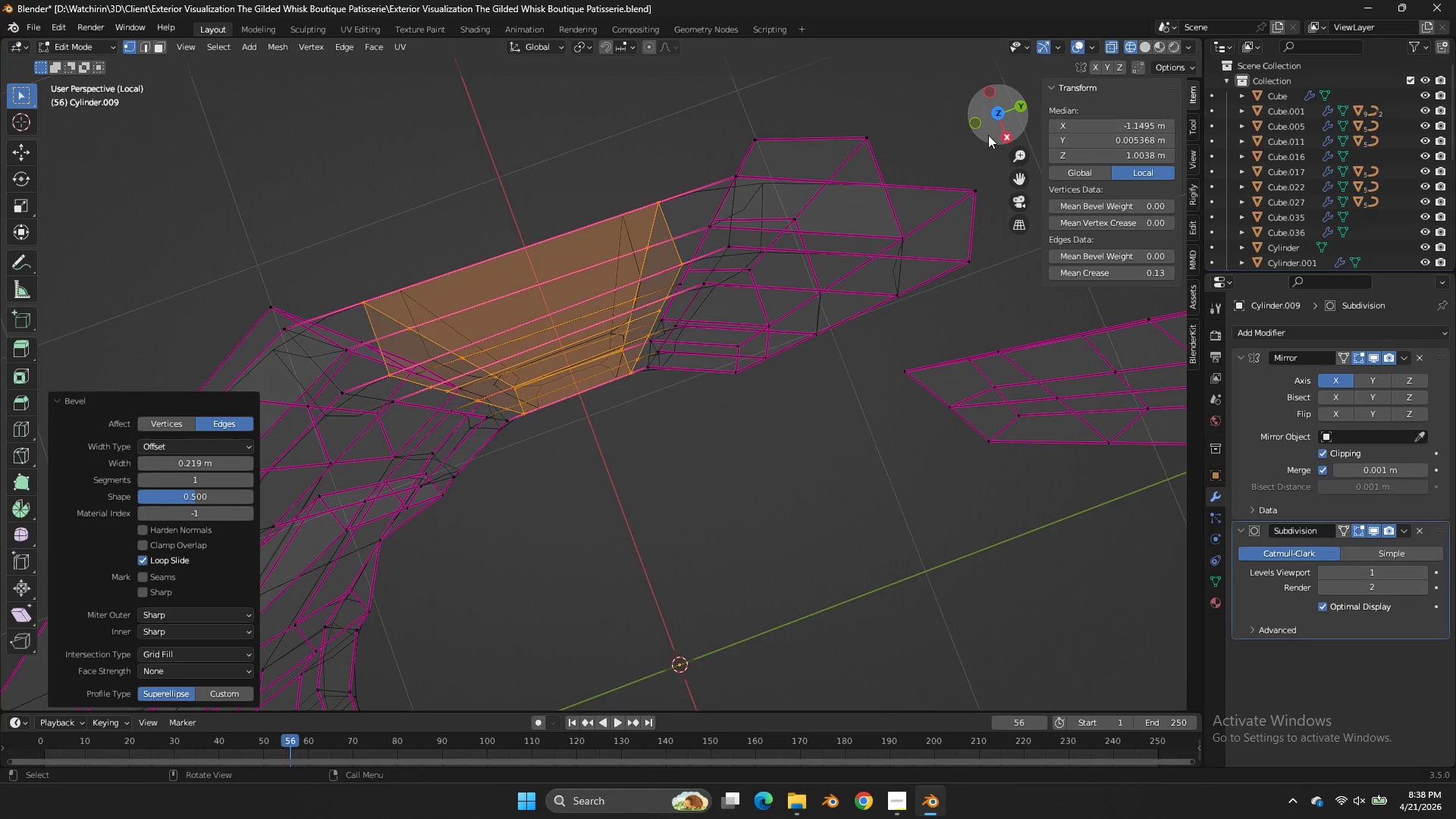 
left_click_drag(start_coordinate=[990, 130], to_coordinate=[993, 67])
 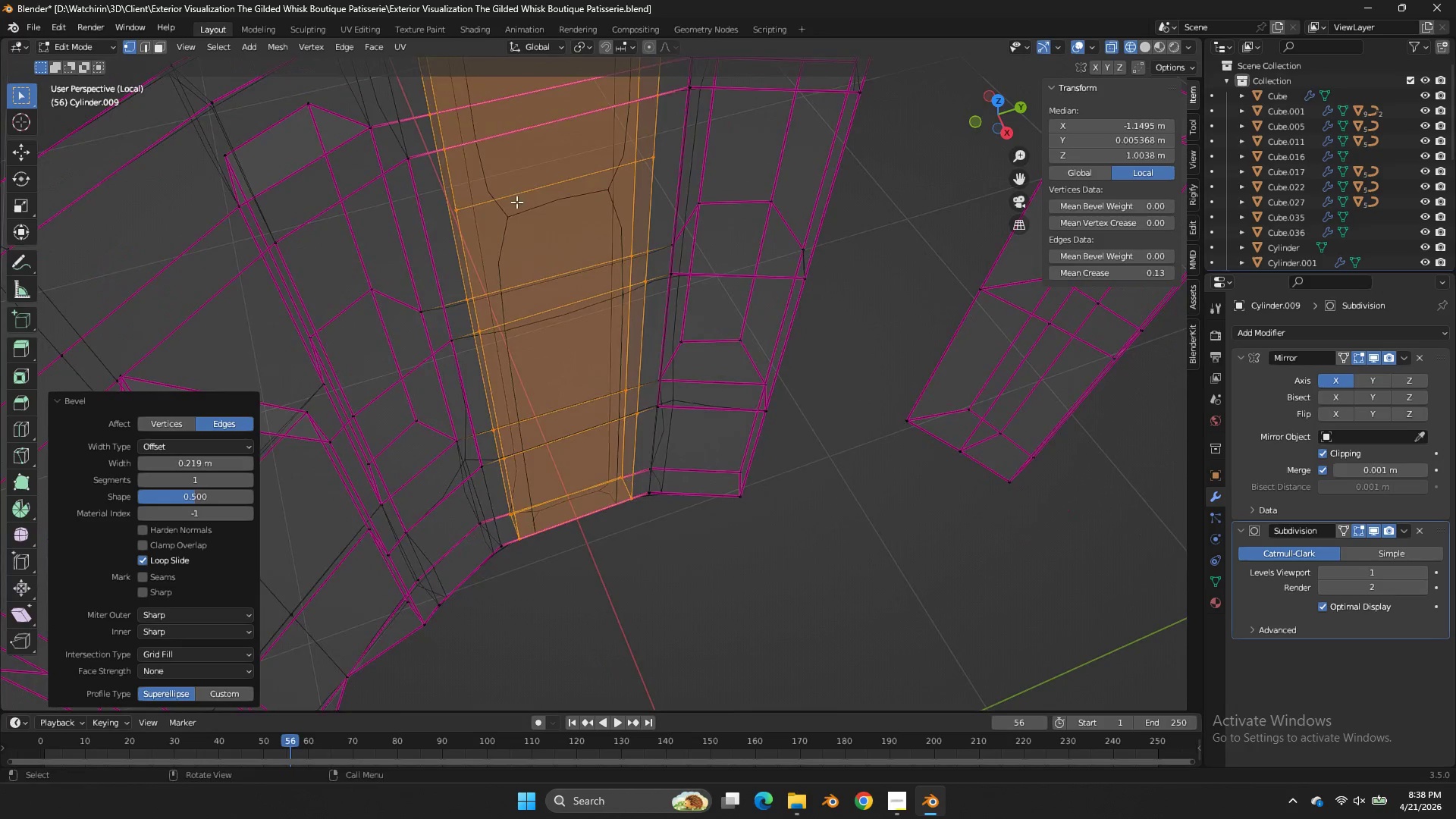 
key(Z)
 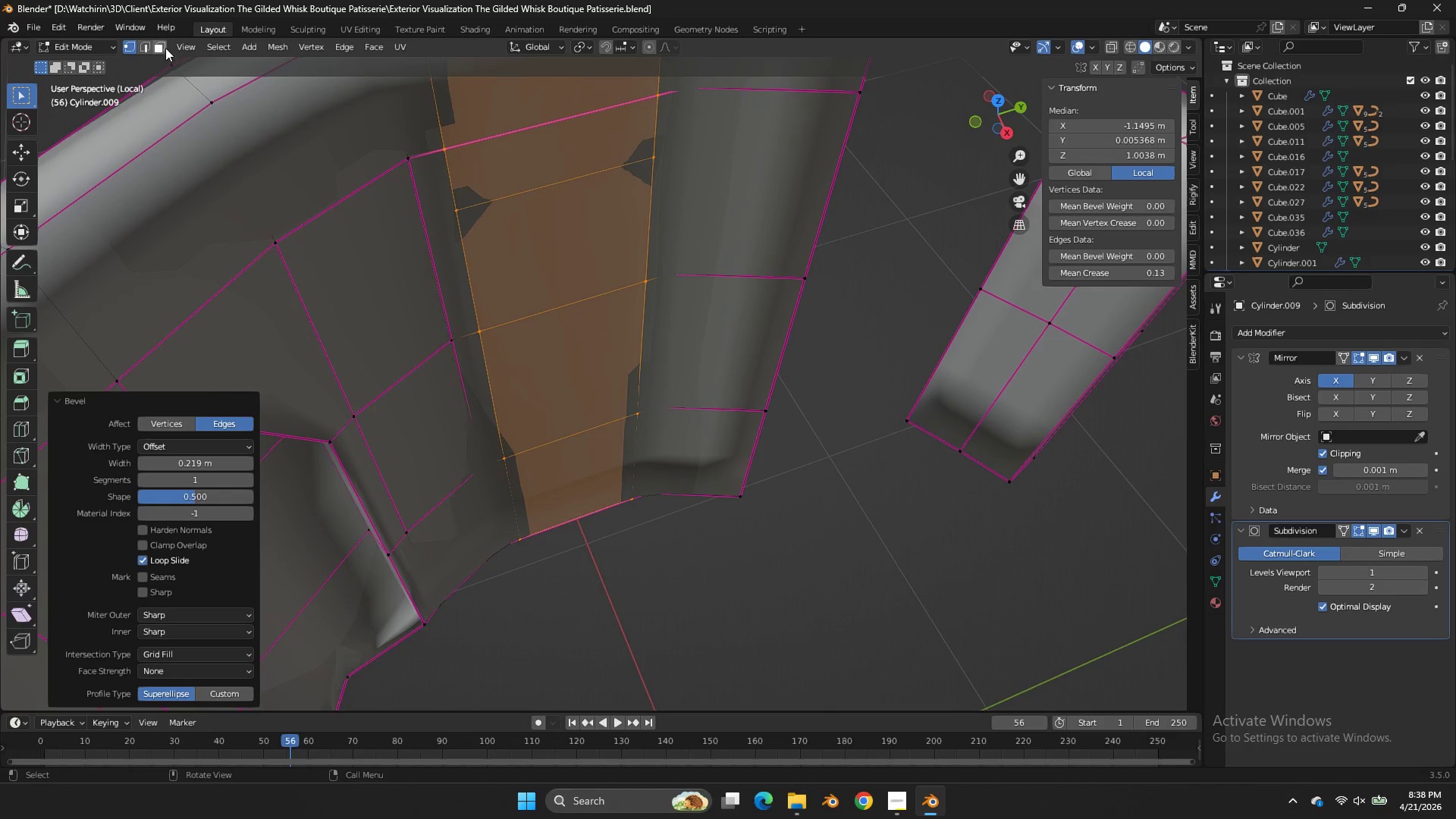 
double_click([579, 252])
 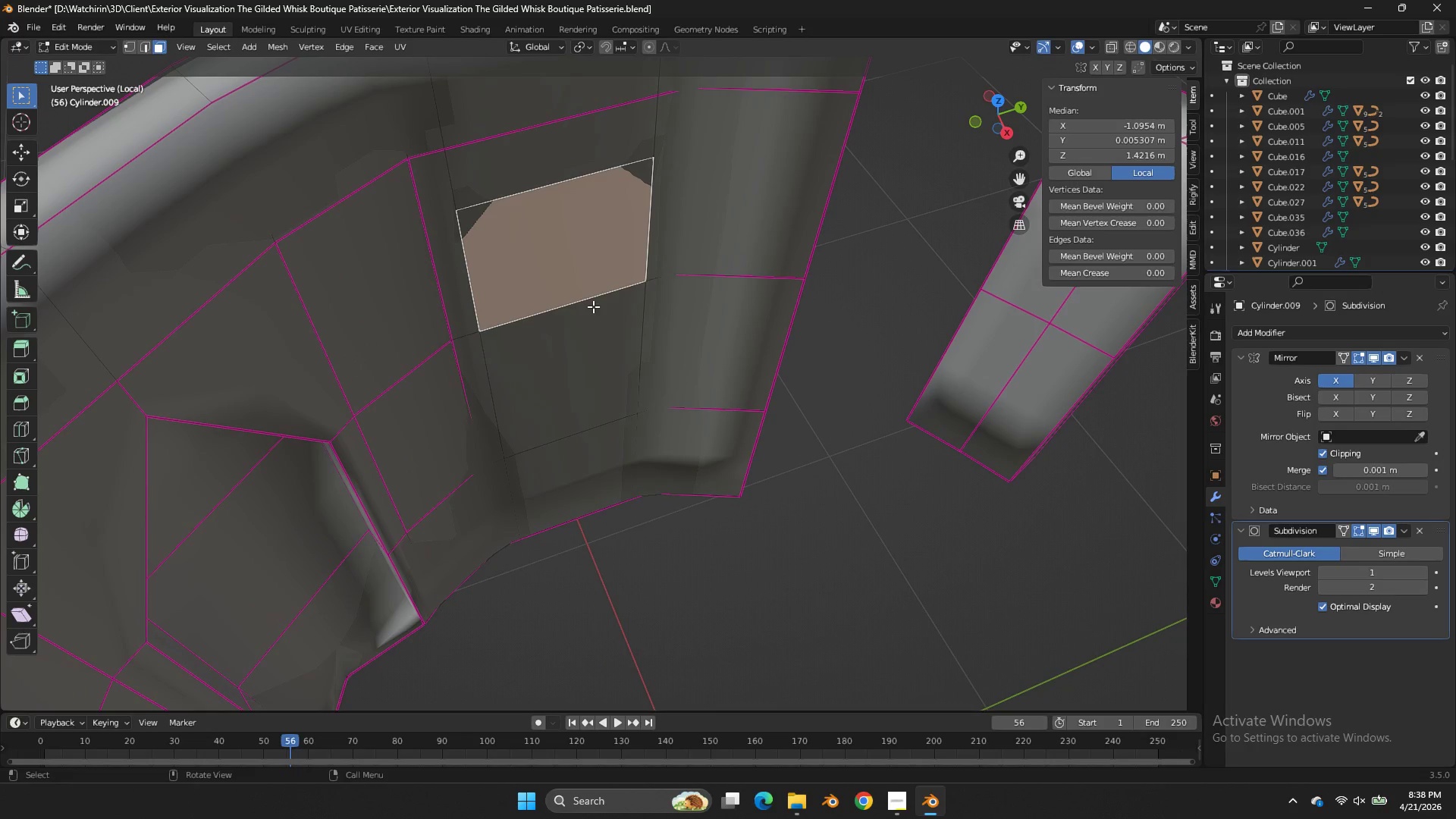 
hold_key(key=ShiftLeft, duration=1.02)
double_click([591, 460])
 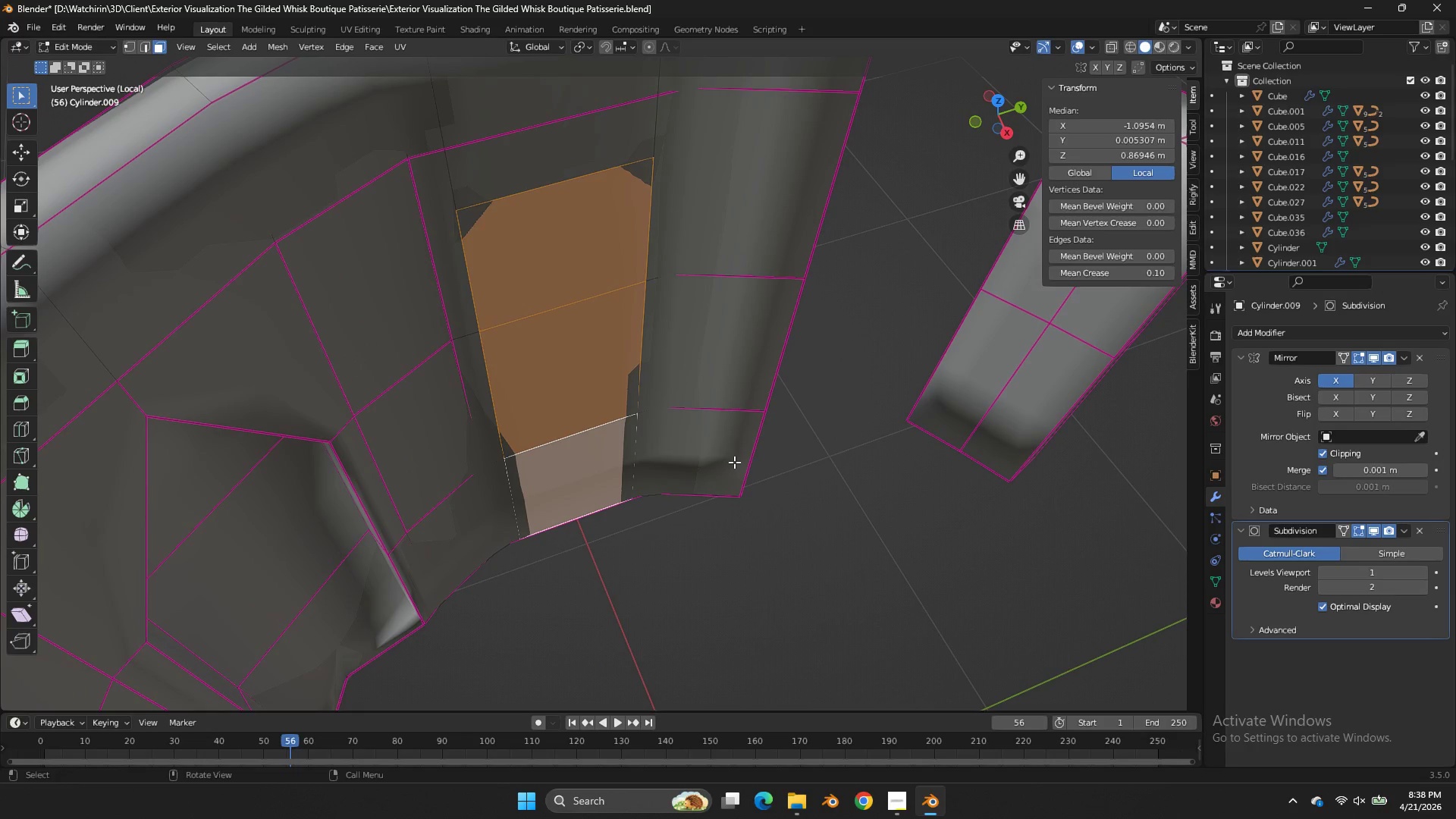 
key(E)
 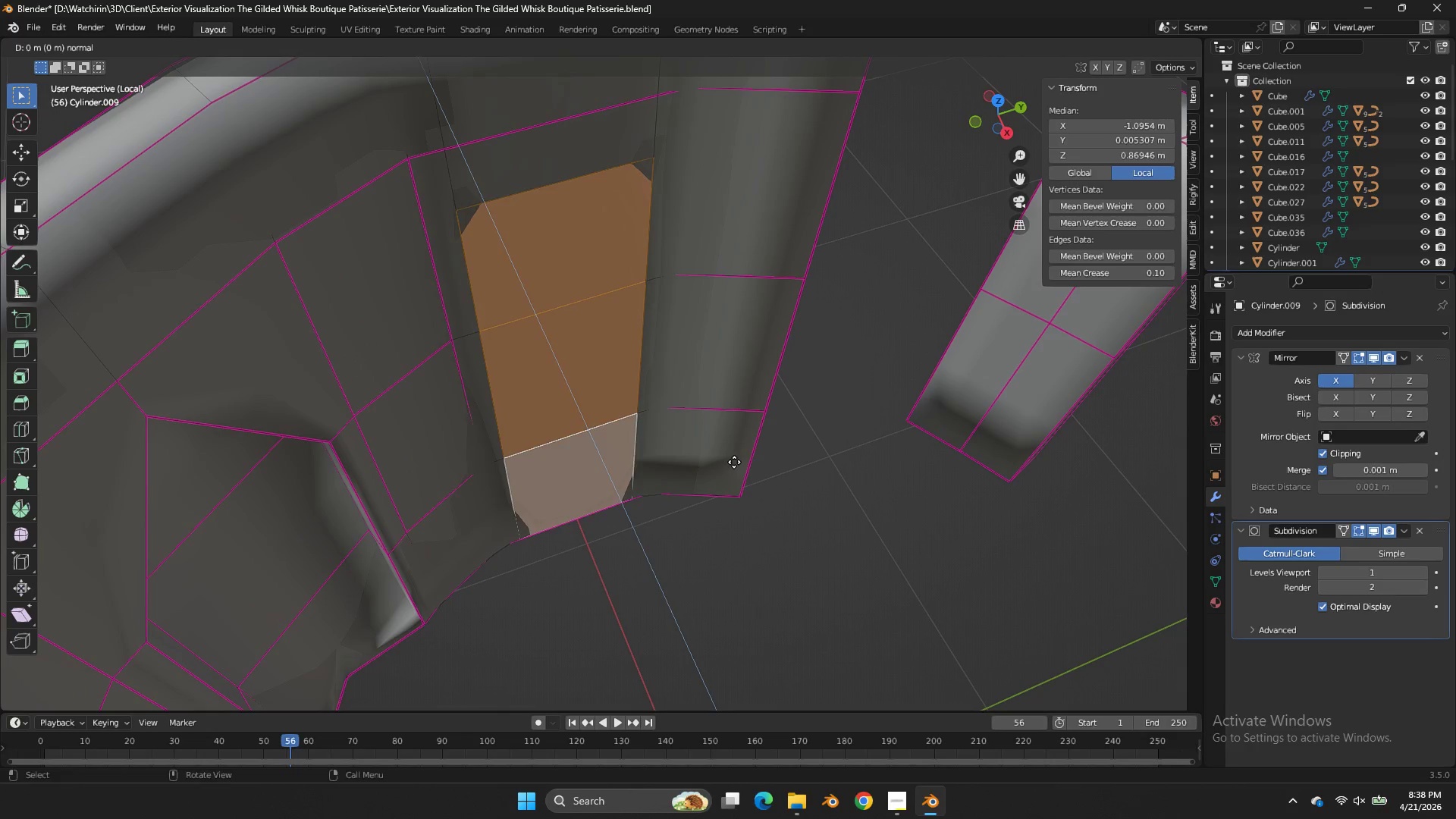 
hold_key(key=ShiftLeft, duration=1.22)
left_click([584, 181])
 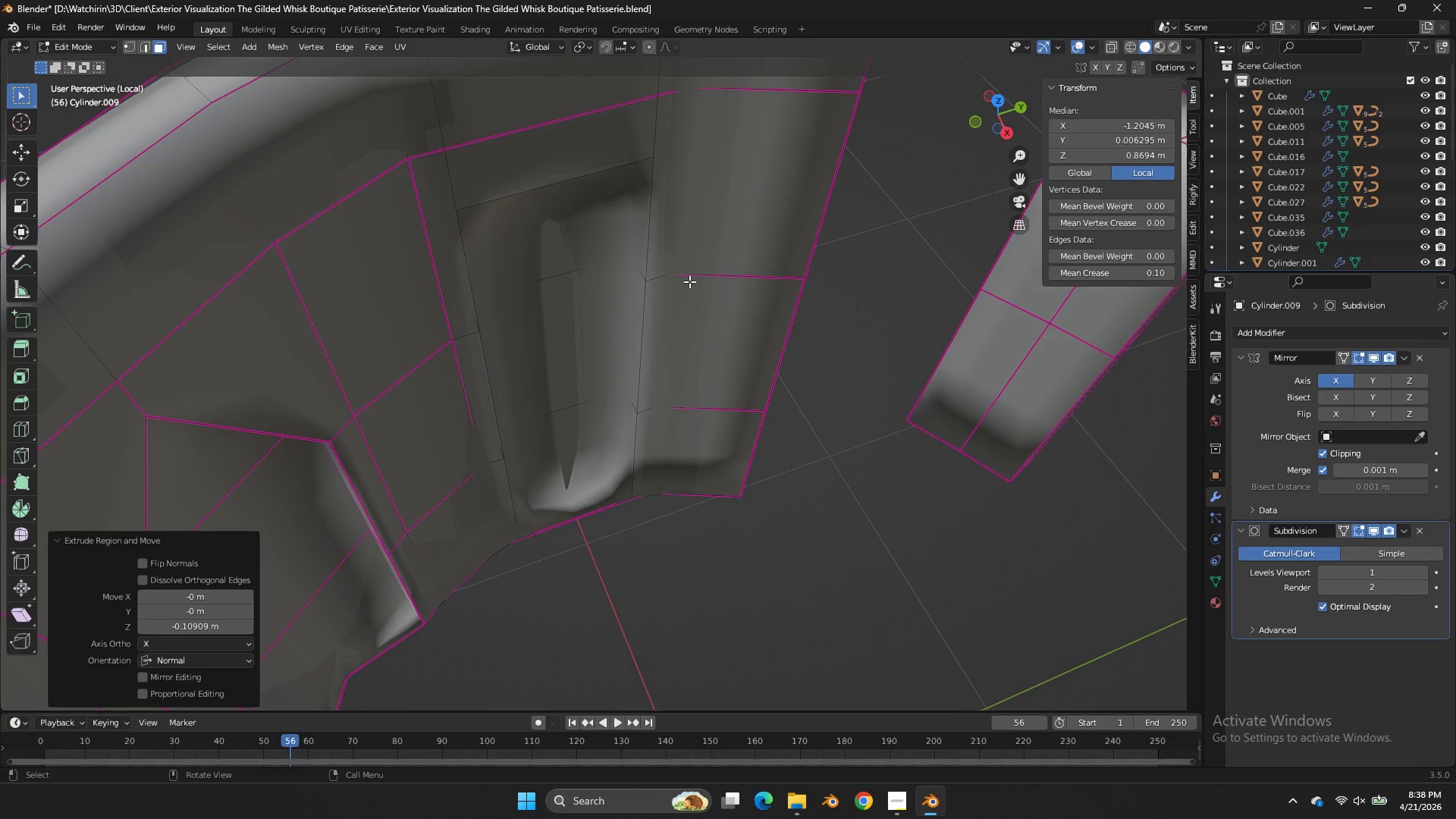 
key(Control+Z)
 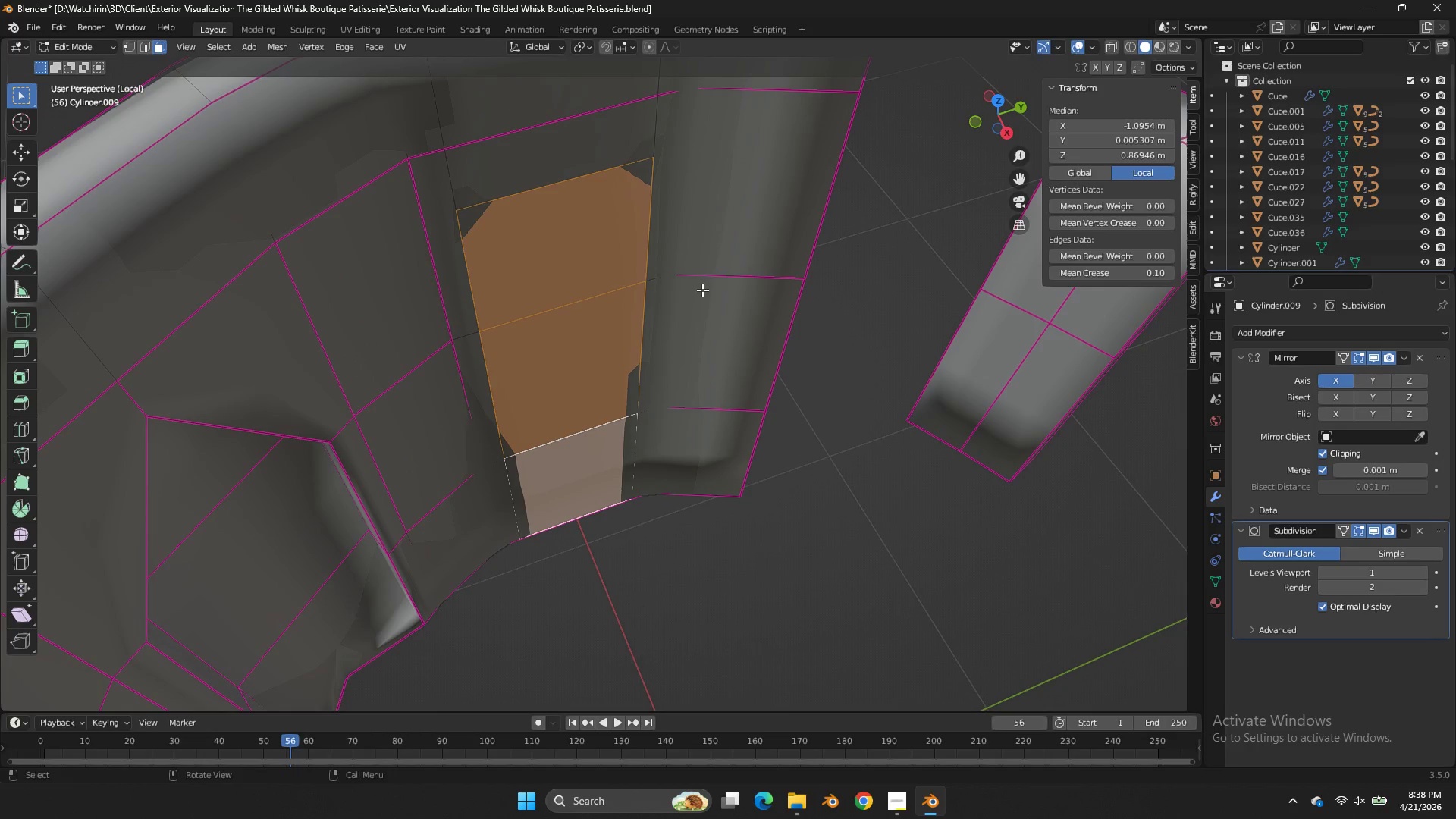 
key(Alt+AltLeft)
 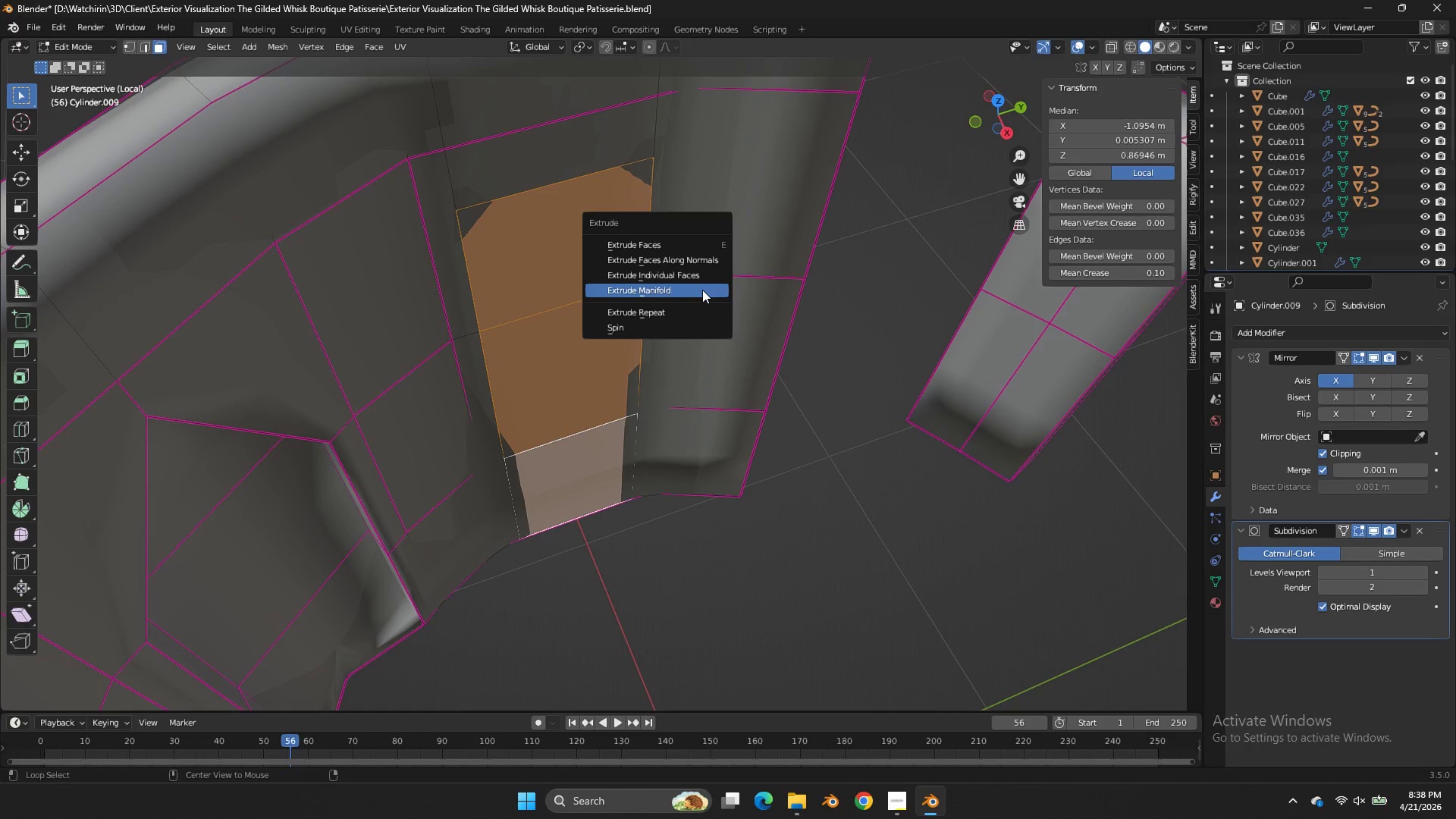 
key(Alt+E)
 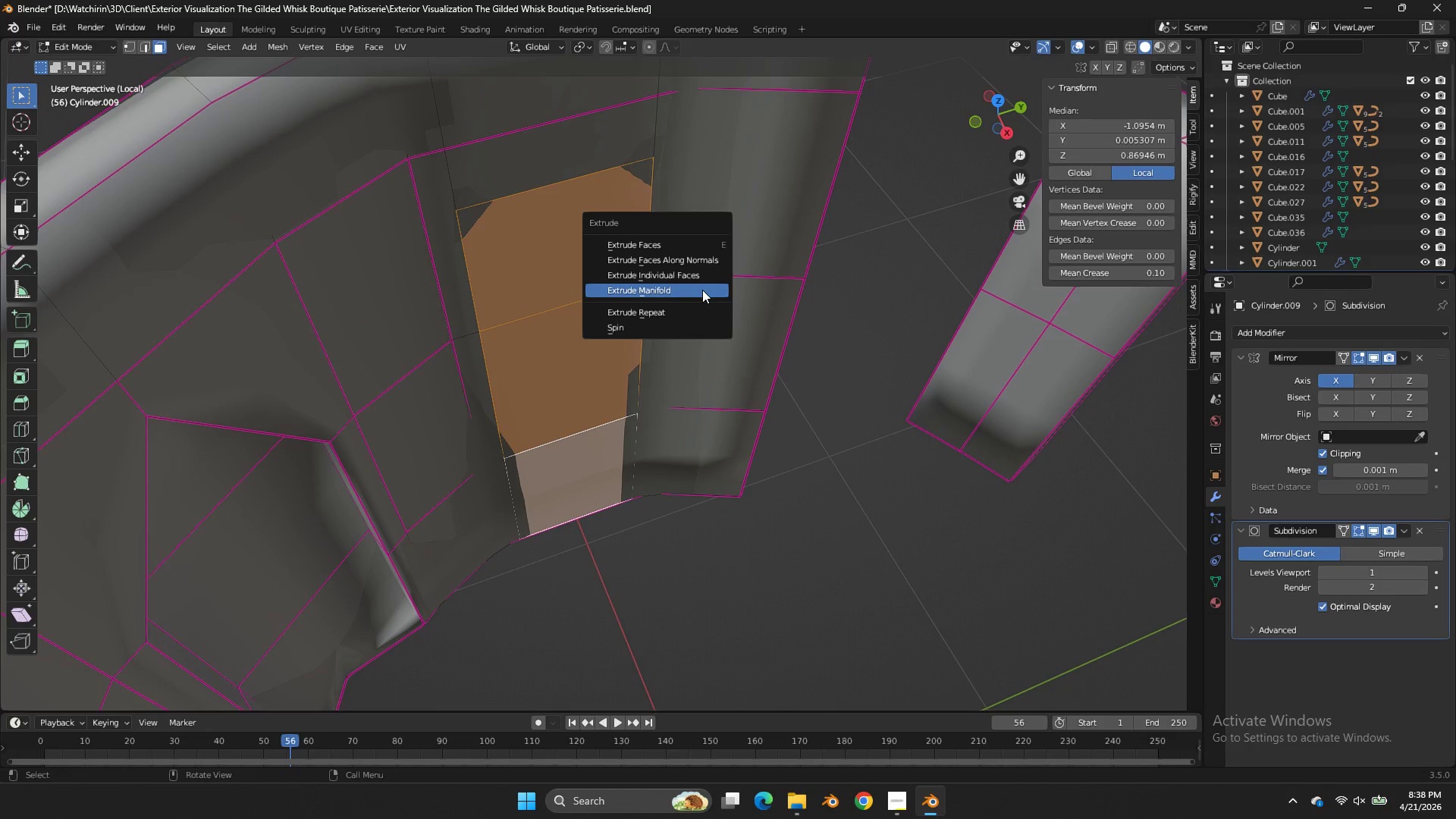 
left_click([702, 290])
 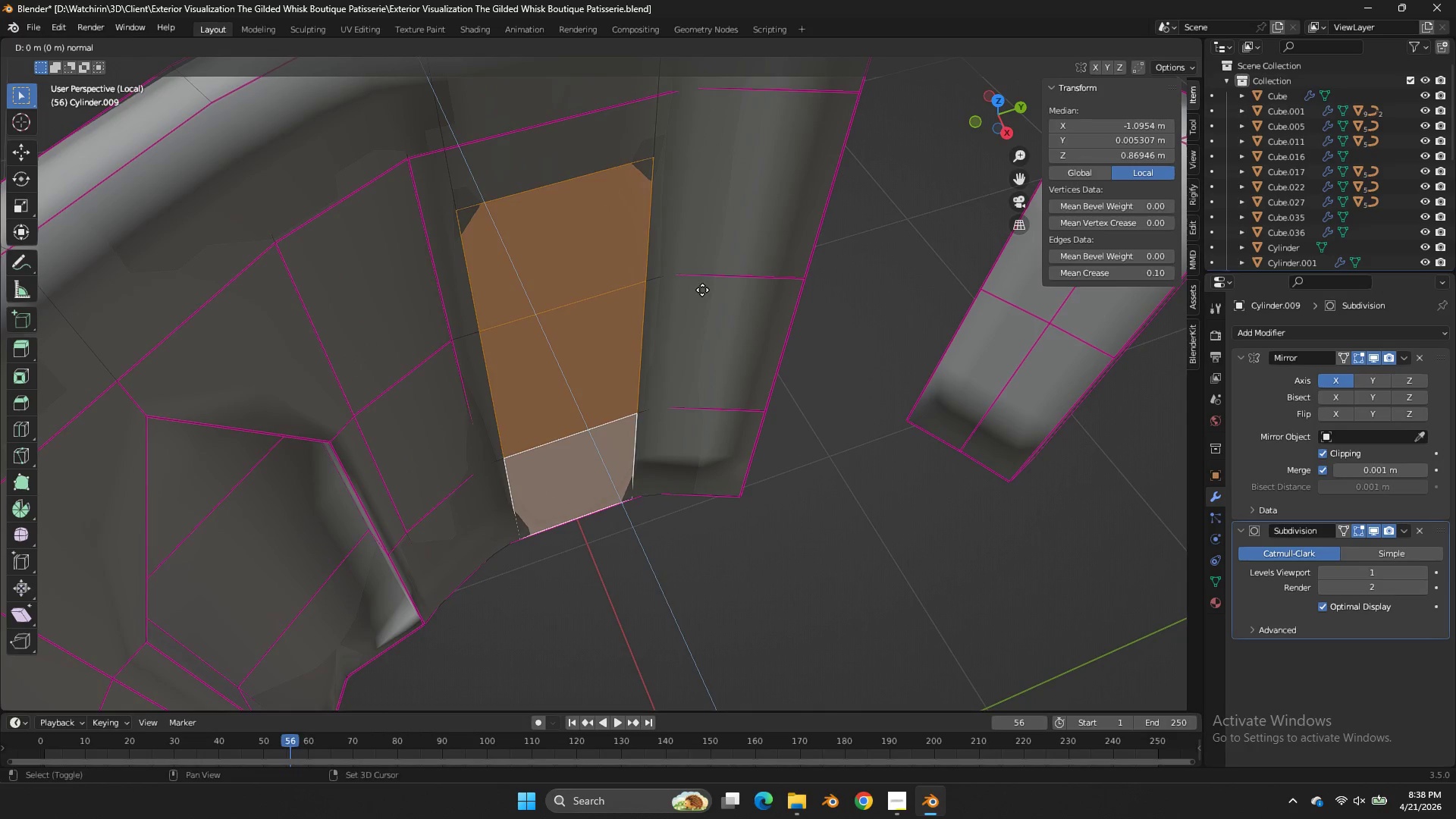 
hold_key(key=ShiftLeft, duration=1.05)
left_click([623, 221])
 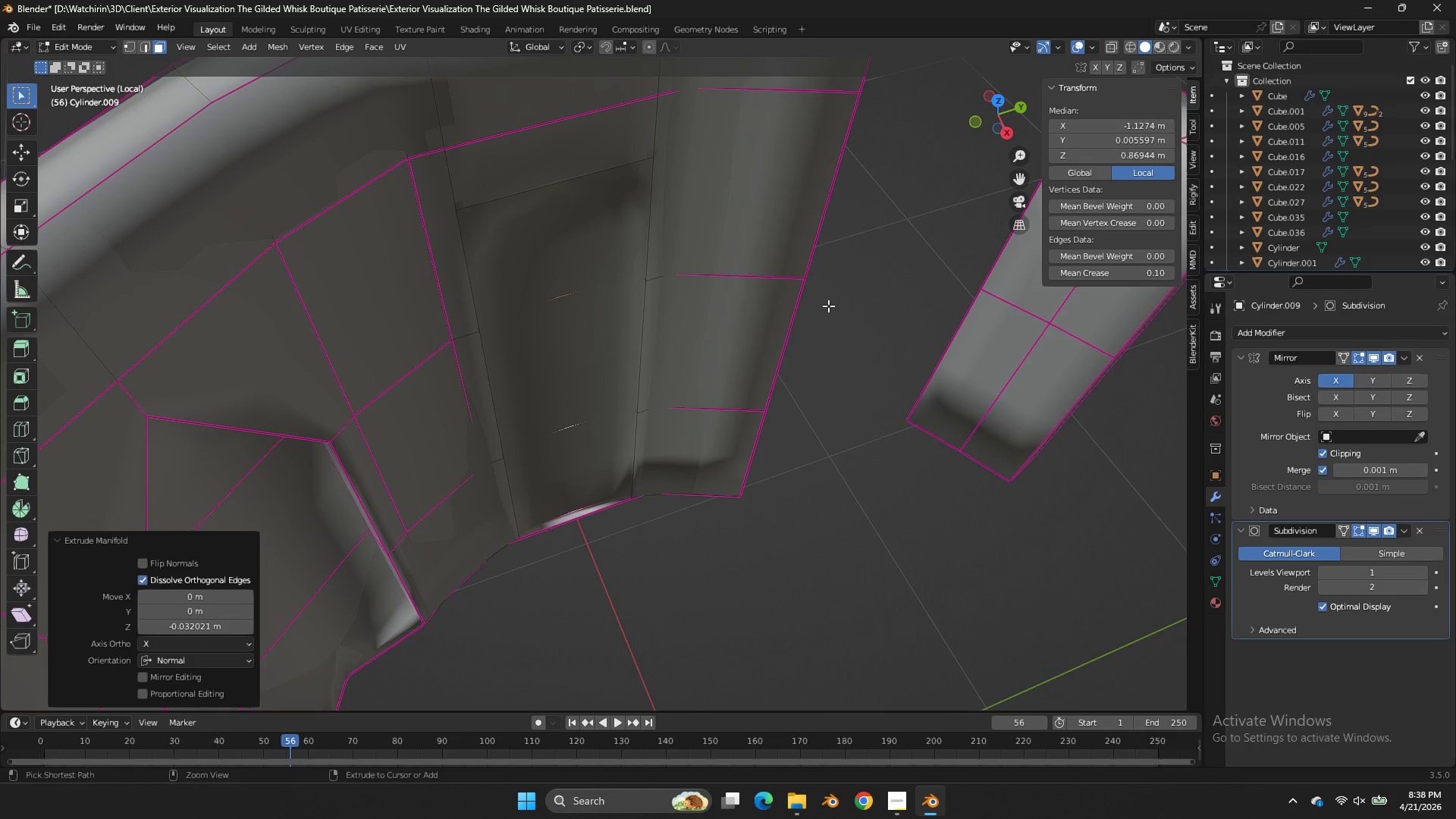 
key(Control+ControlLeft)
 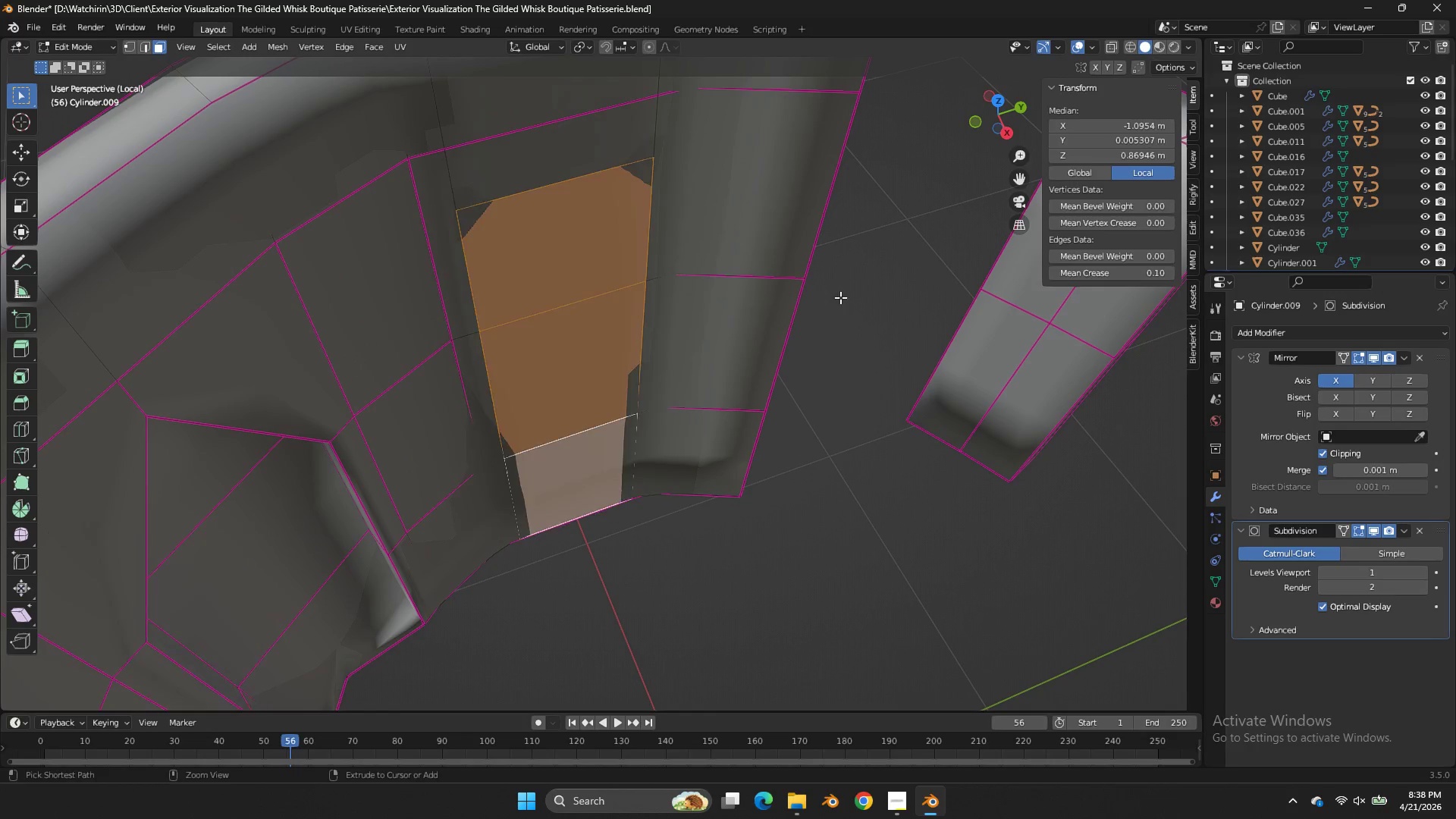 
key(Control+Z)
 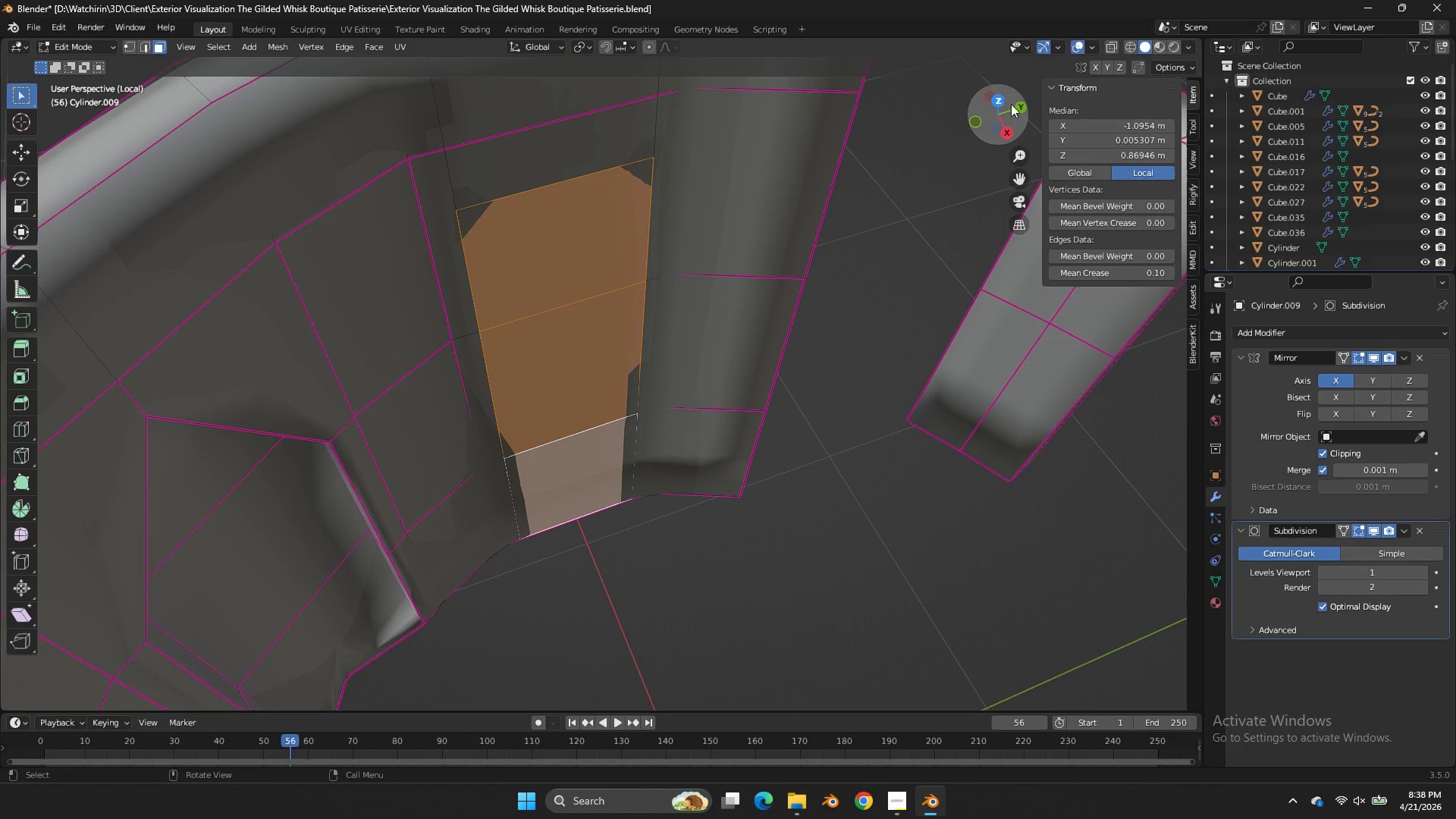 
left_click_drag(start_coordinate=[1013, 108], to_coordinate=[987, 505])
 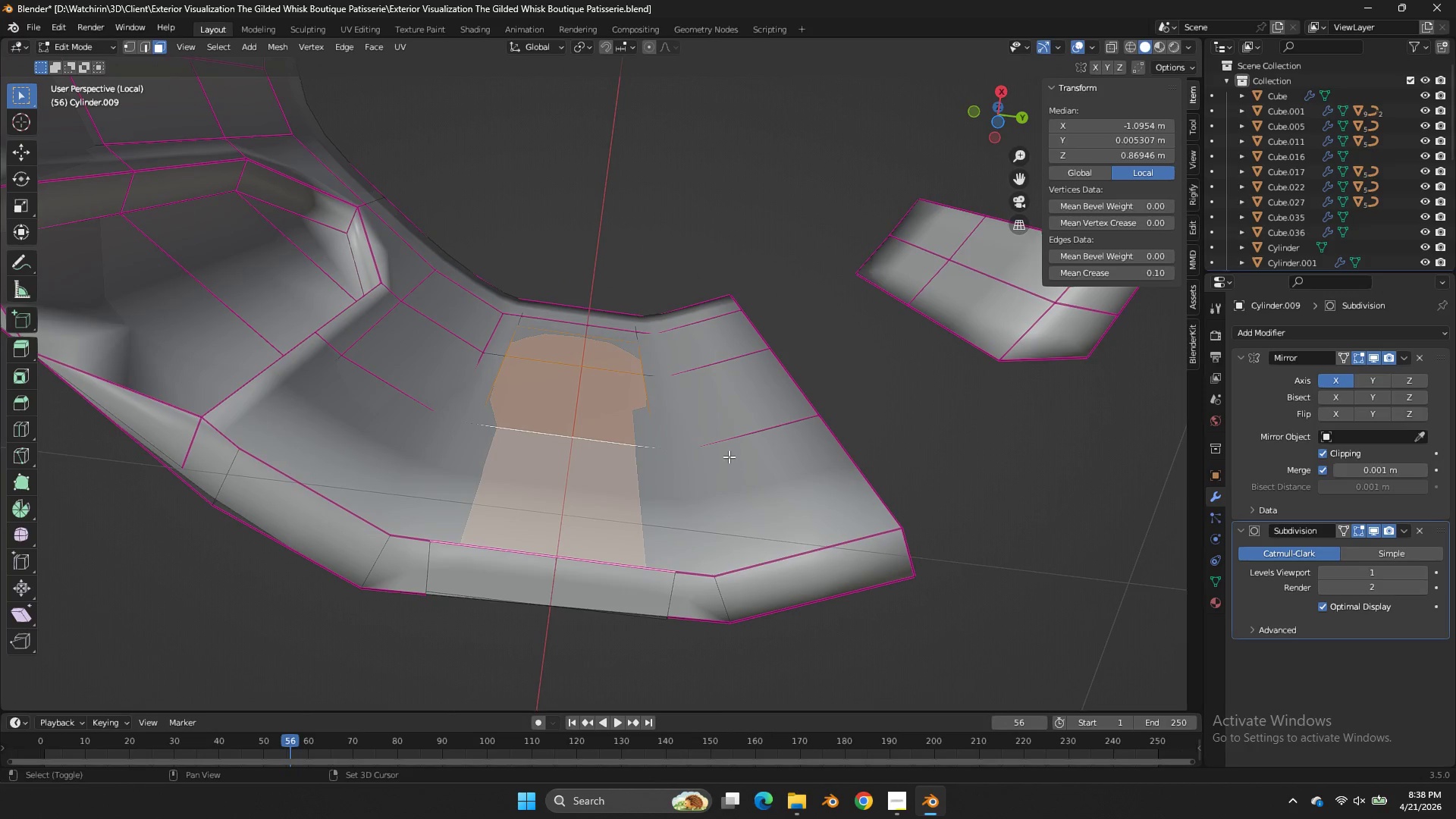 
hold_key(key=ShiftLeft, duration=0.78)
 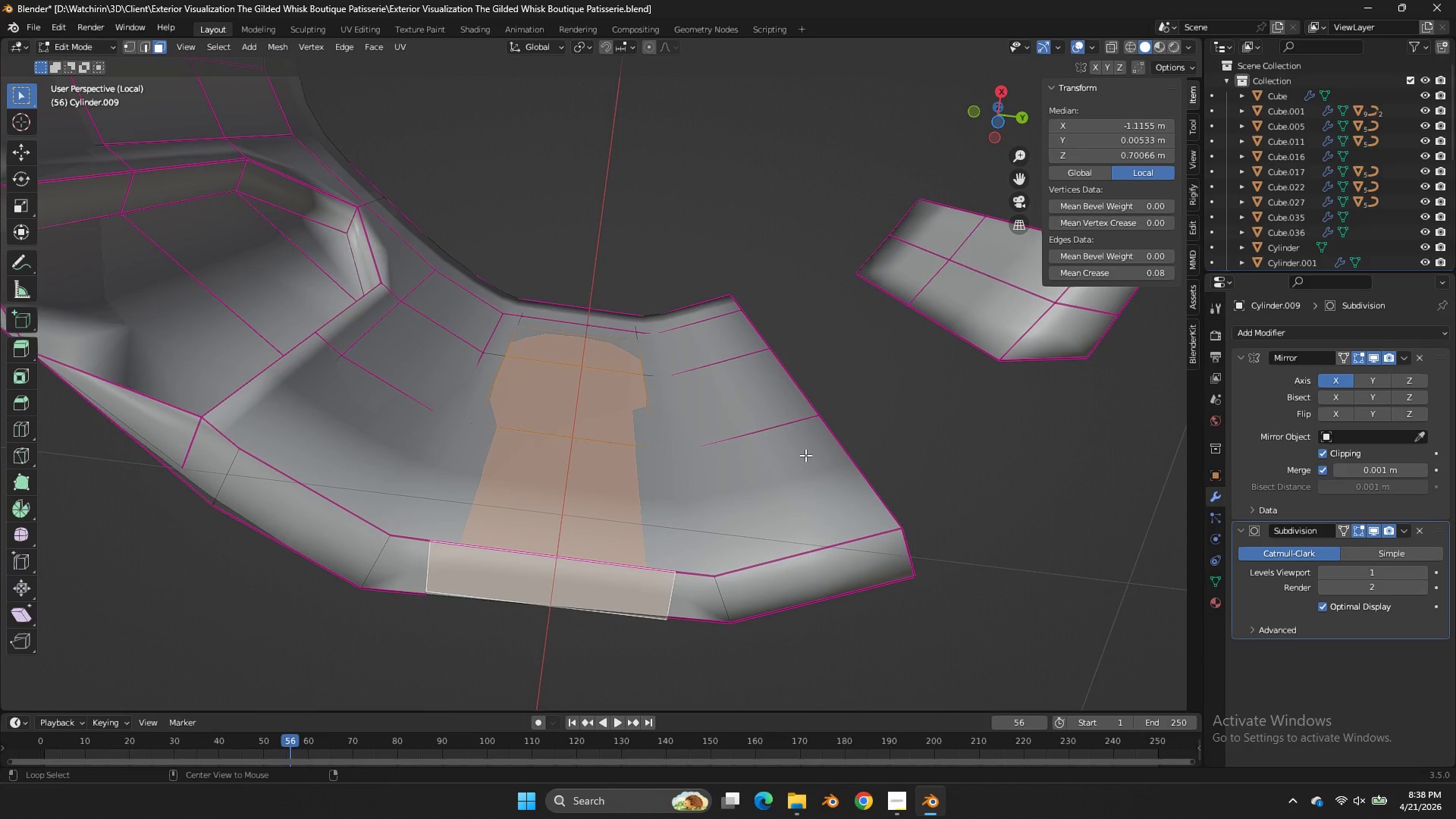 
key(Alt+AltLeft)
 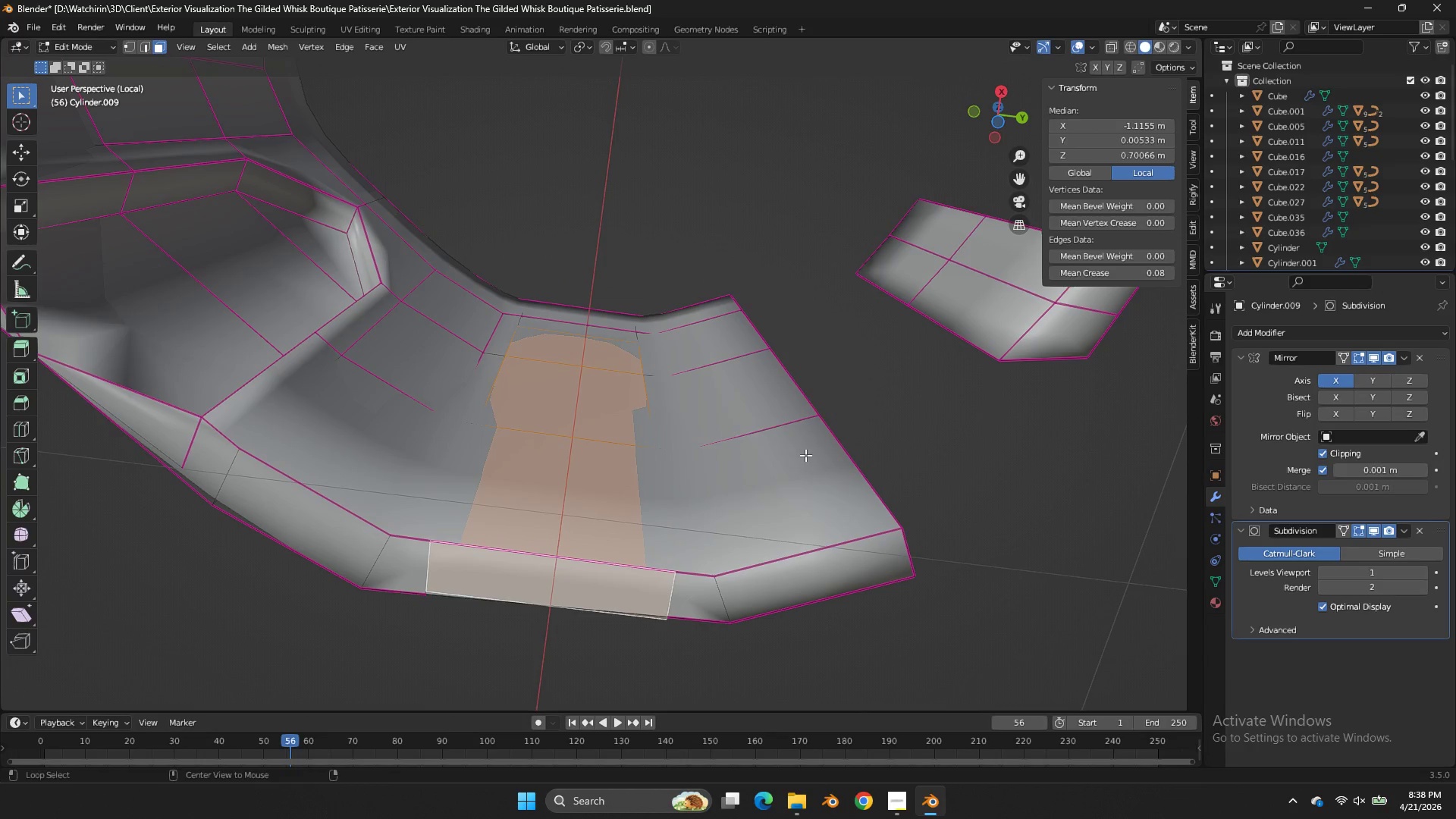 
key(Alt+E)
 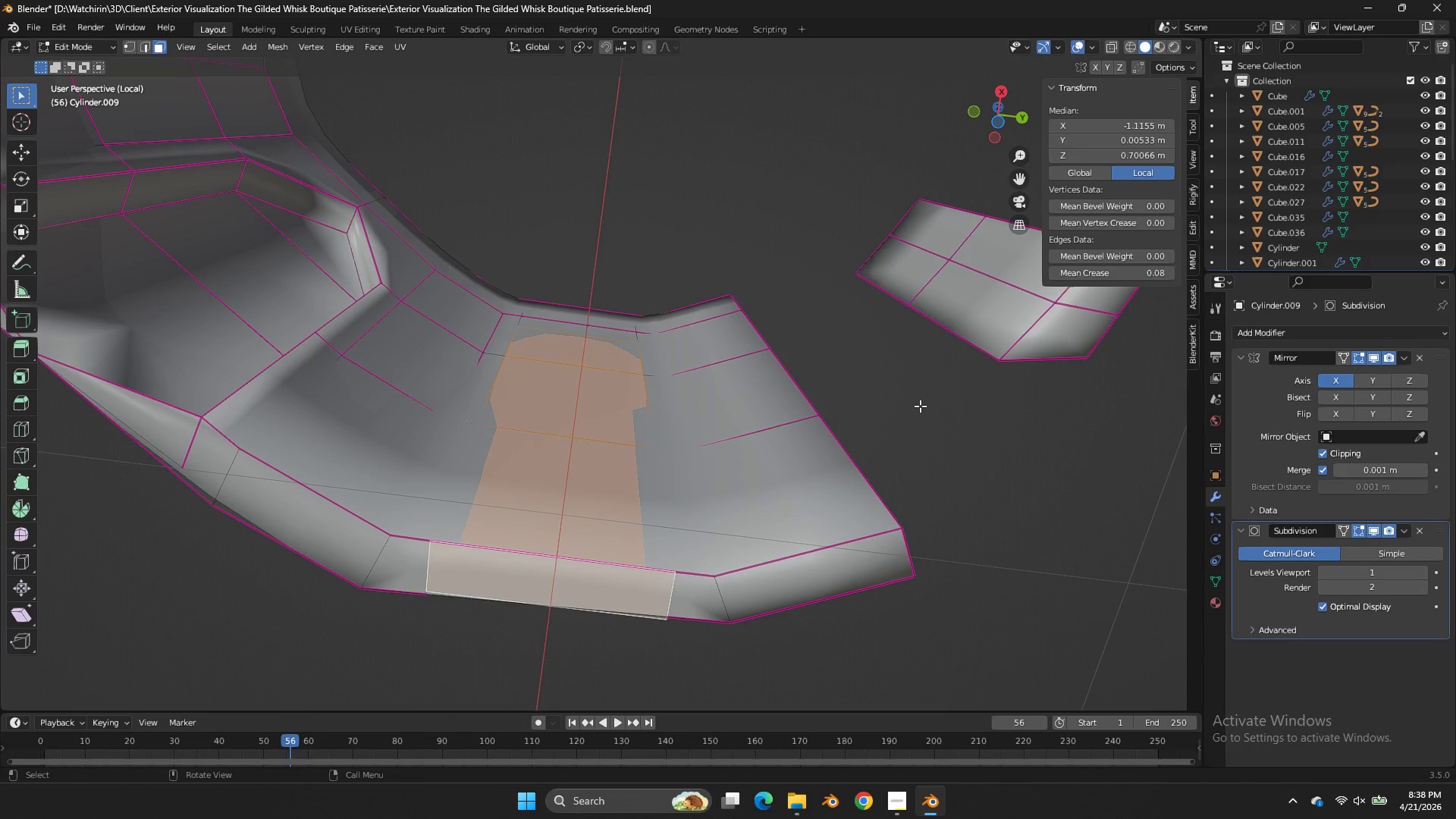 
left_click([617, 362])
 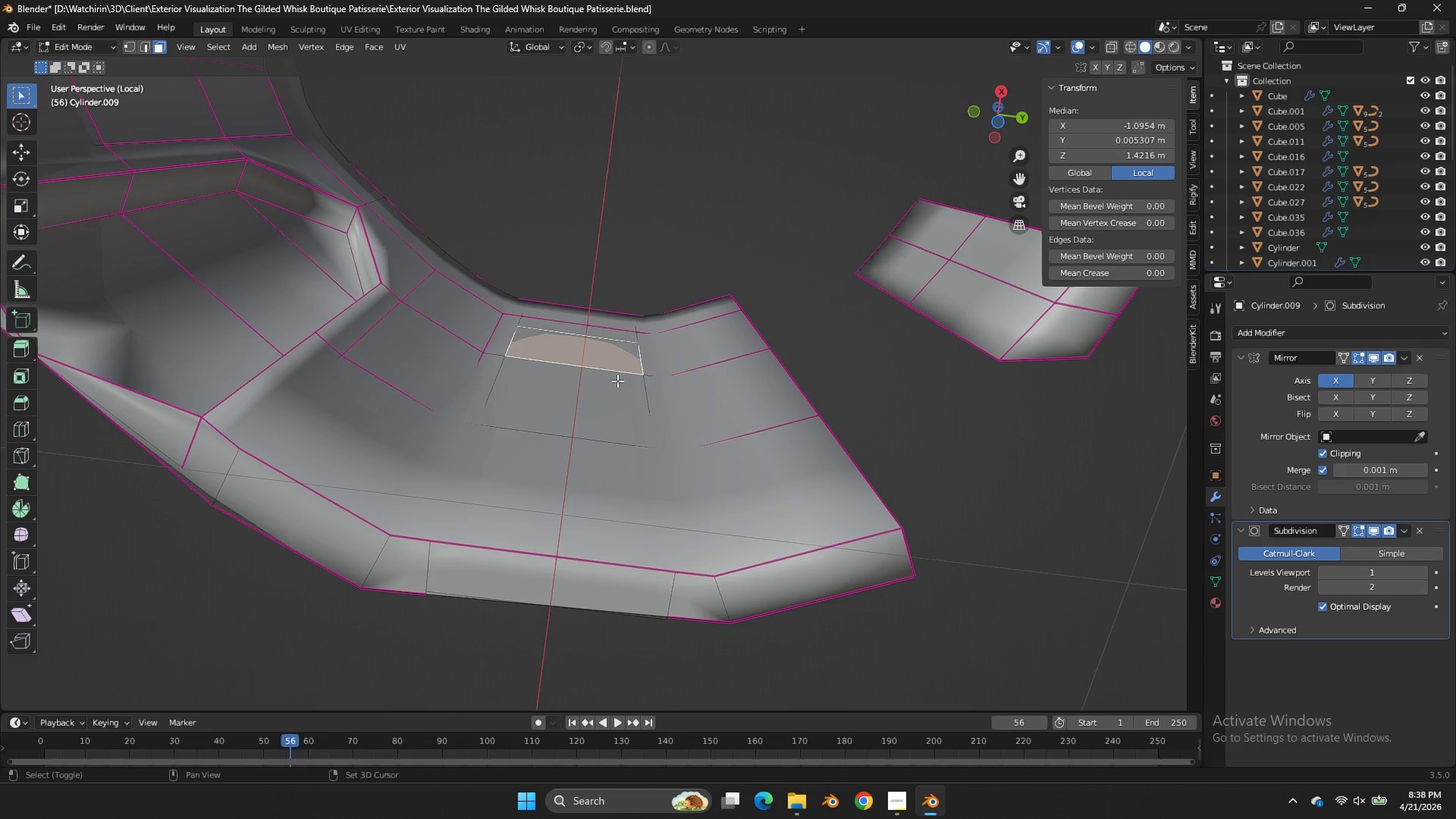 
hold_key(key=ShiftLeft, duration=0.91)
double_click([617, 391])
 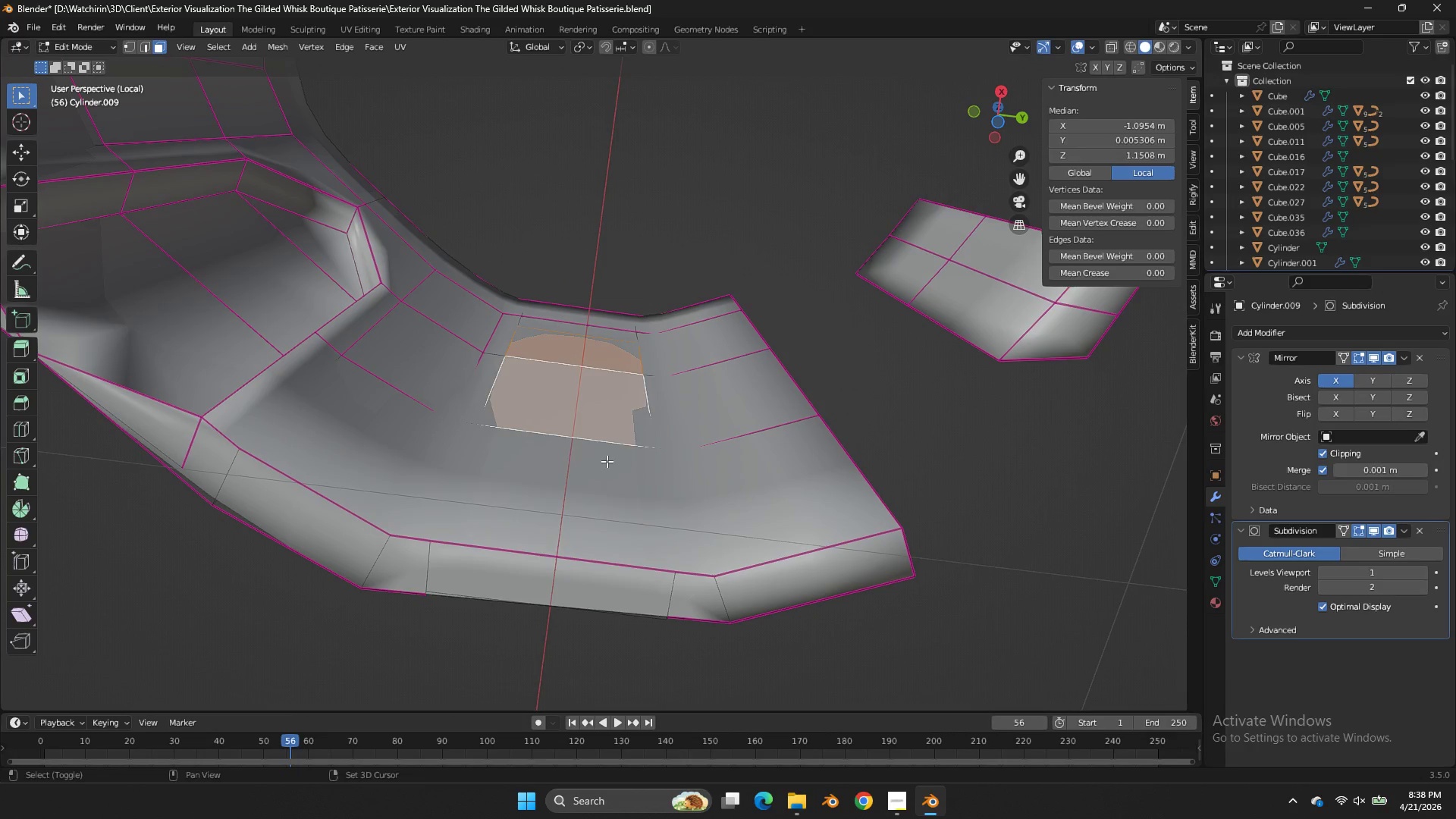 
triple_click([607, 461])
 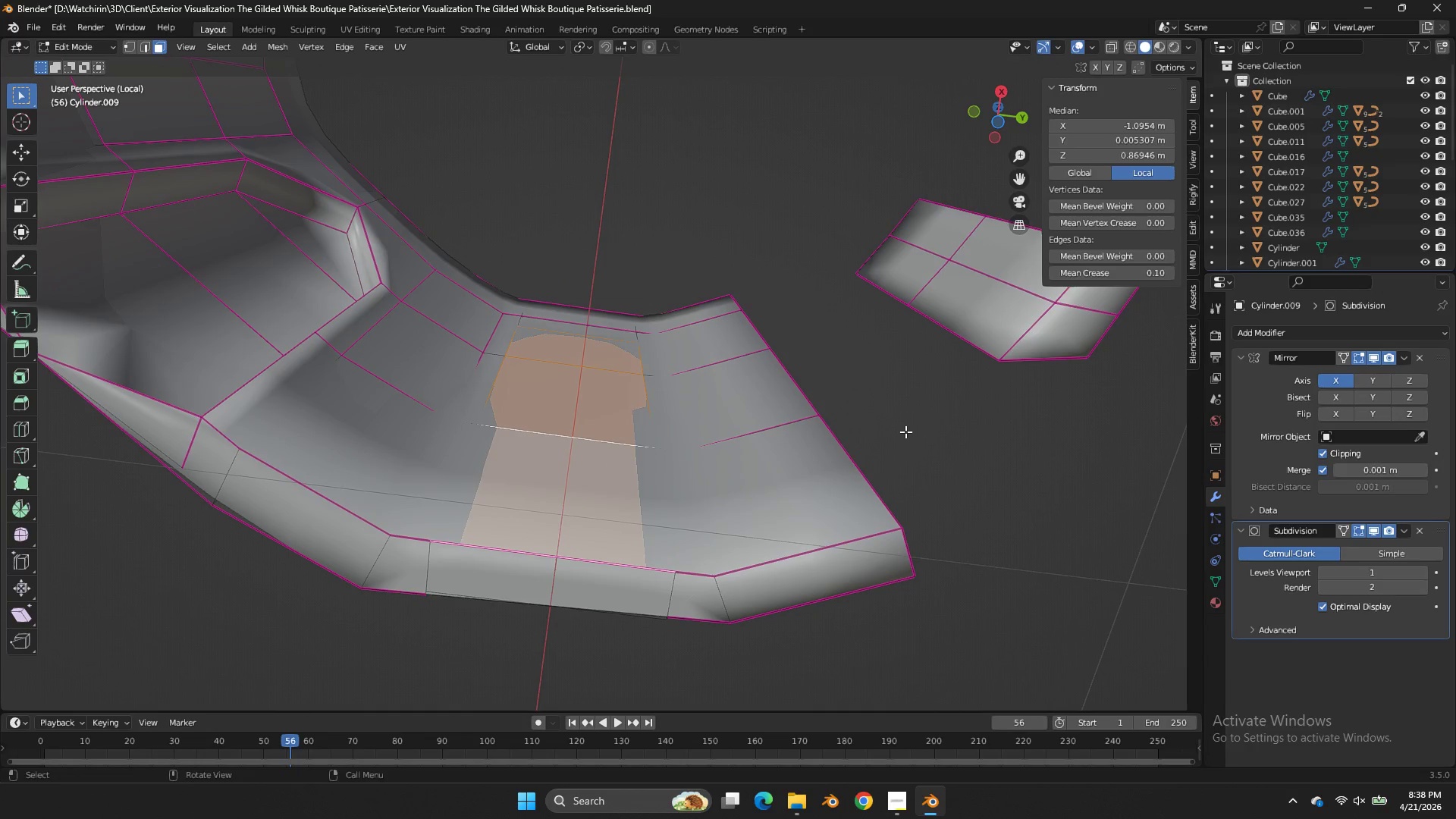 
key(E)
 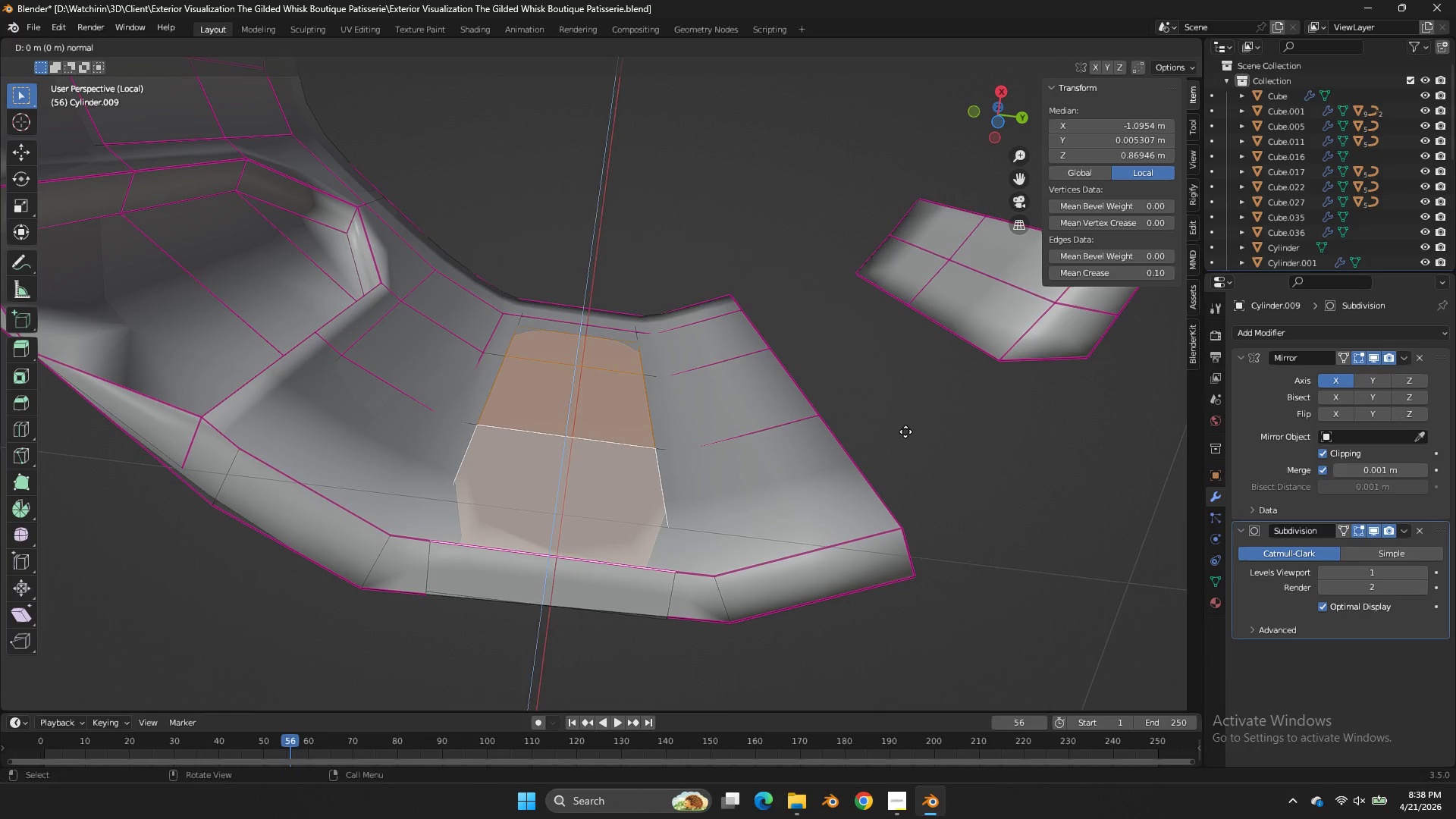 
right_click([905, 431])
 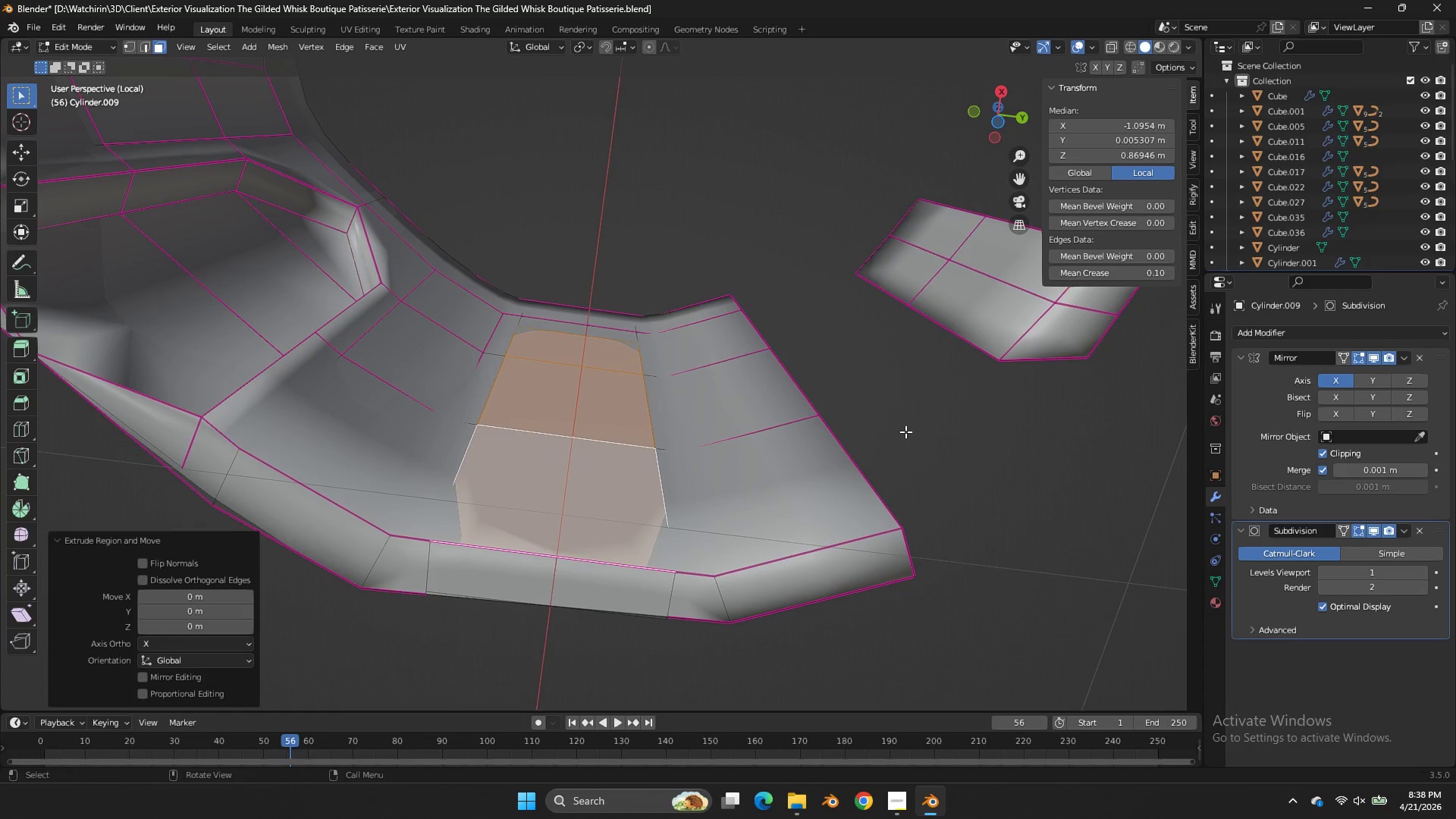 
key(S)
 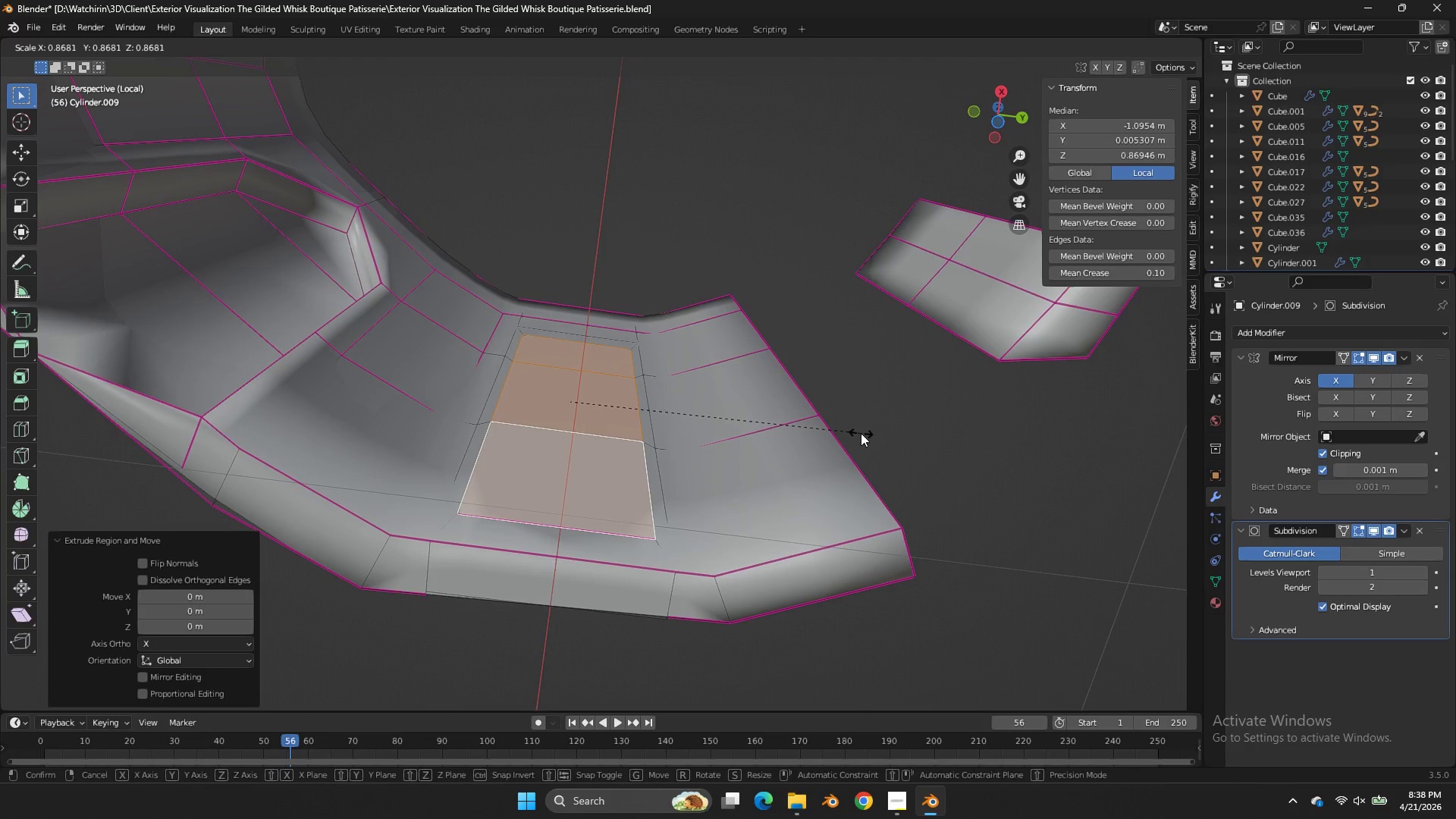 
left_click_drag(start_coordinate=[861, 433], to_coordinate=[866, 428])
 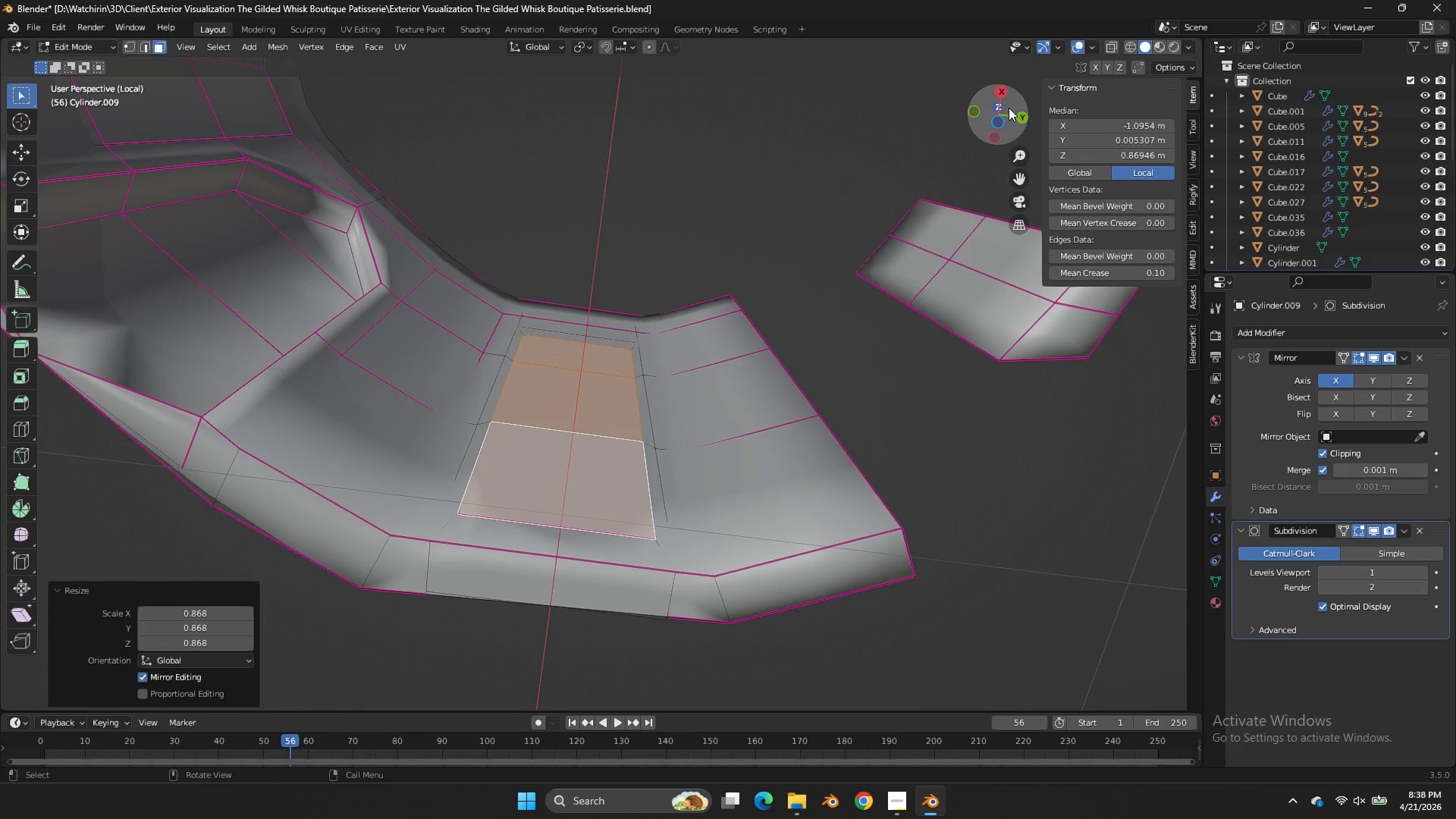 
left_click_drag(start_coordinate=[1009, 108], to_coordinate=[1019, 386])
 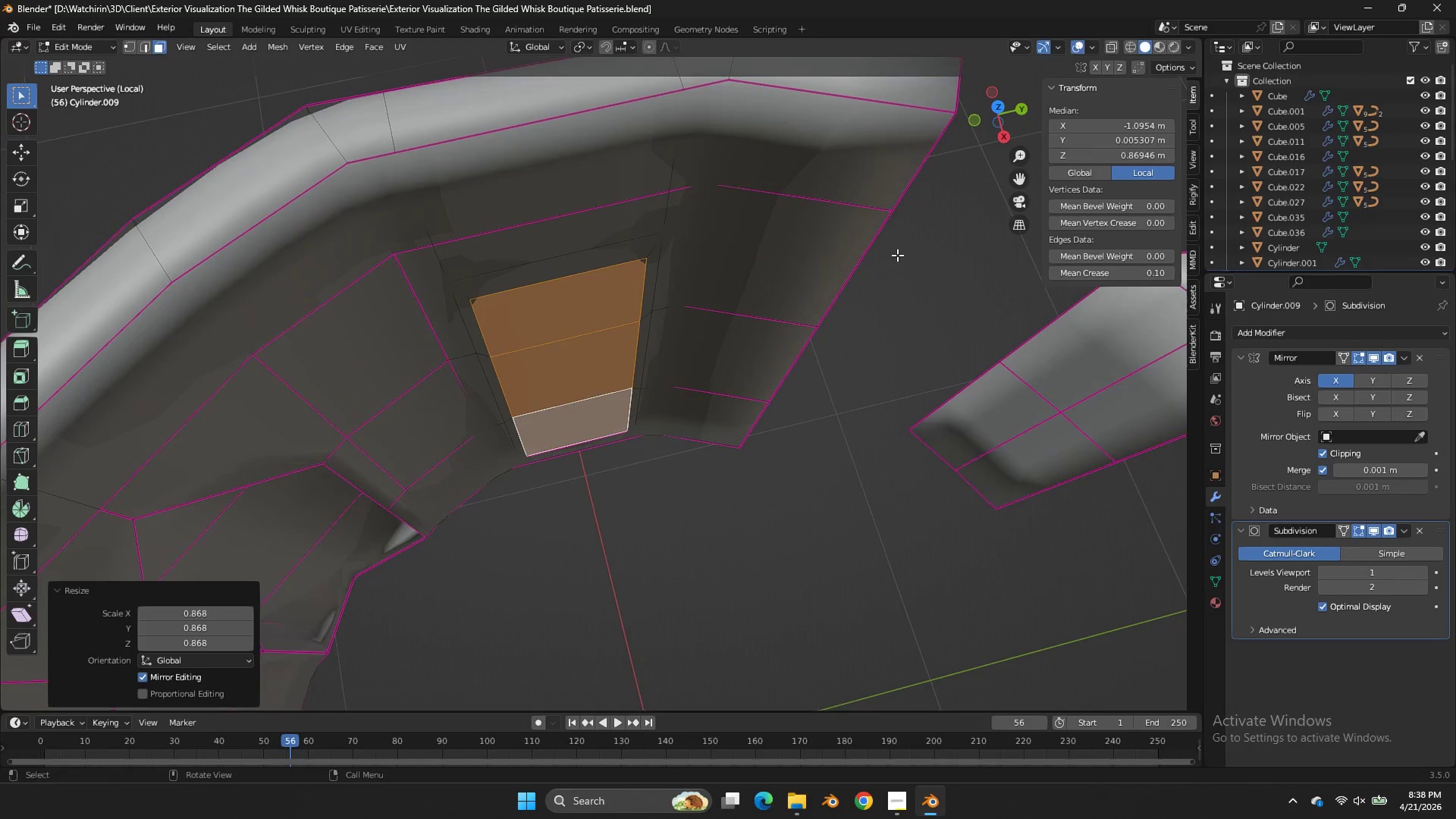 
key(E)
 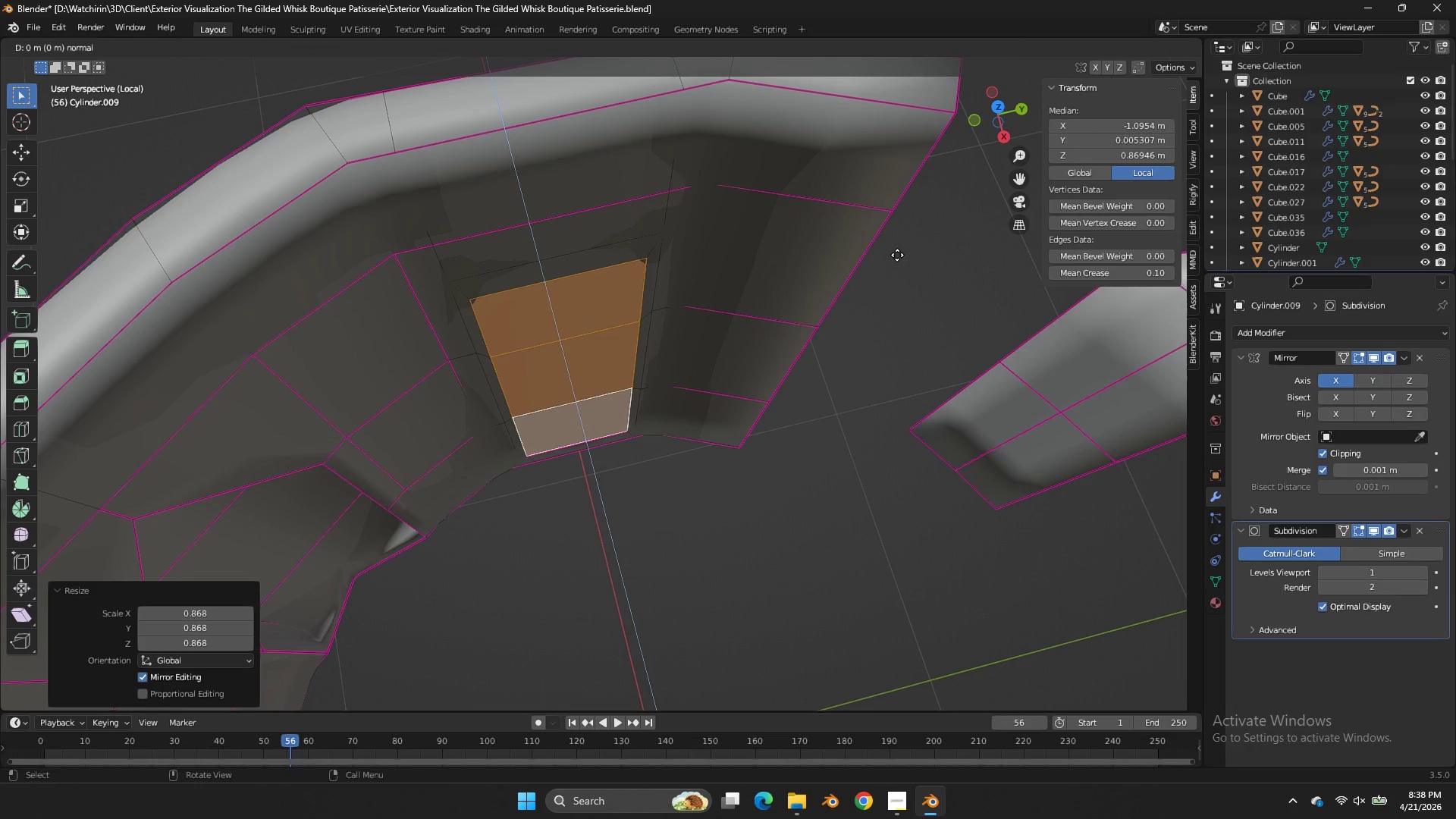 
hold_key(key=ShiftLeft, duration=1.62)
left_click([781, 510])
 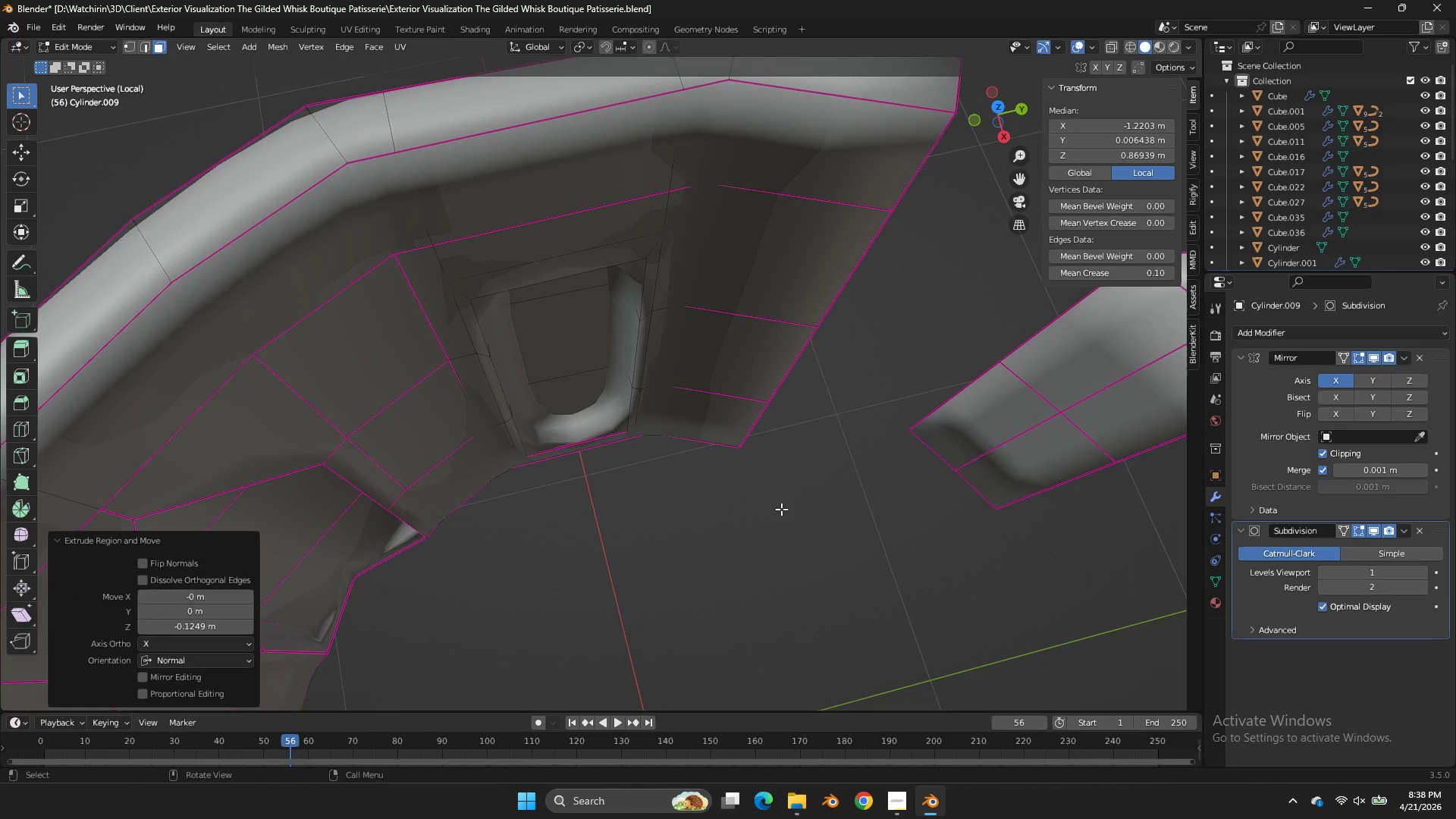 
type(gy)
 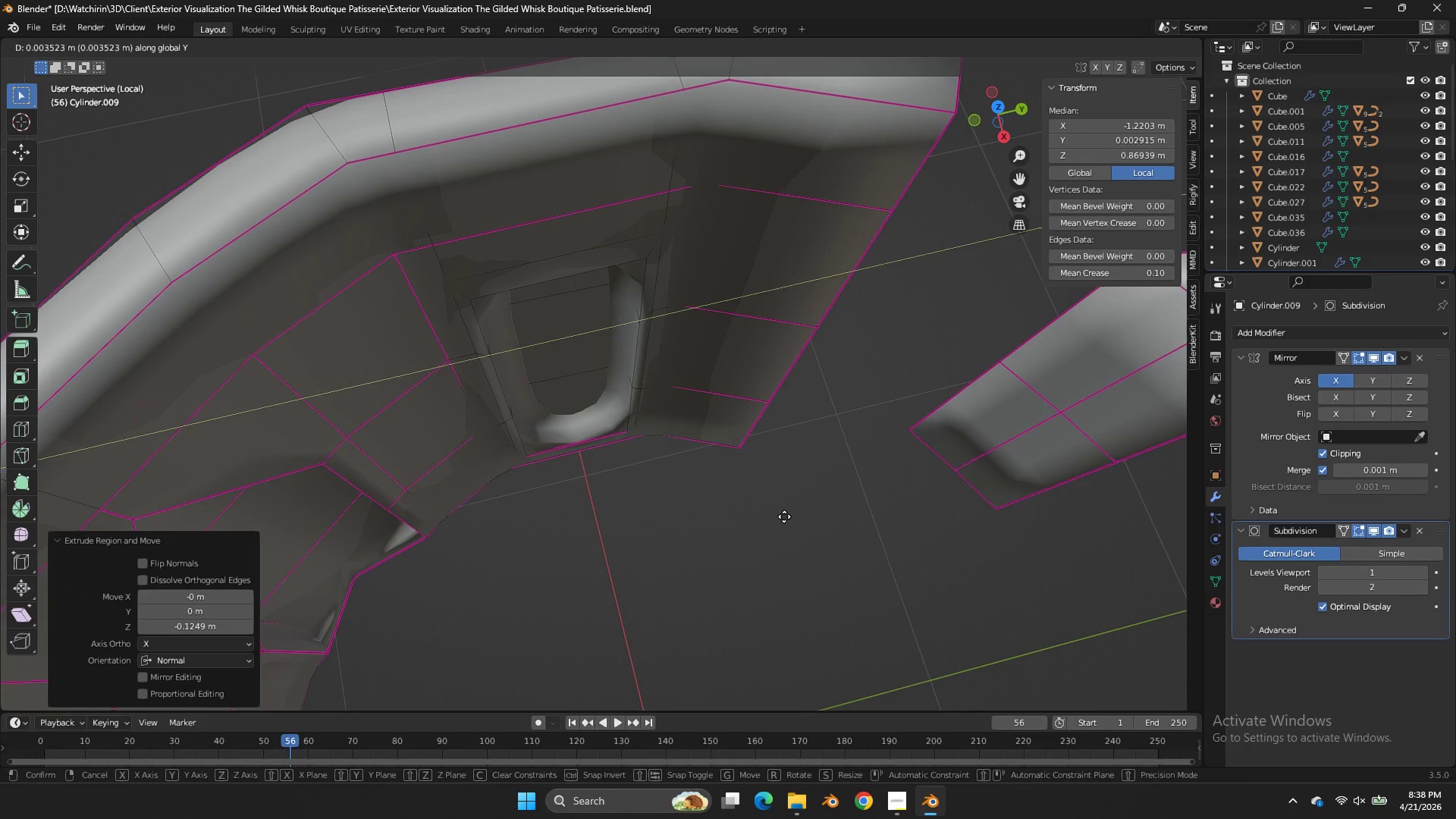 
right_click([784, 516])
 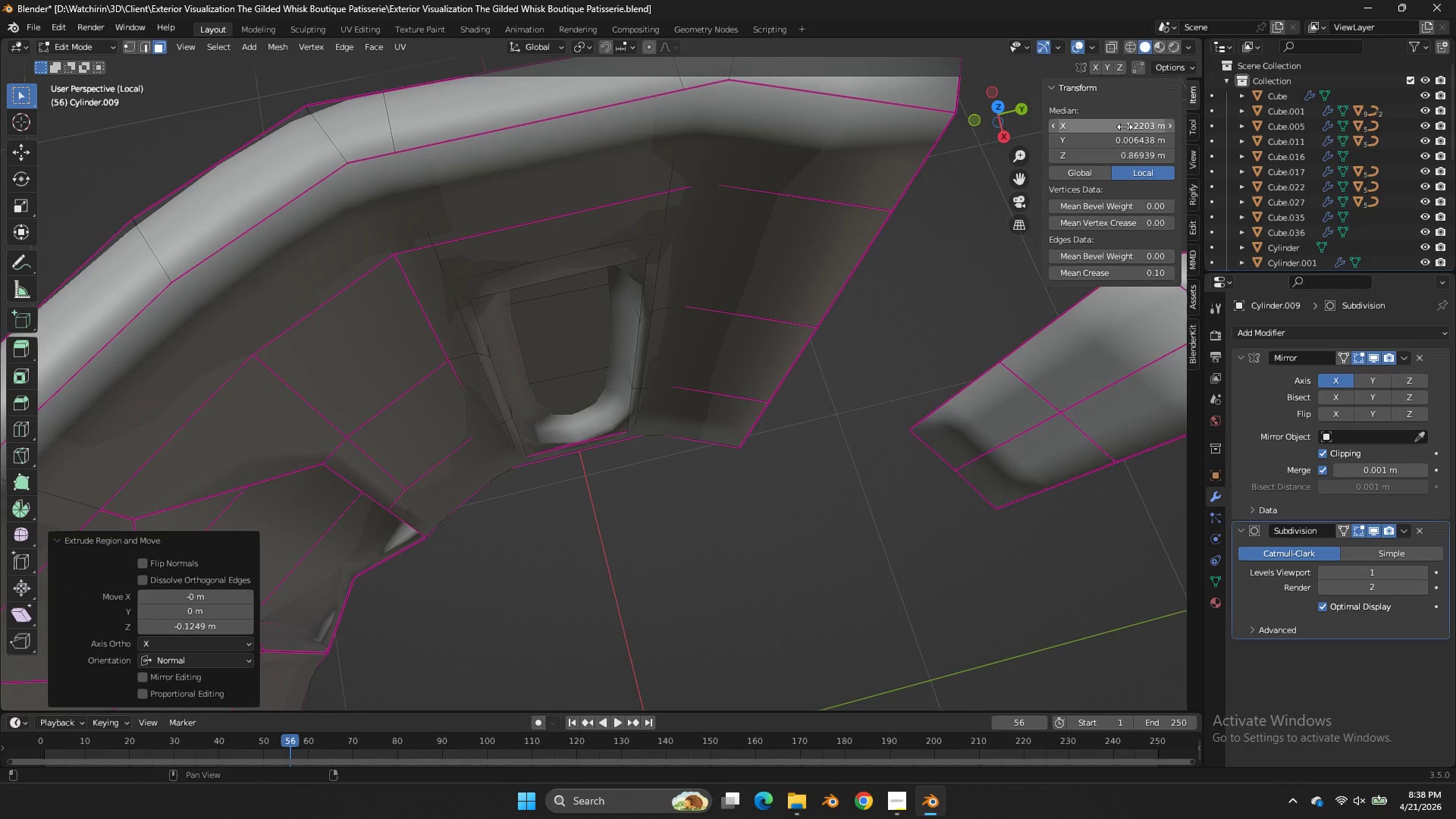 
key(Control+Z)
 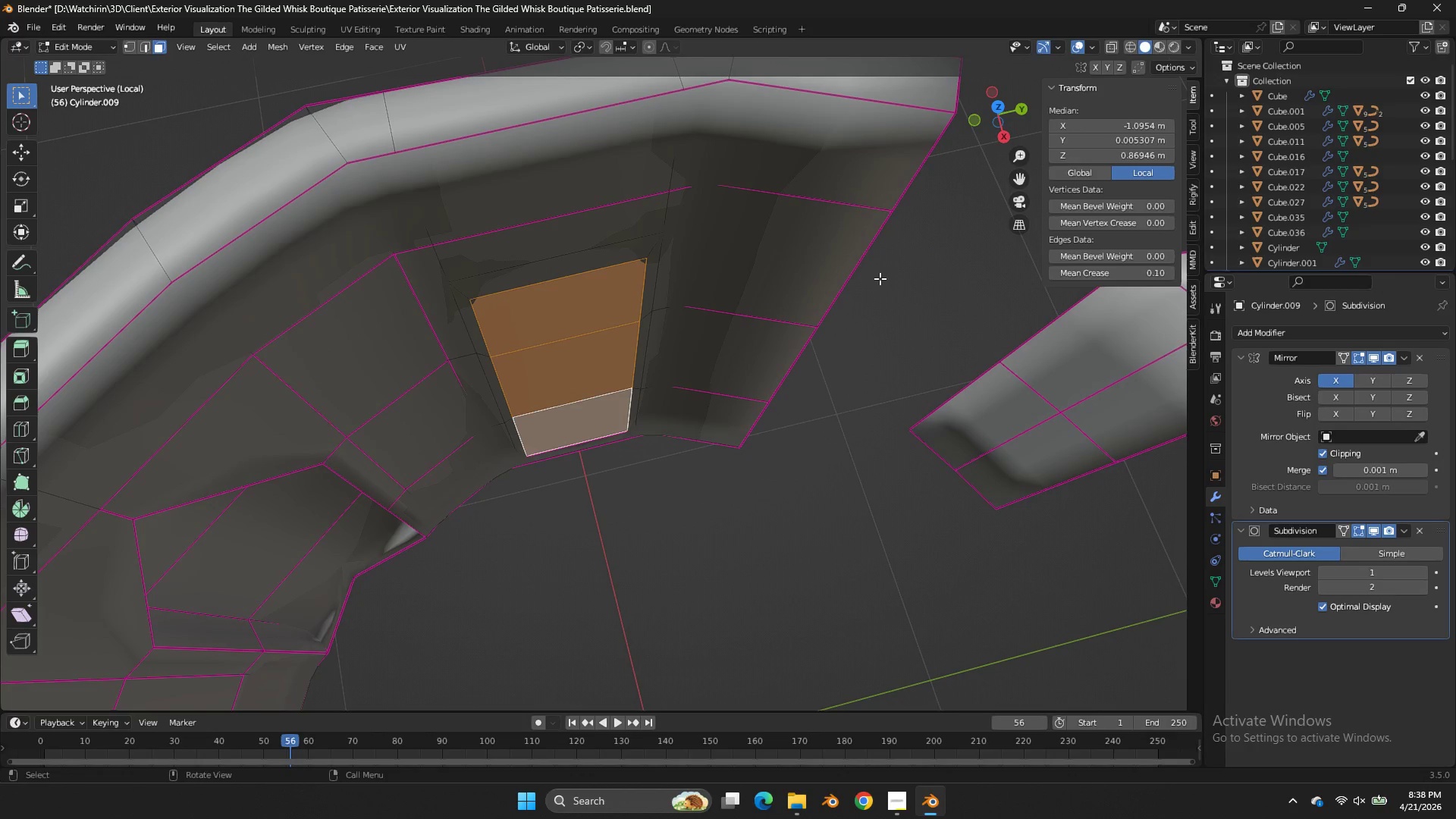 
key(G)
 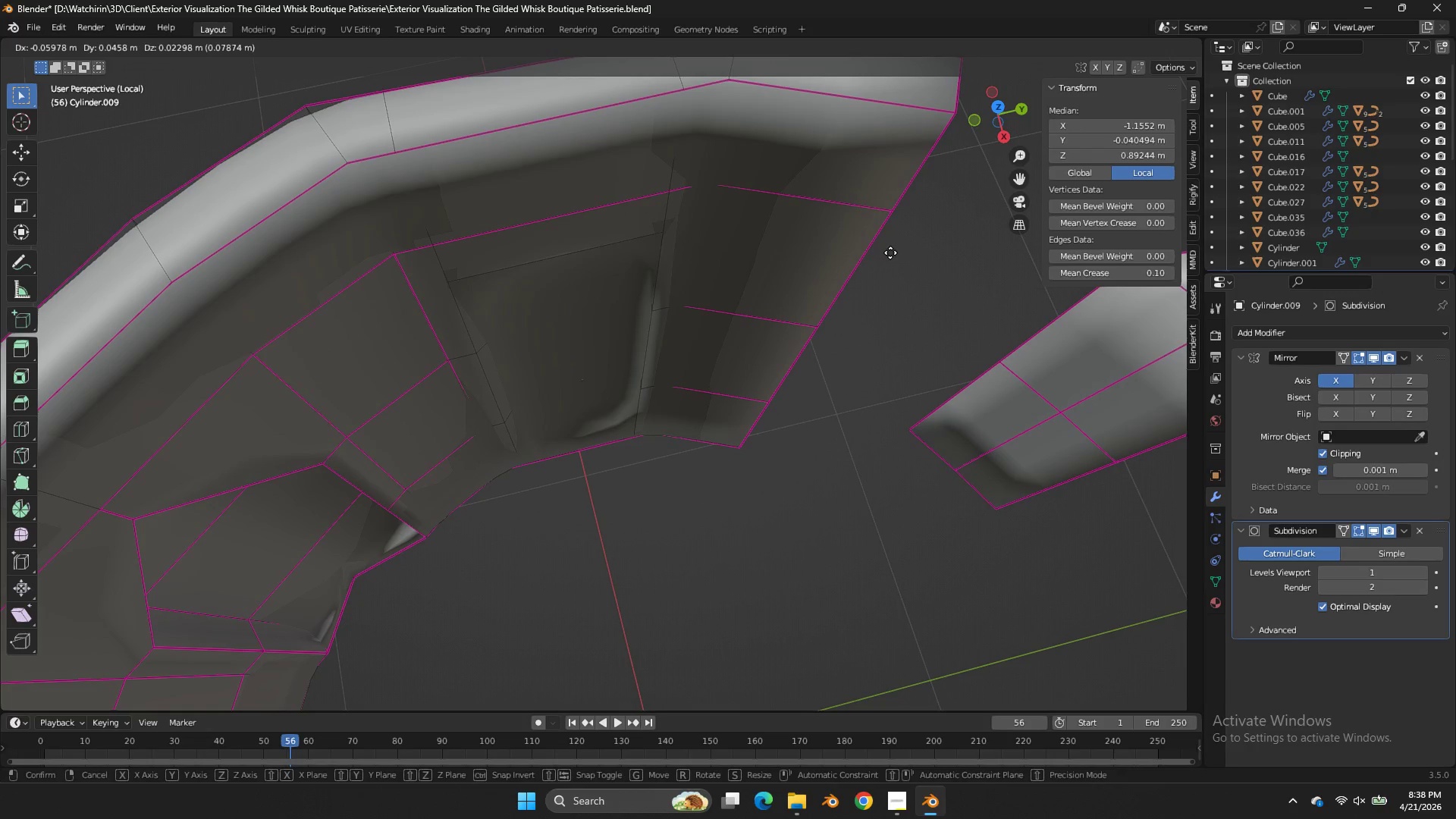 
right_click([890, 253])
 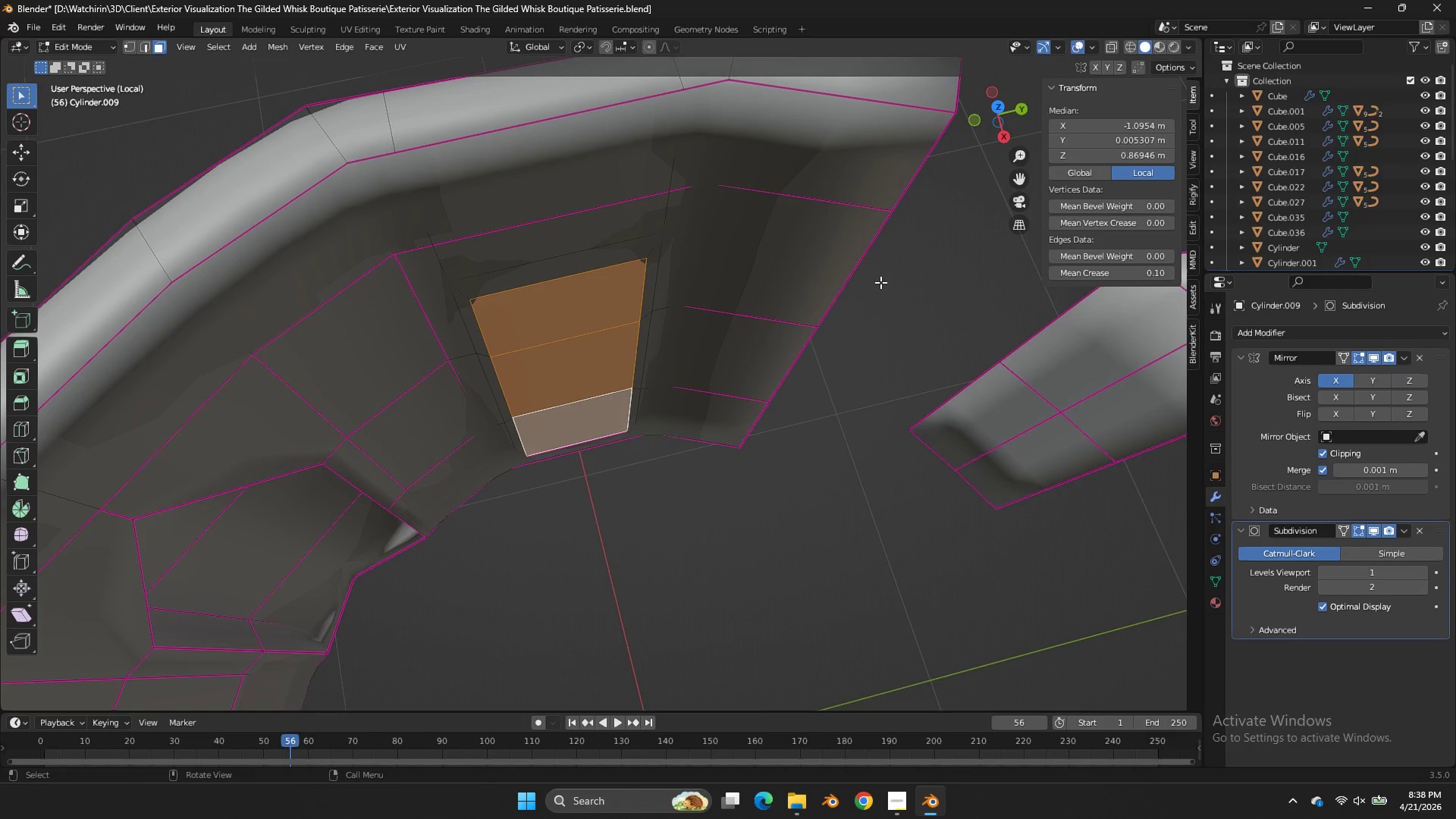 
key(E)
 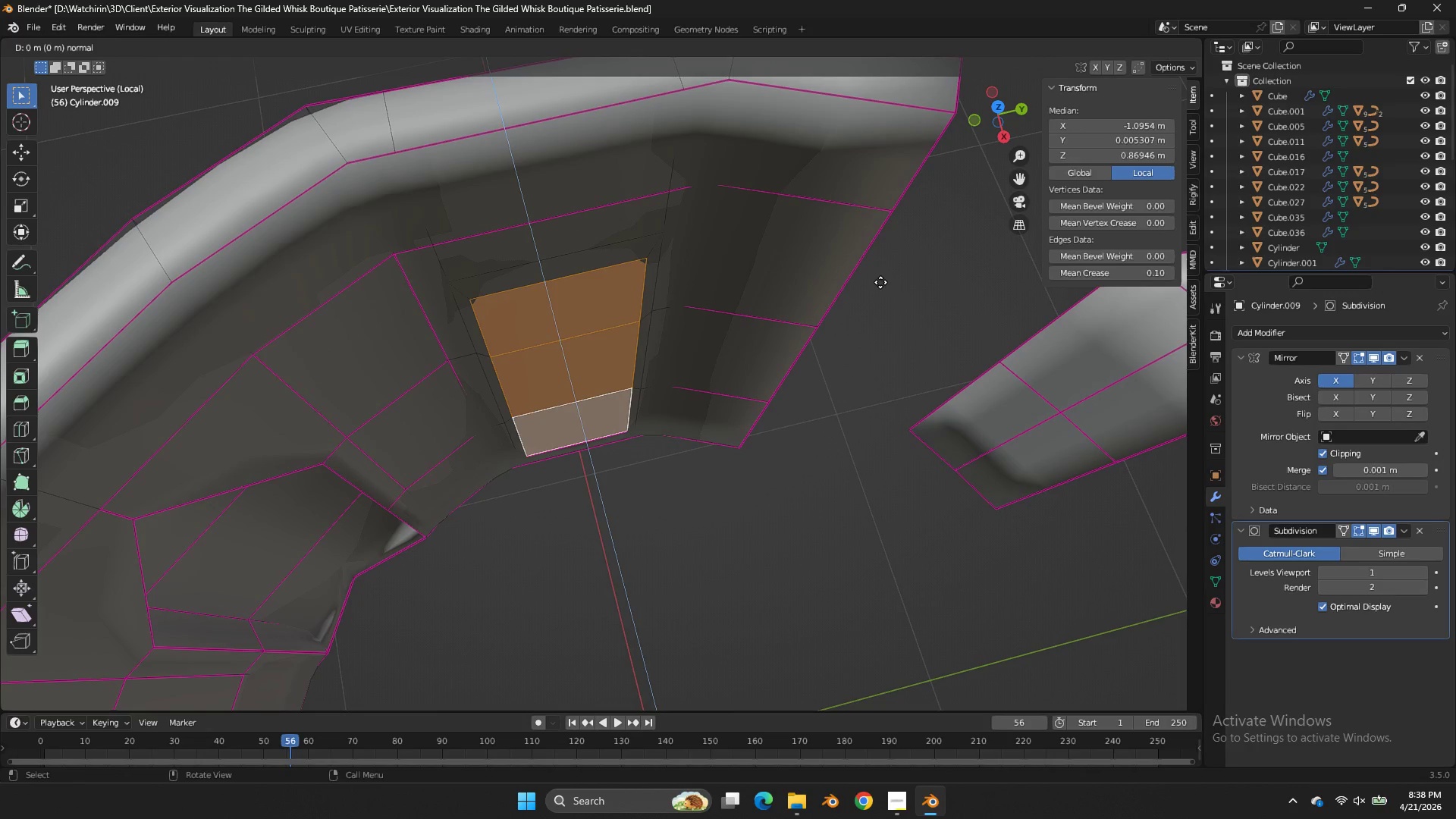 
hold_key(key=ShiftLeft, duration=2.06)
left_click([611, 678])
 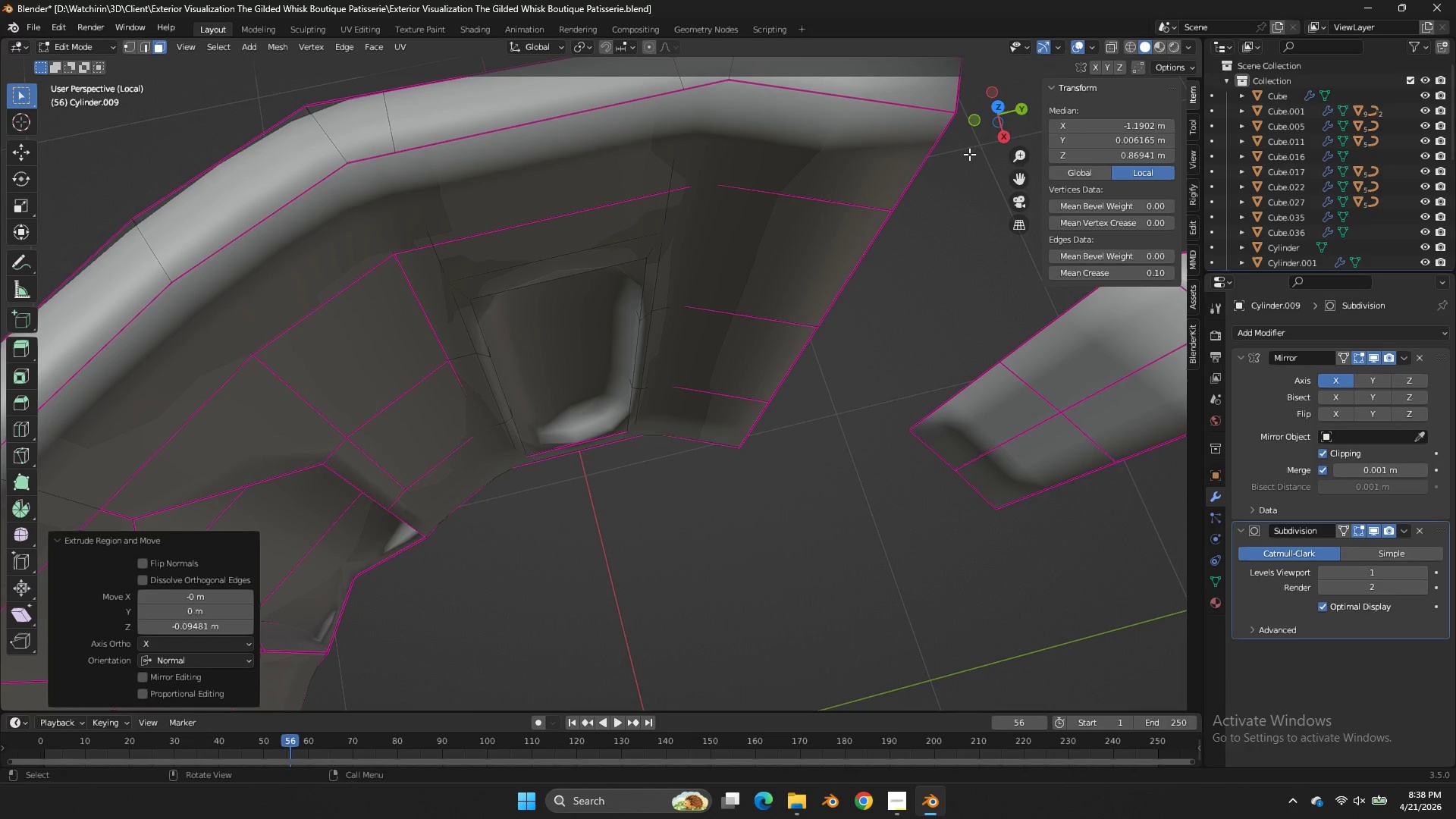 
left_click_drag(start_coordinate=[1018, 113], to_coordinate=[1016, 682])
 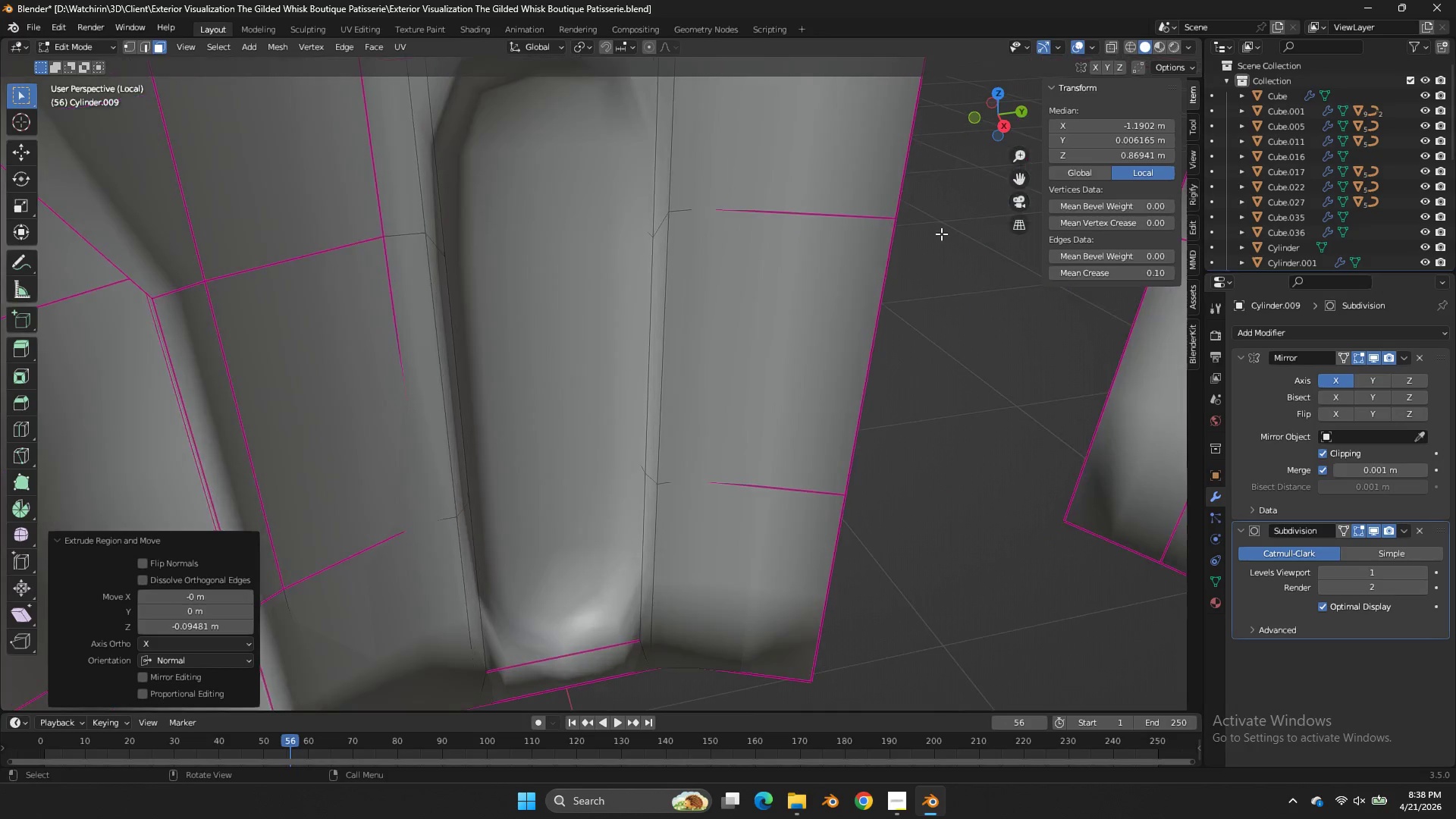 
scroll: coordinate [939, 242], scroll_direction: up, amount: 2.0
 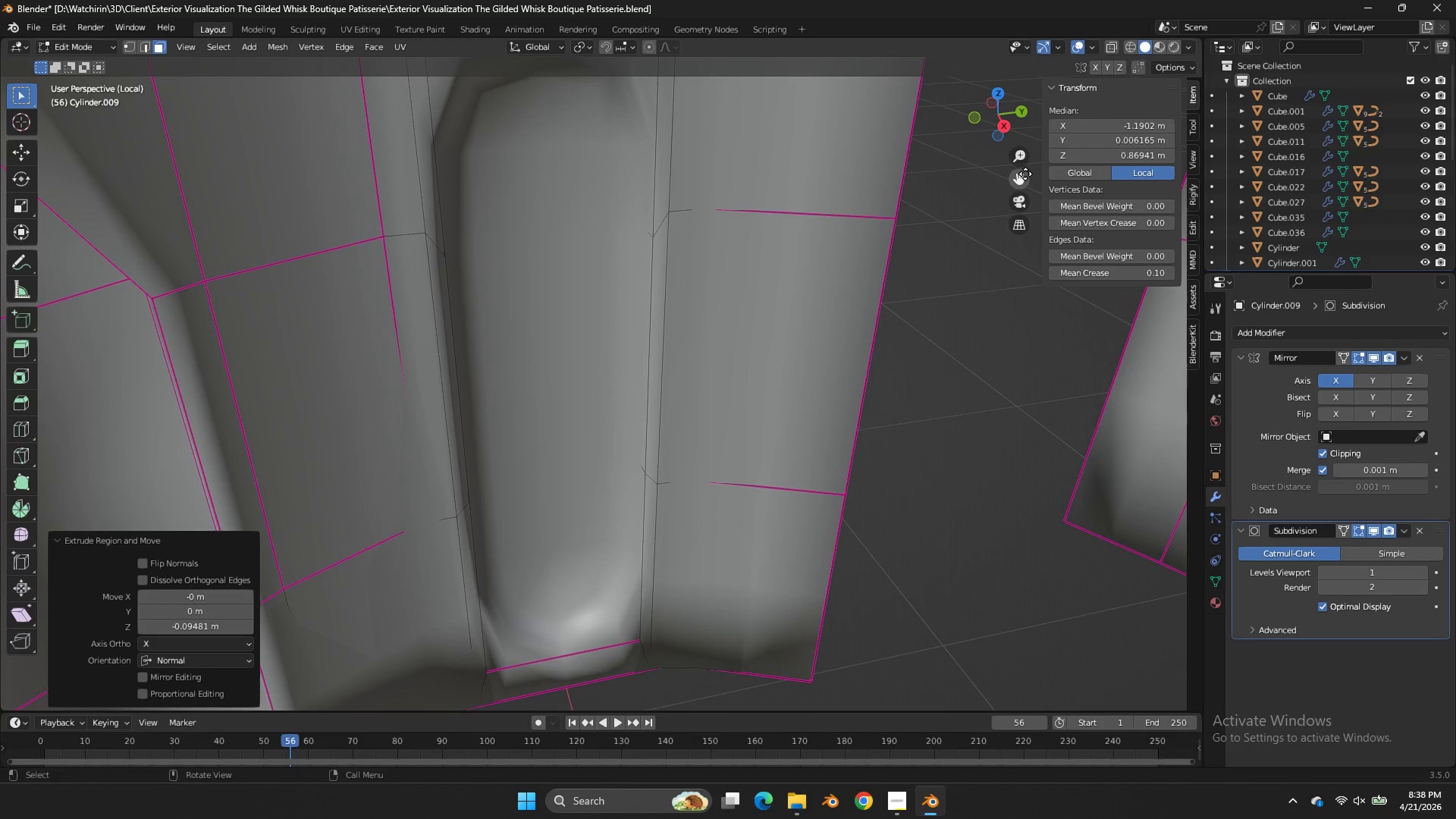 
left_click_drag(start_coordinate=[1025, 174], to_coordinate=[1024, 519])
 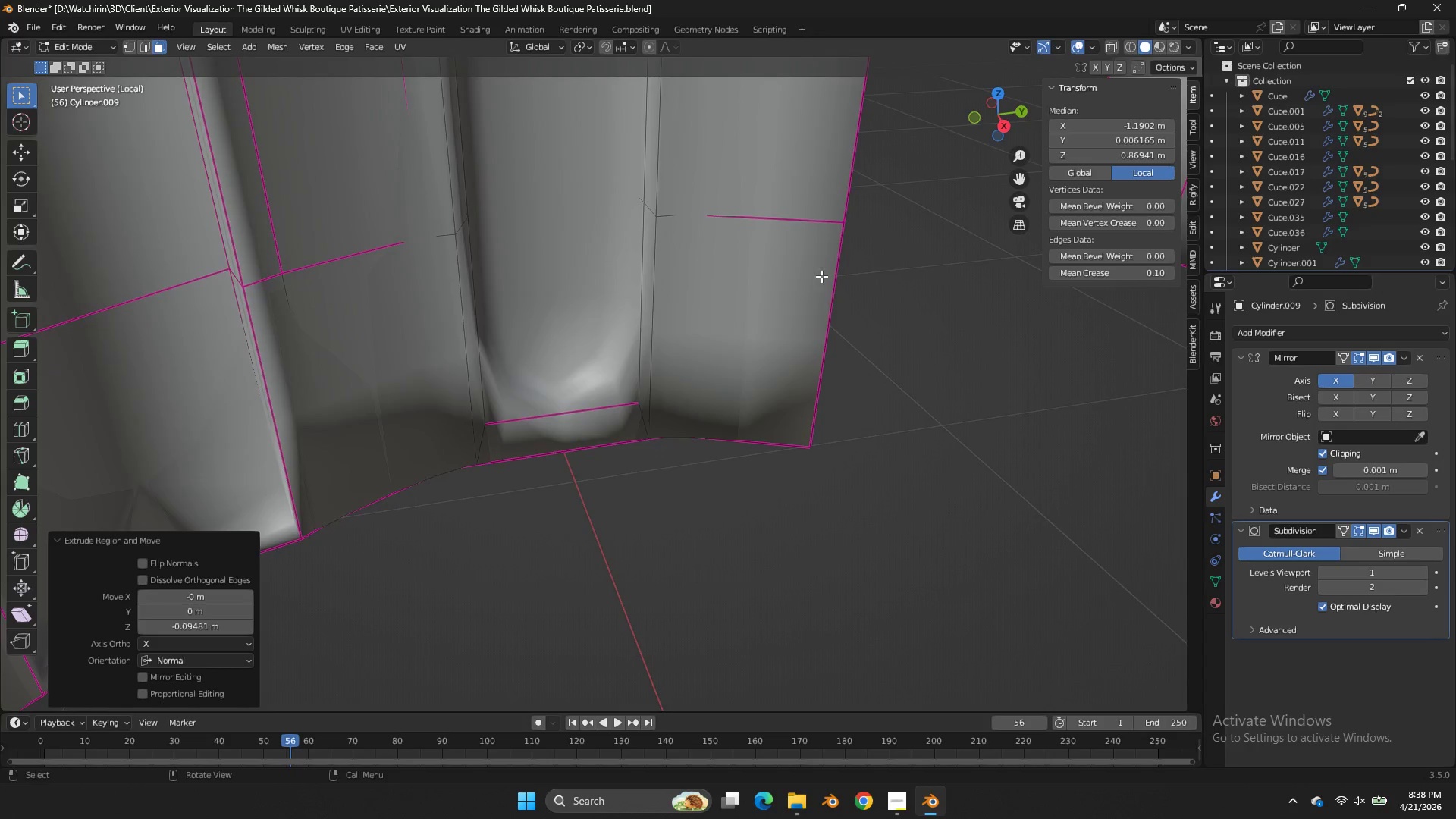 
key(Tab)
 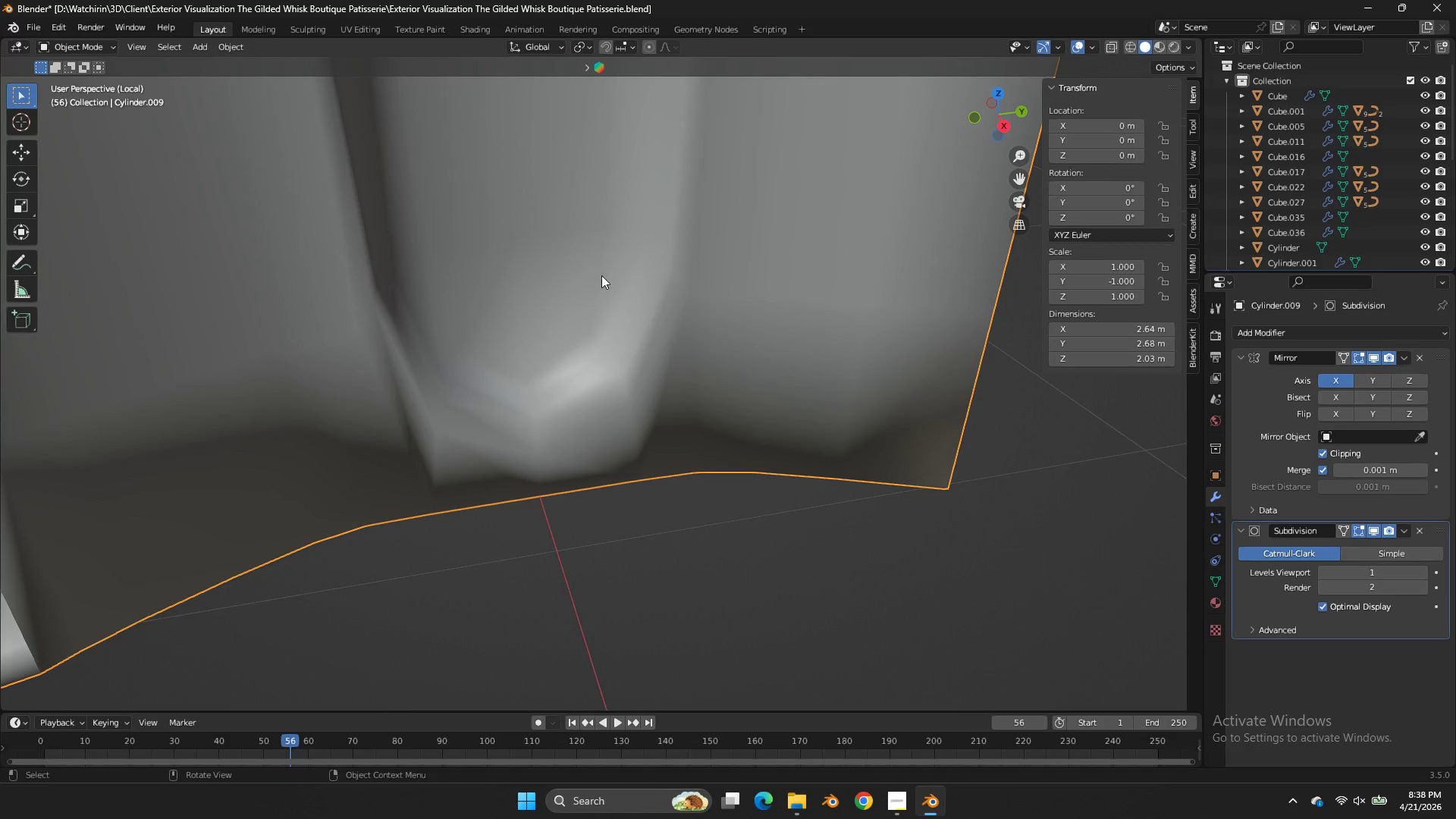 
scroll: coordinate [821, 276], scroll_direction: up, amount: 4.0
 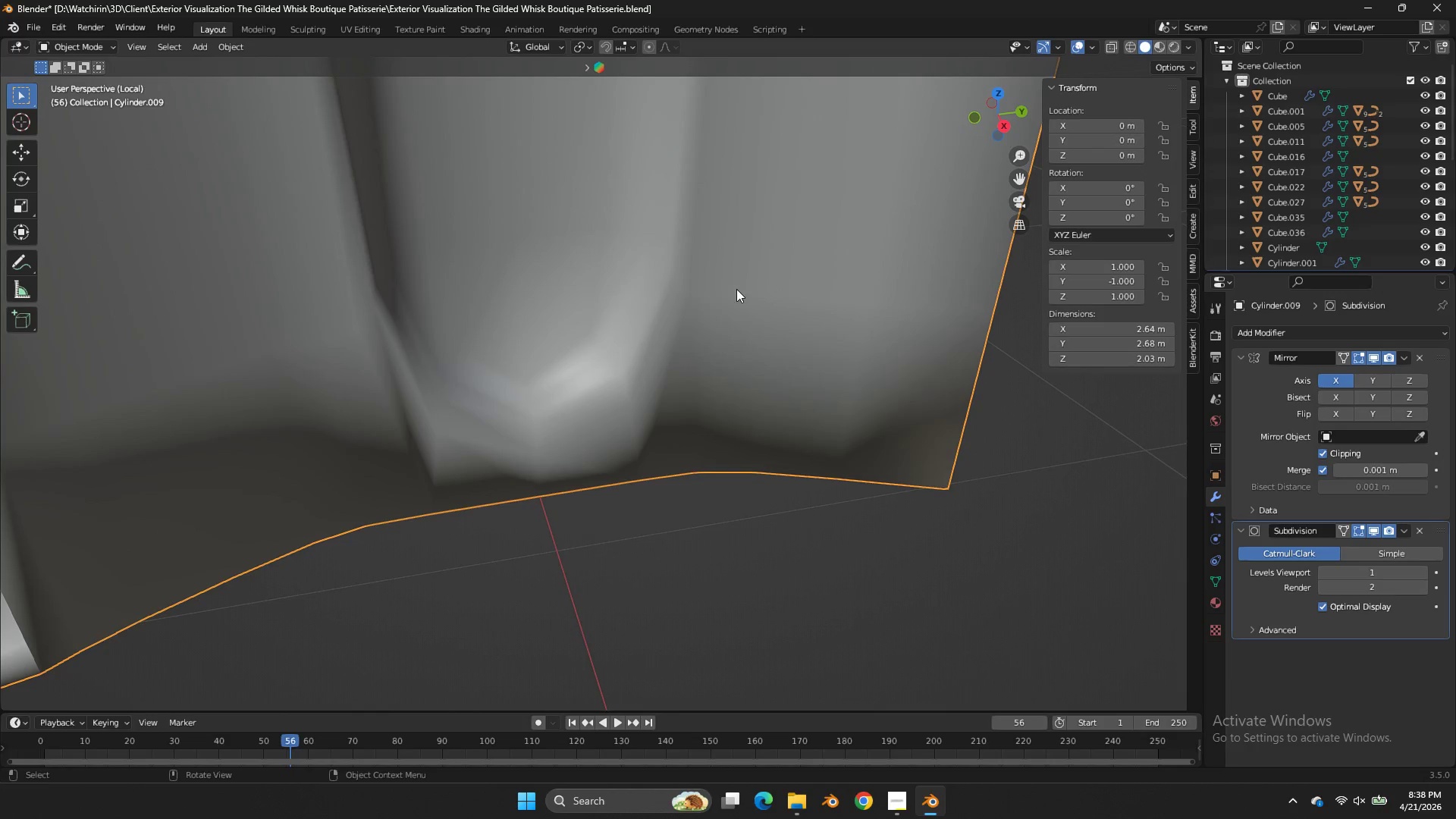 
key(Tab)
 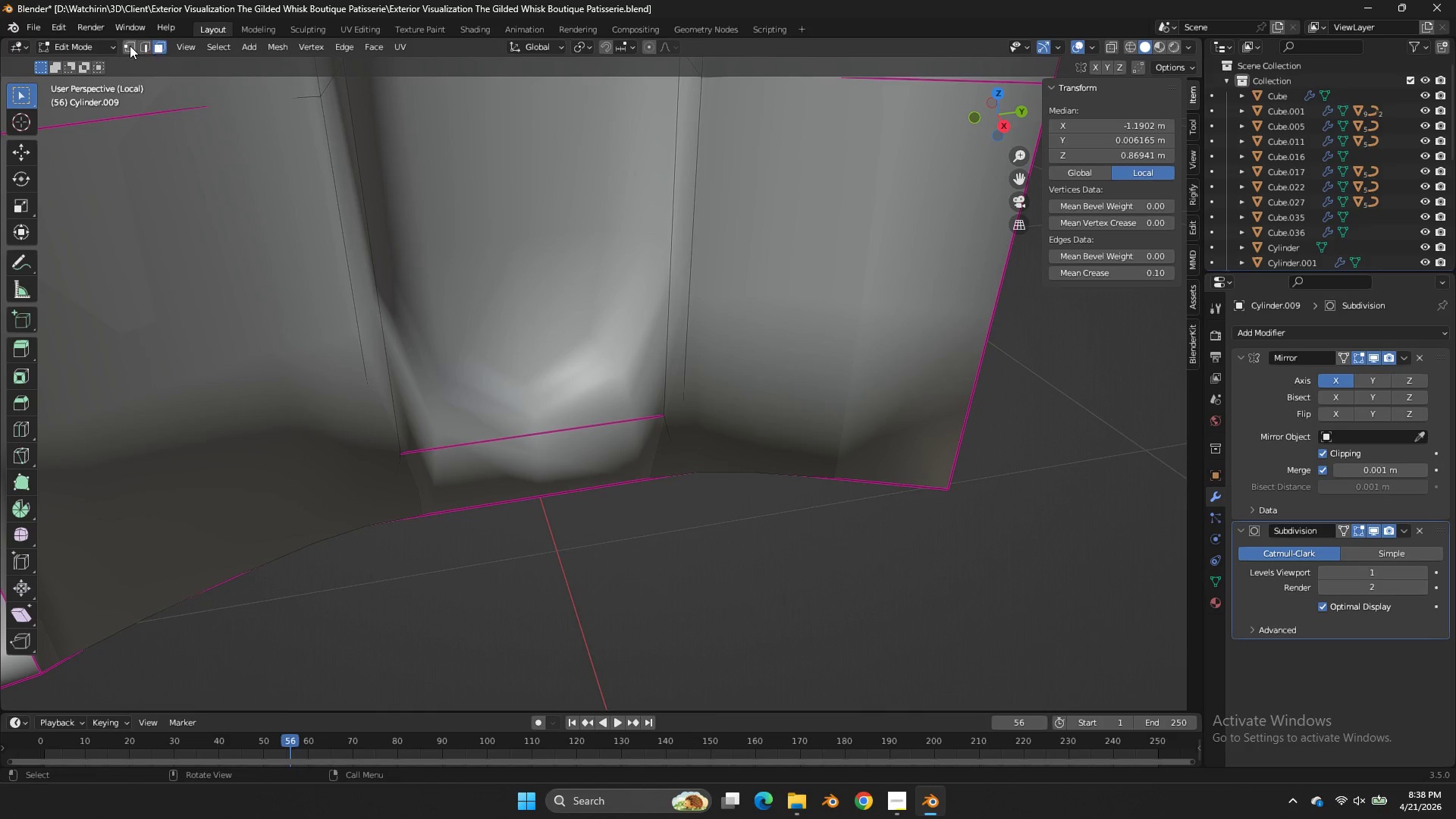 
left_click([130, 45])
 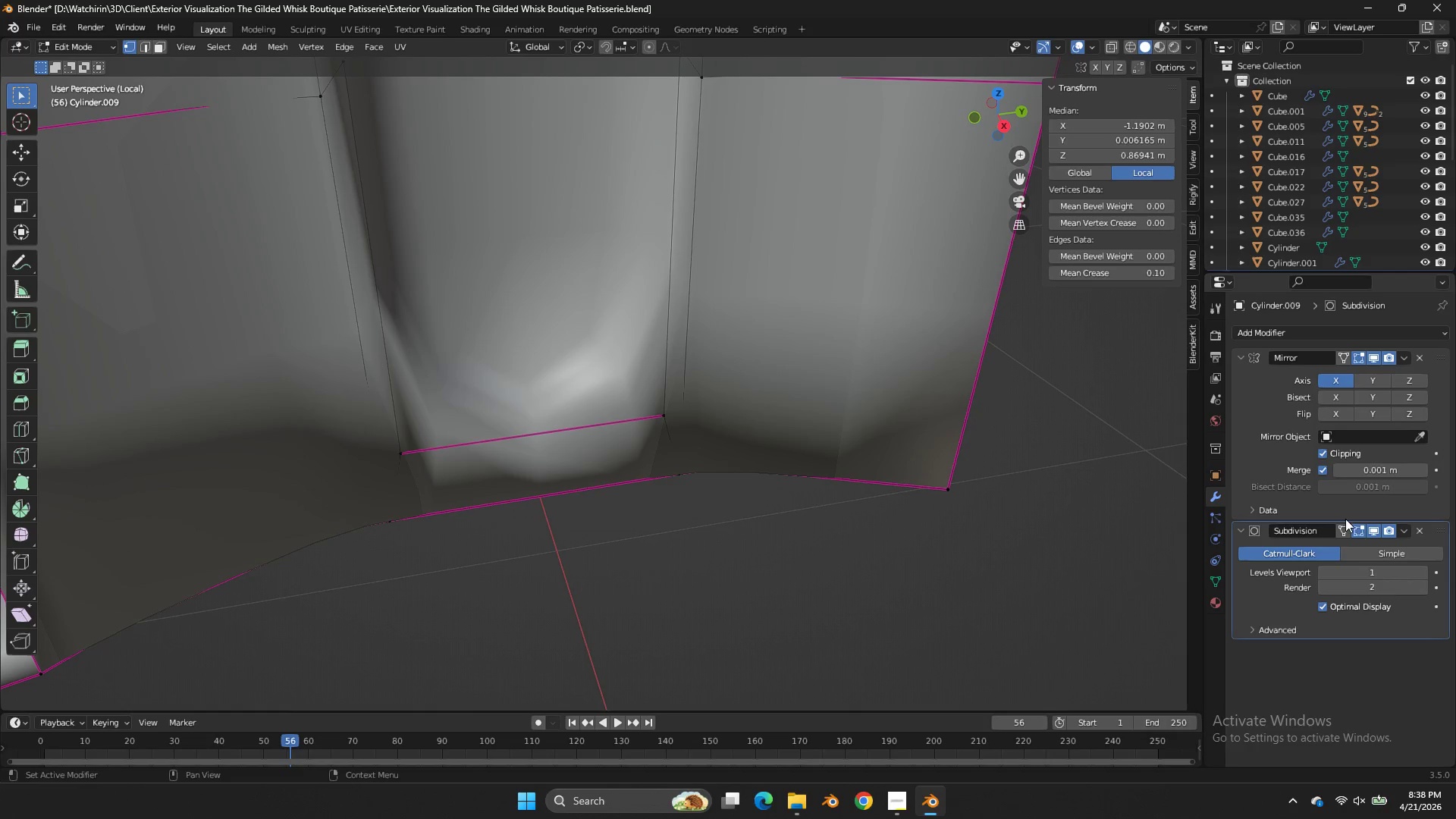 
left_click([1363, 533])
 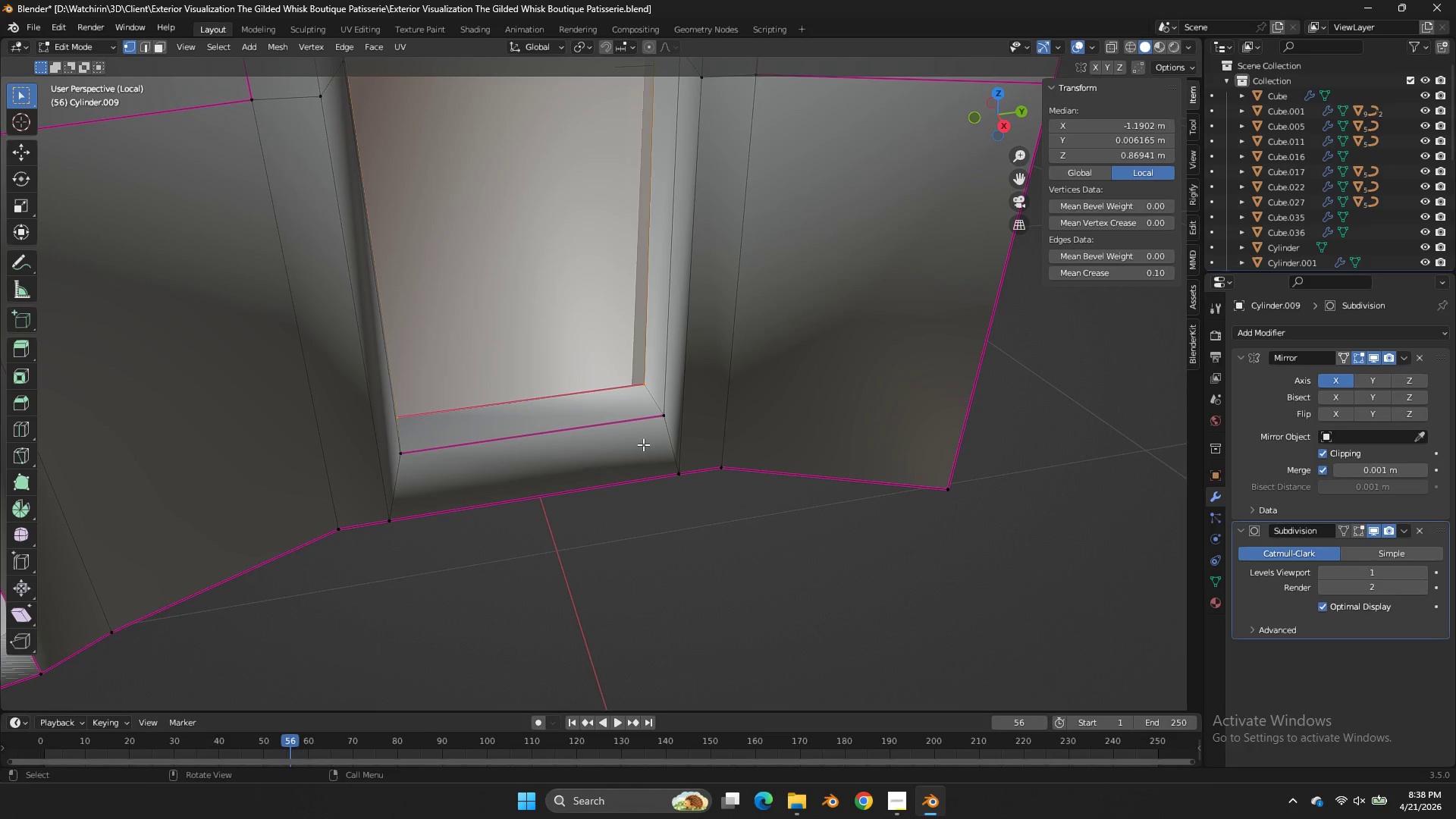 
left_click([634, 425])
 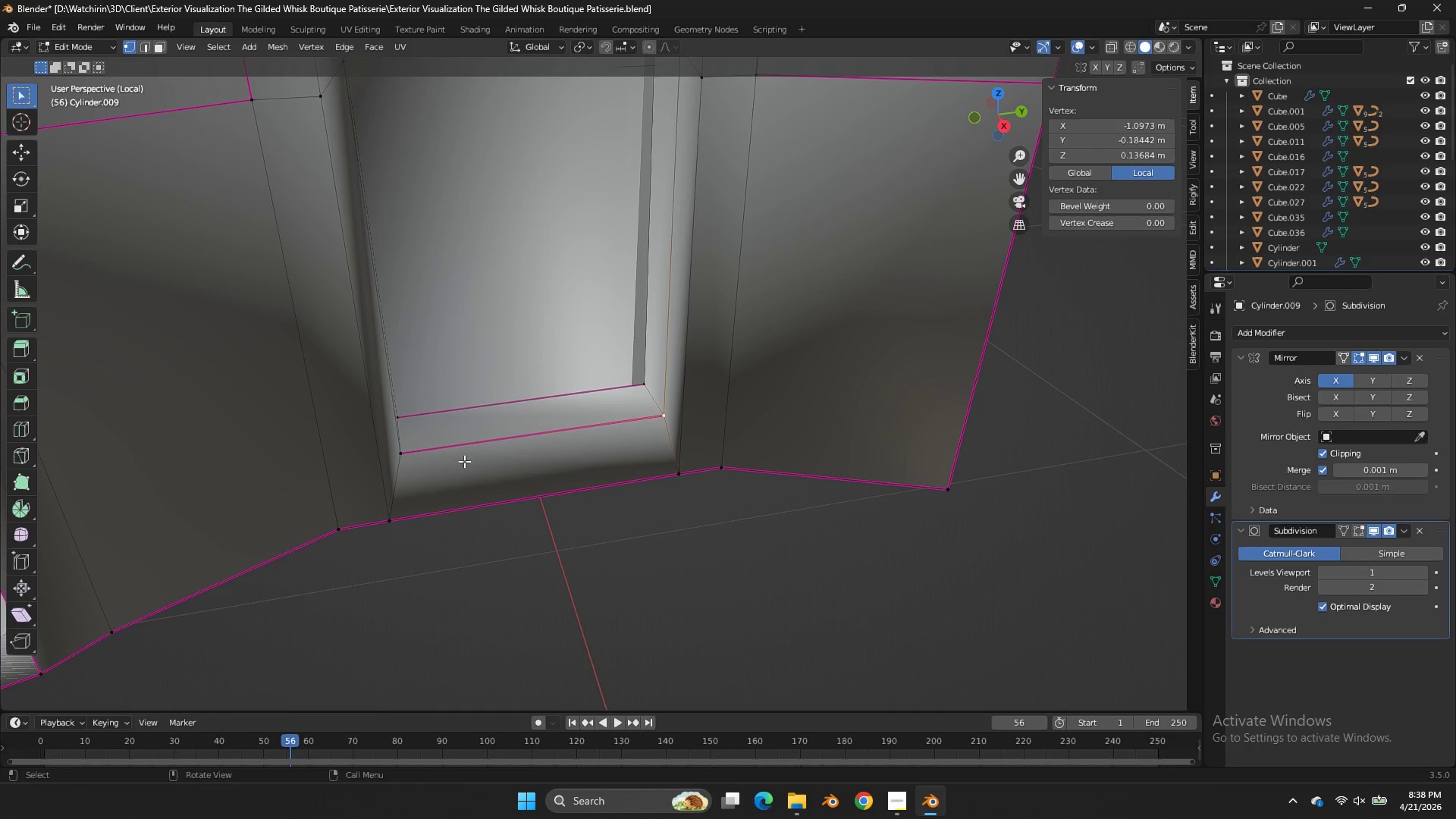 
hold_key(key=ShiftLeft, duration=0.56)
left_click([411, 456])
 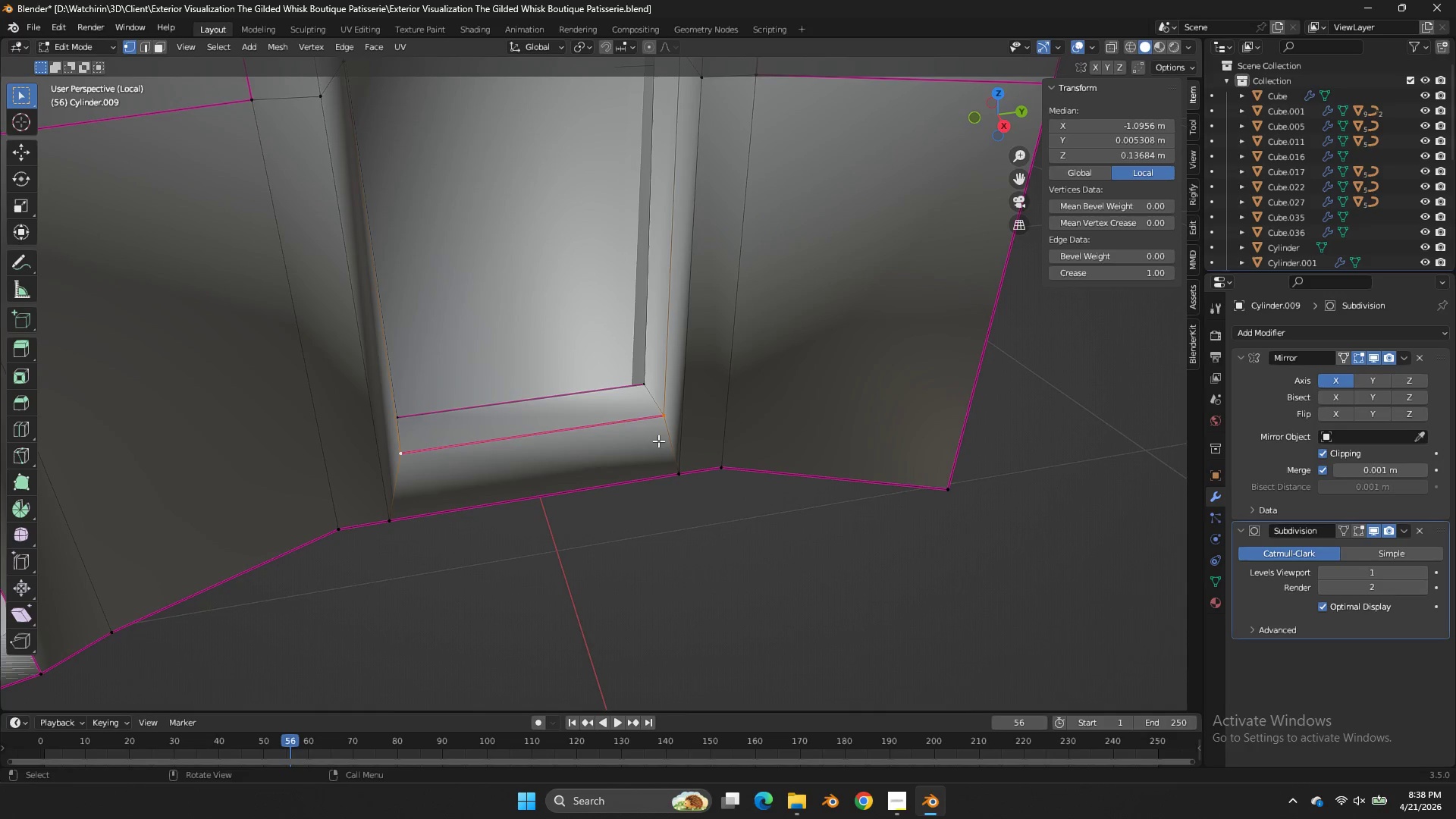 
type(gz)
 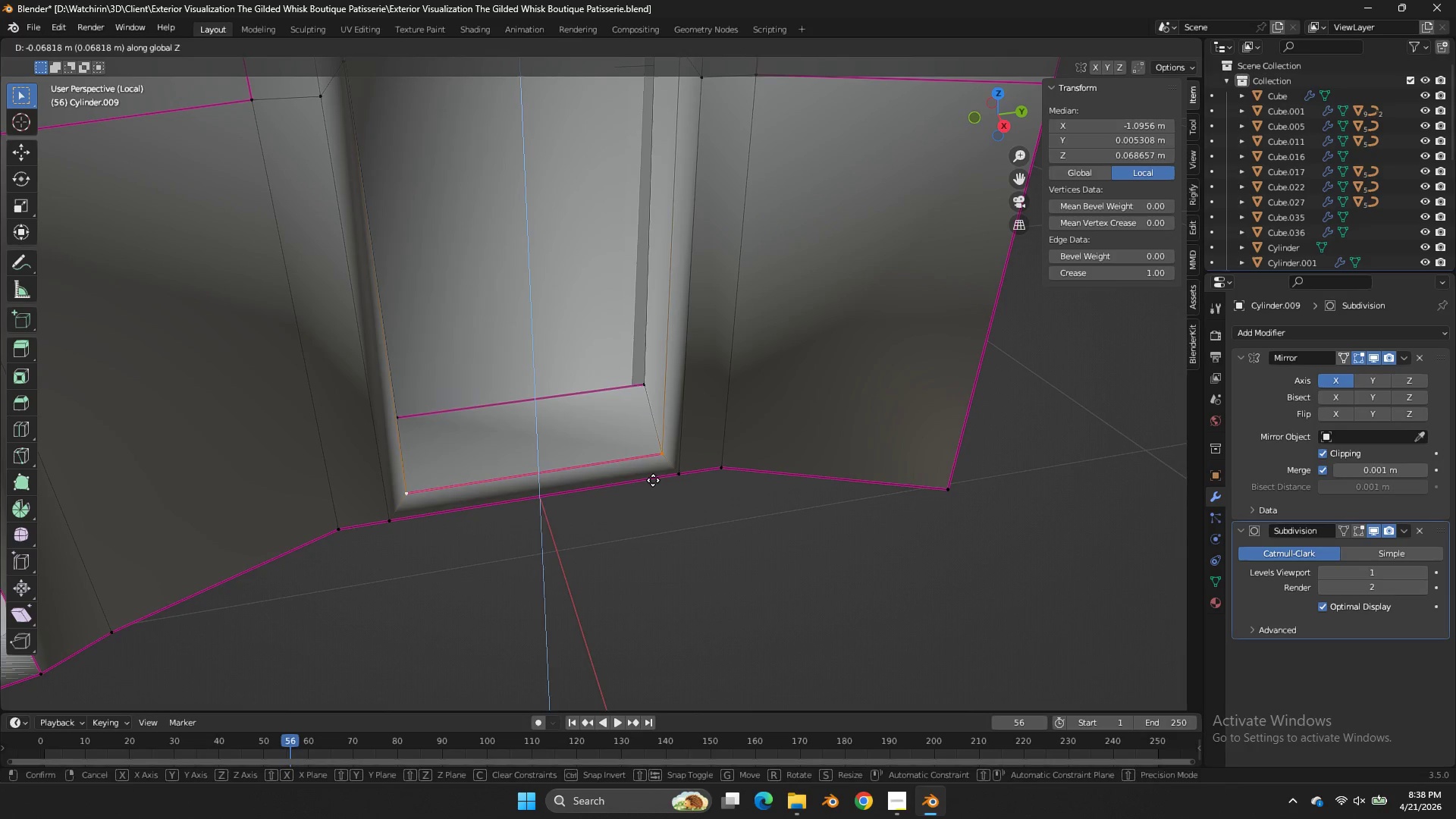 
right_click([653, 480])
 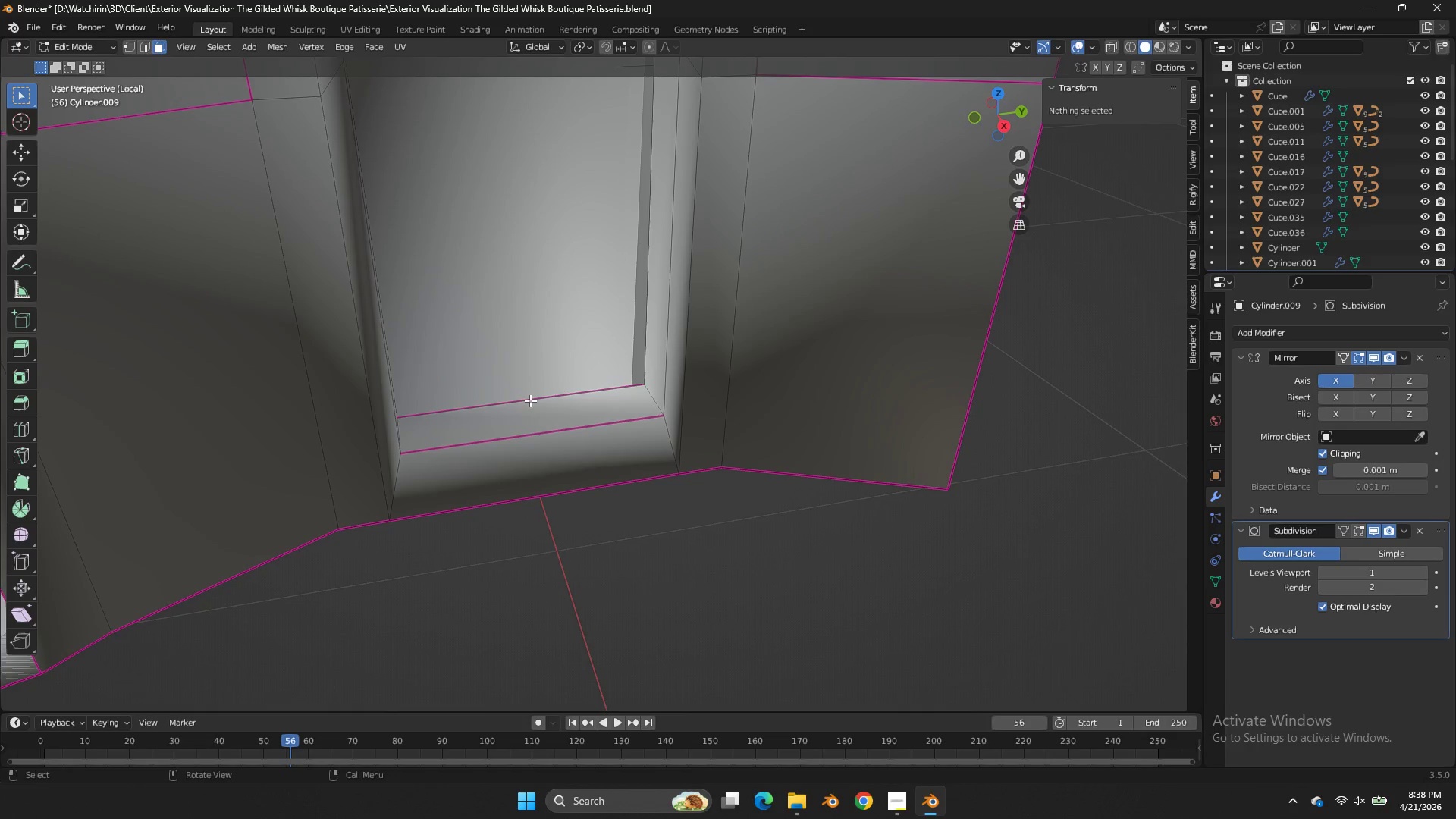 
left_click([567, 455])
 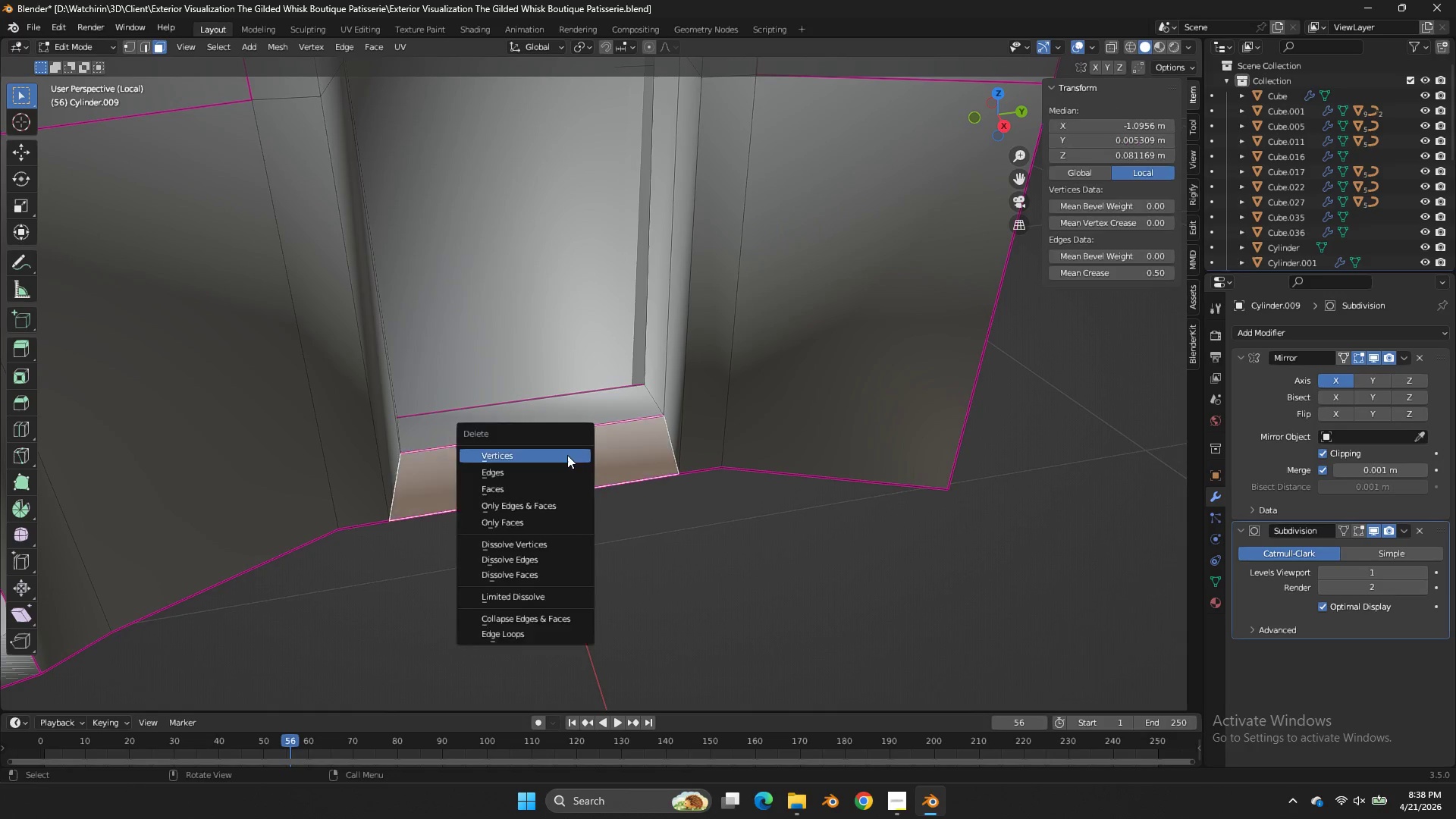 
key(X)
 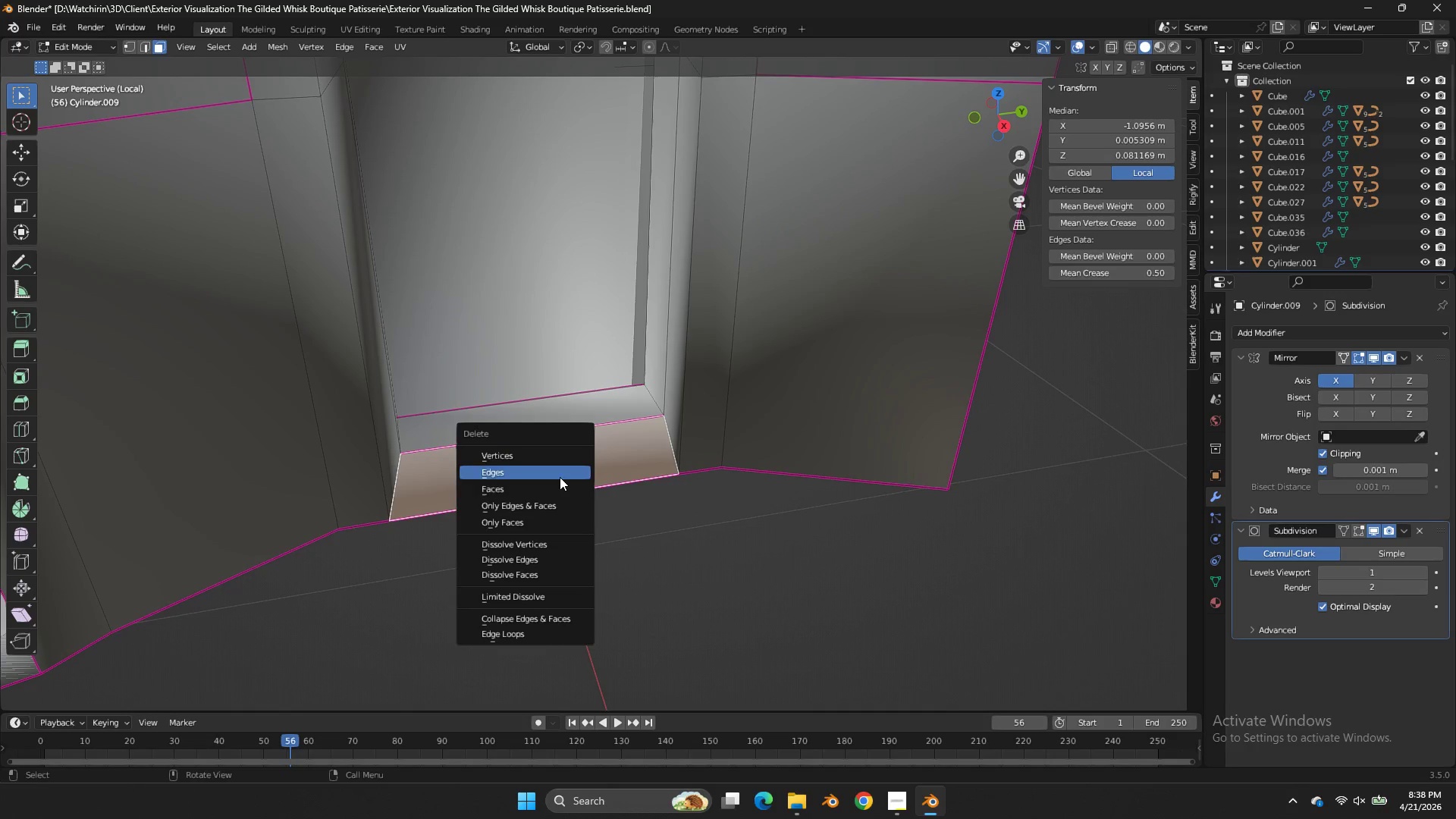 
left_click([559, 482])
 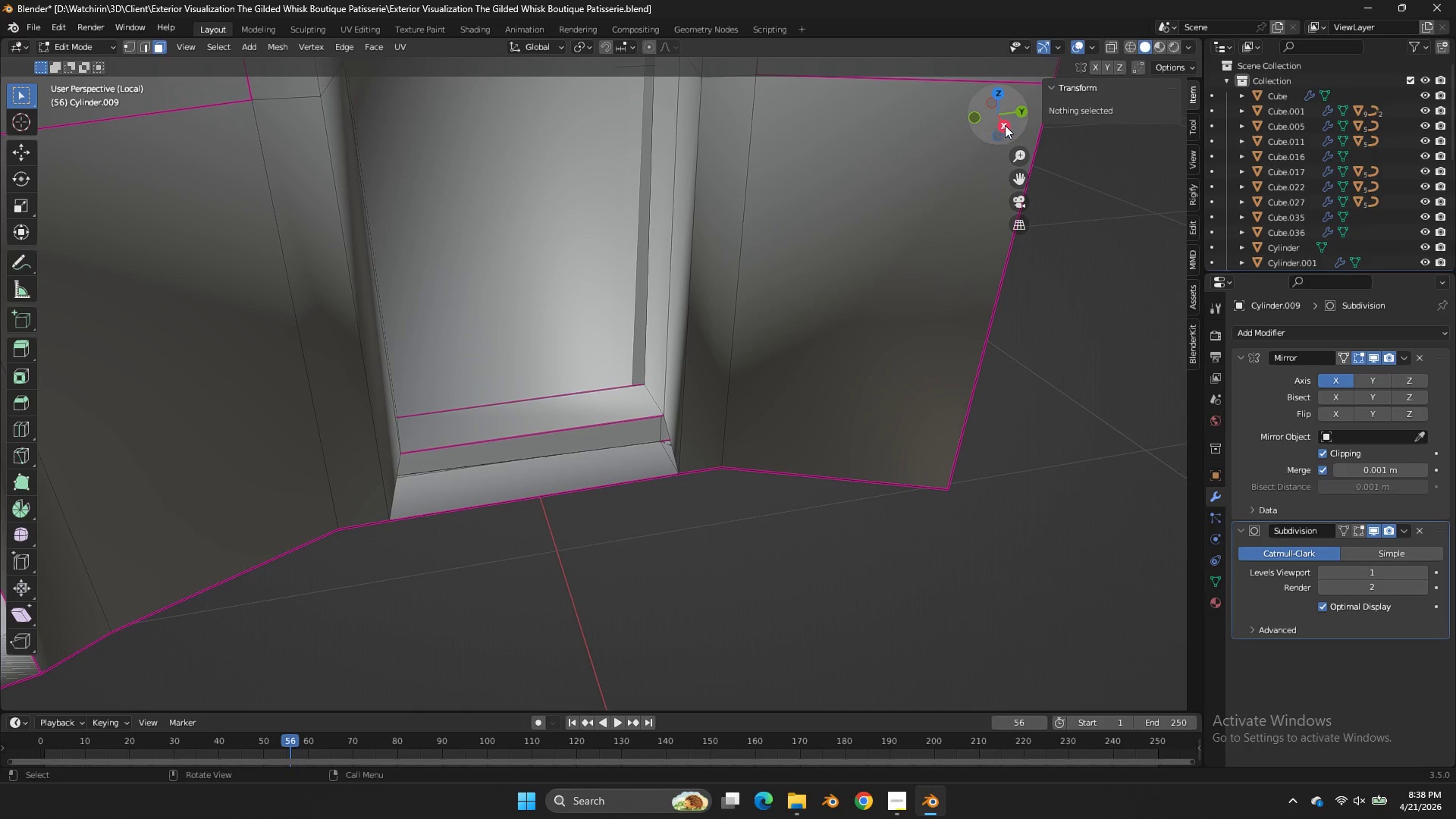 
left_click_drag(start_coordinate=[1010, 123], to_coordinate=[868, 89])
 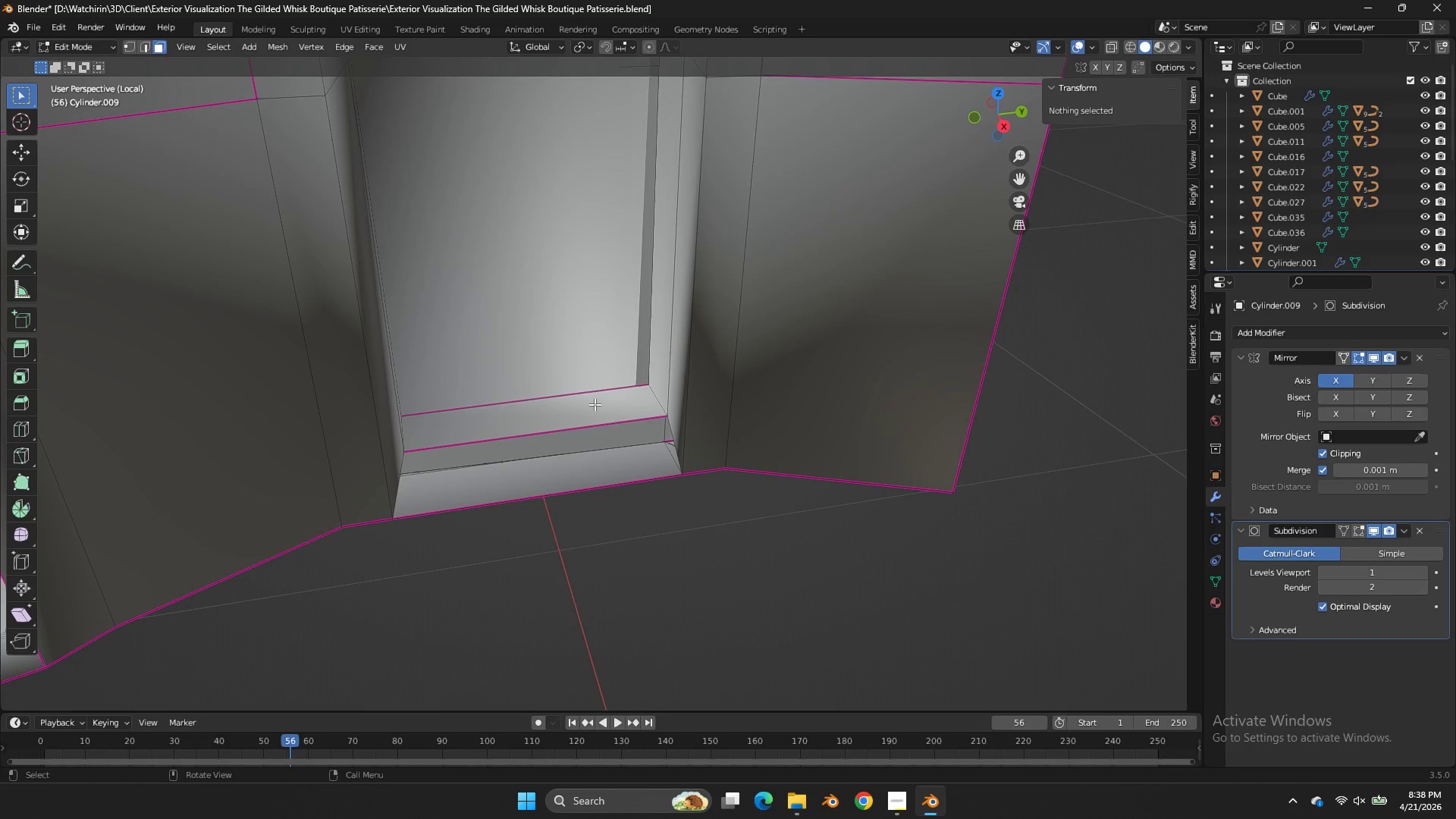 
middle_click([1012, 120])
 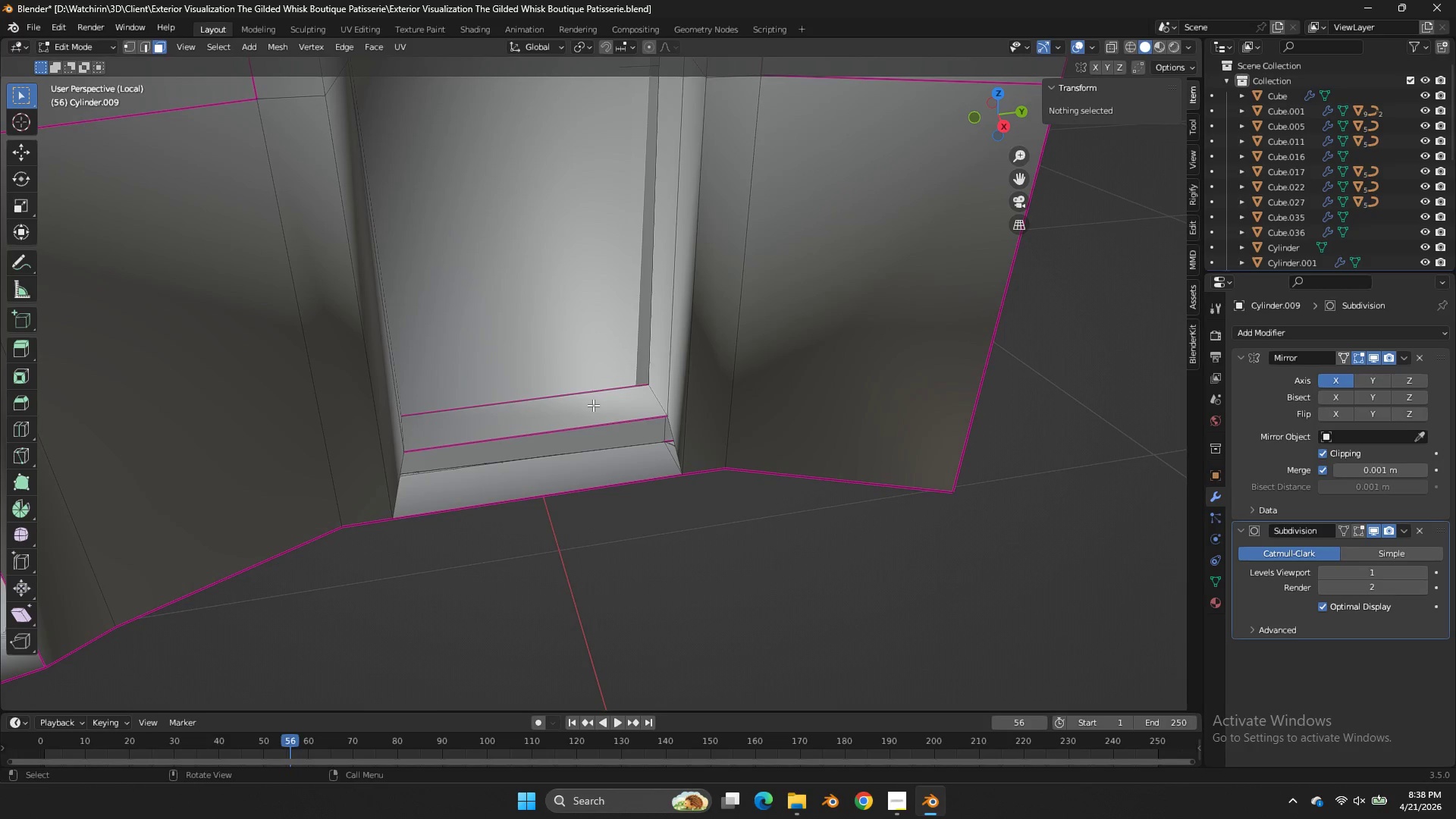 
left_click([585, 406])
 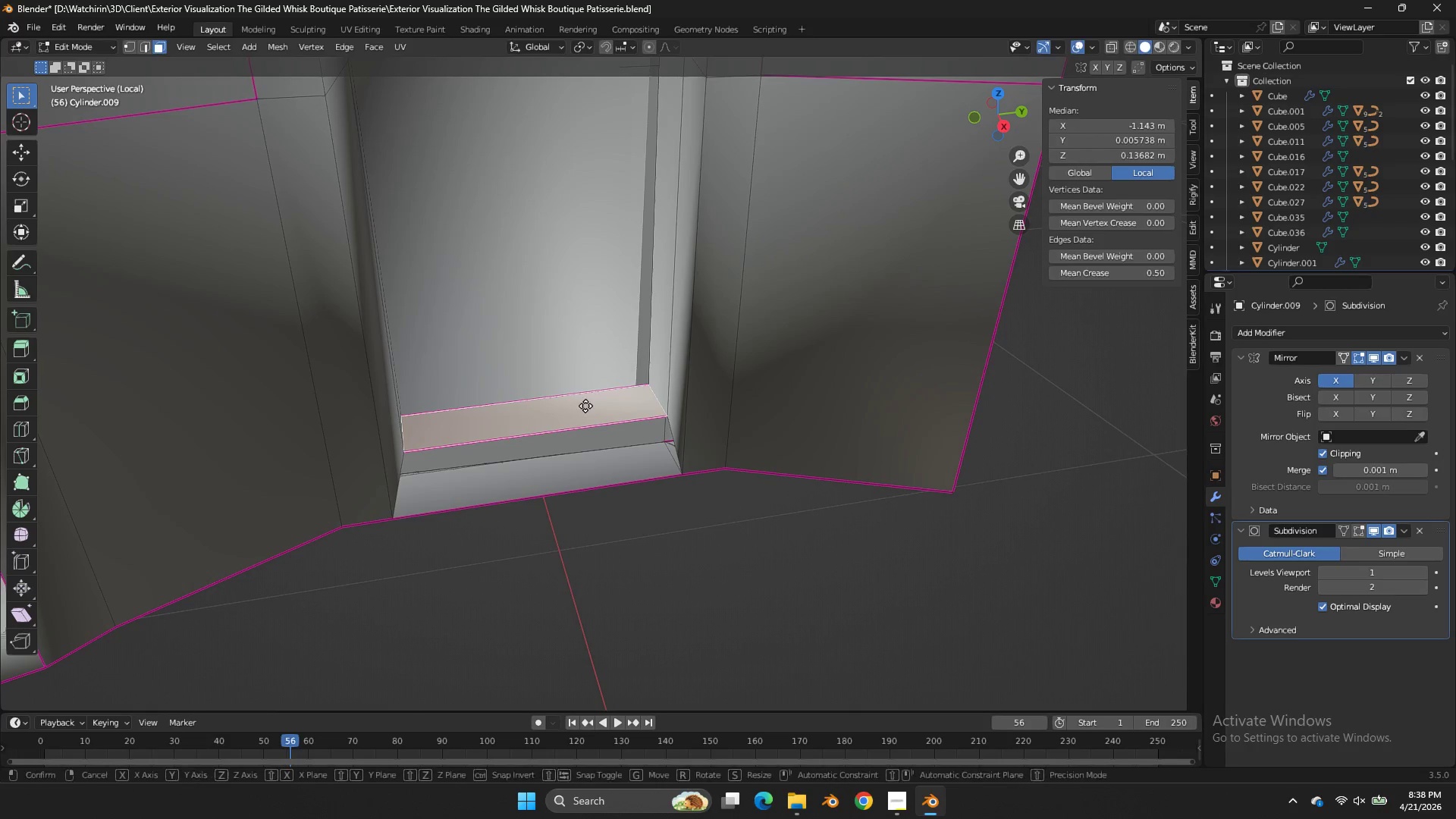 
type(gz)
 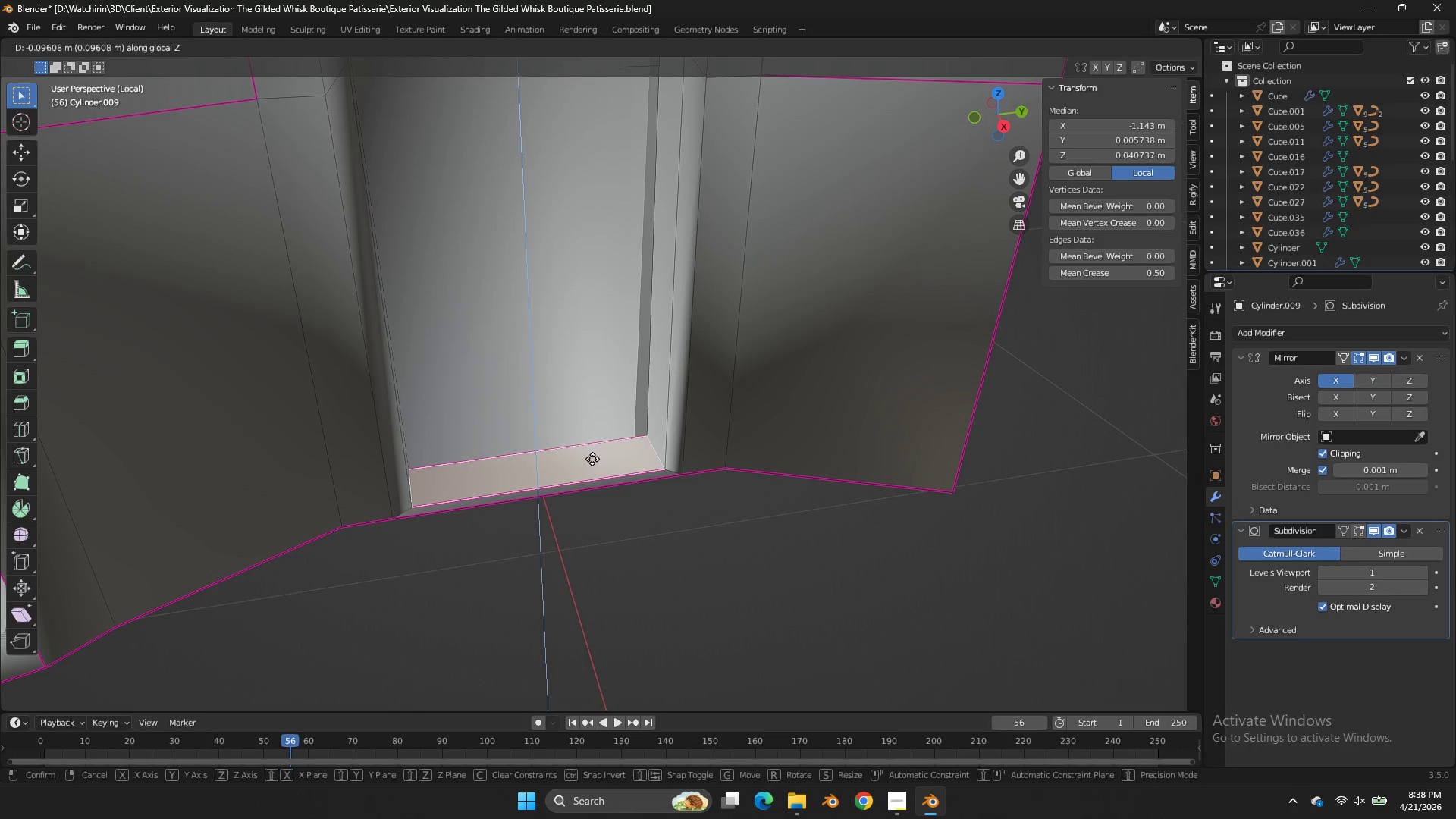 
left_click([588, 454])
 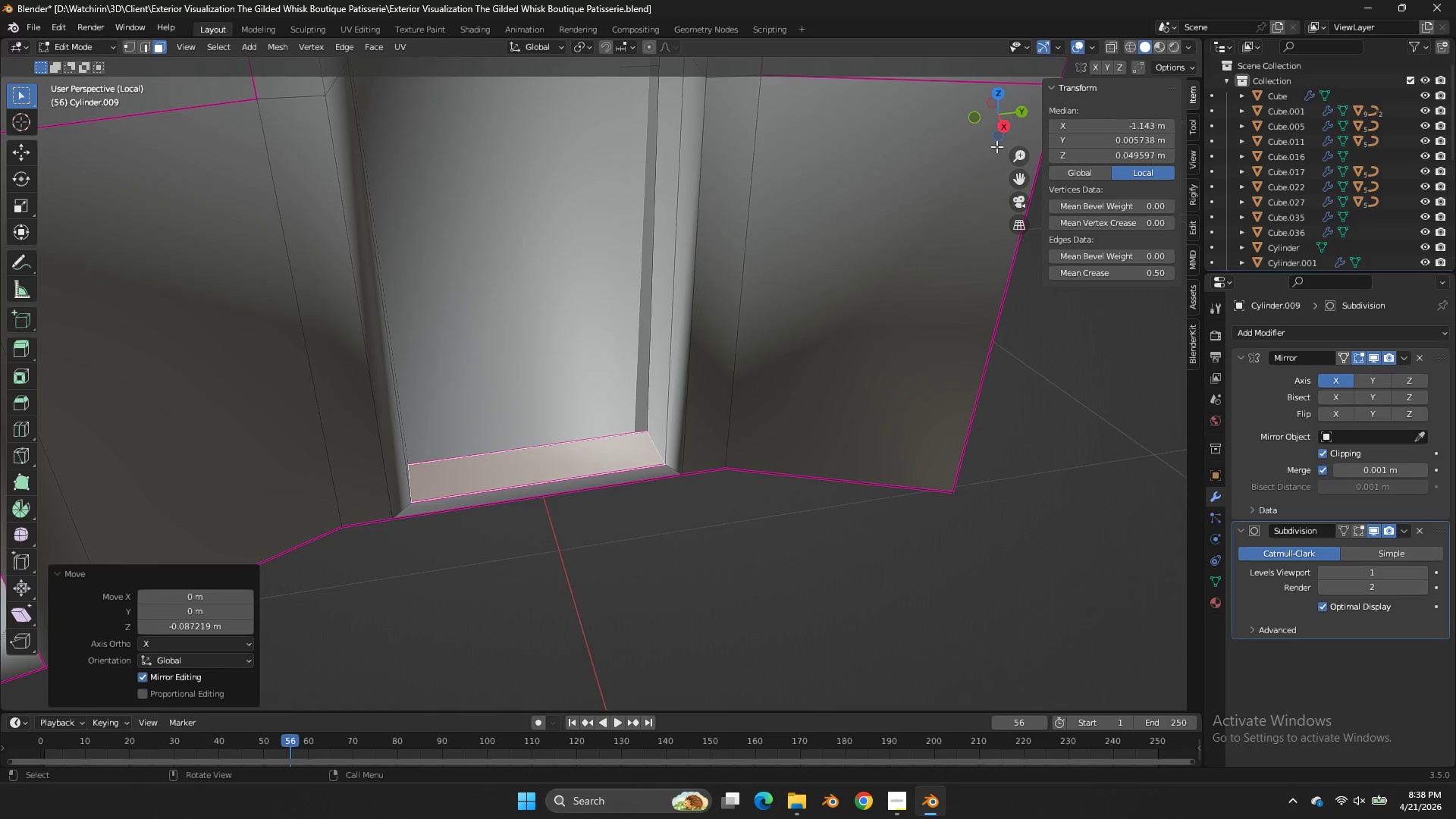 
left_click_drag(start_coordinate=[1001, 136], to_coordinate=[989, 592])
 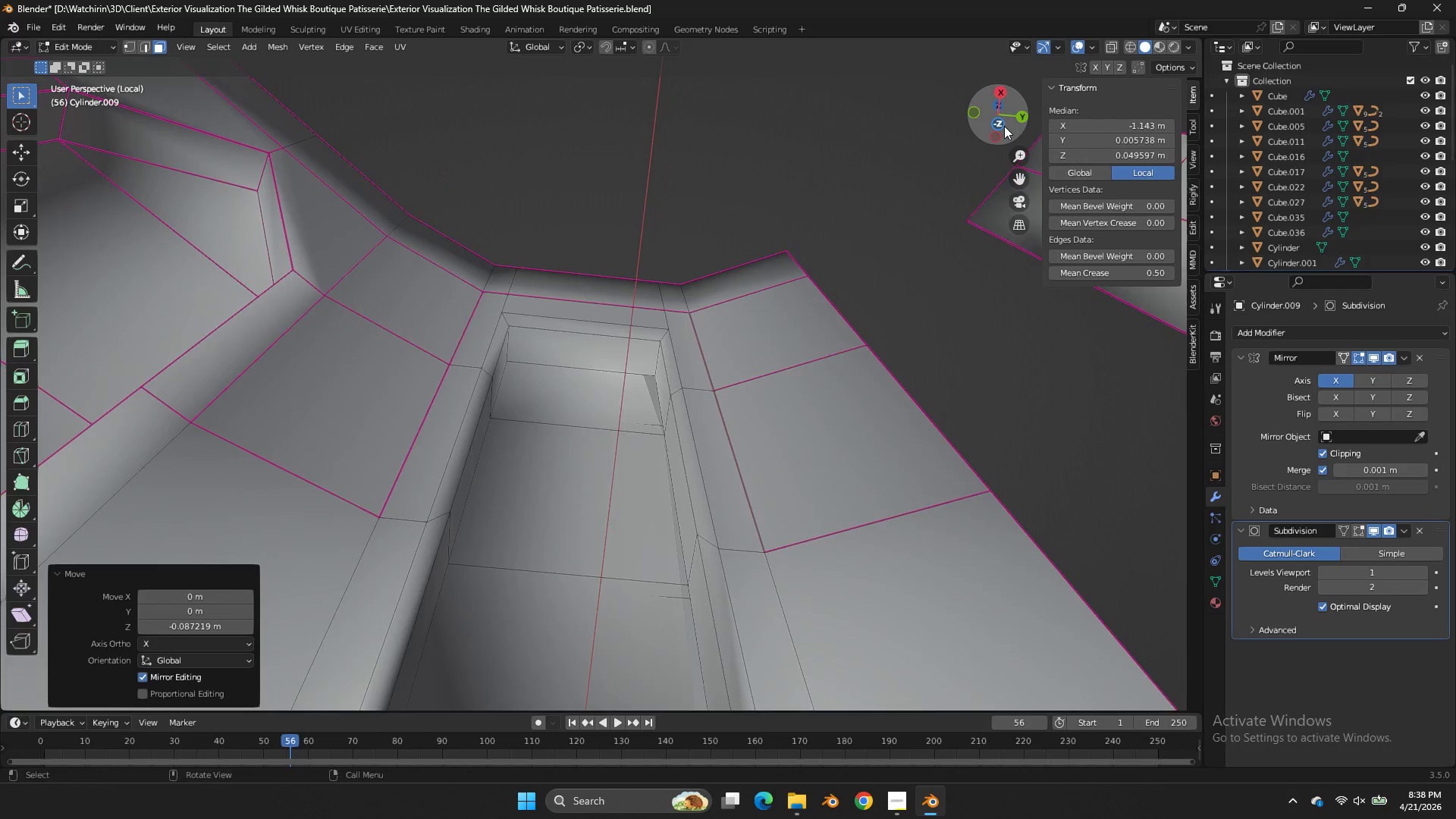 
left_click_drag(start_coordinate=[1004, 126], to_coordinate=[1002, 707])
 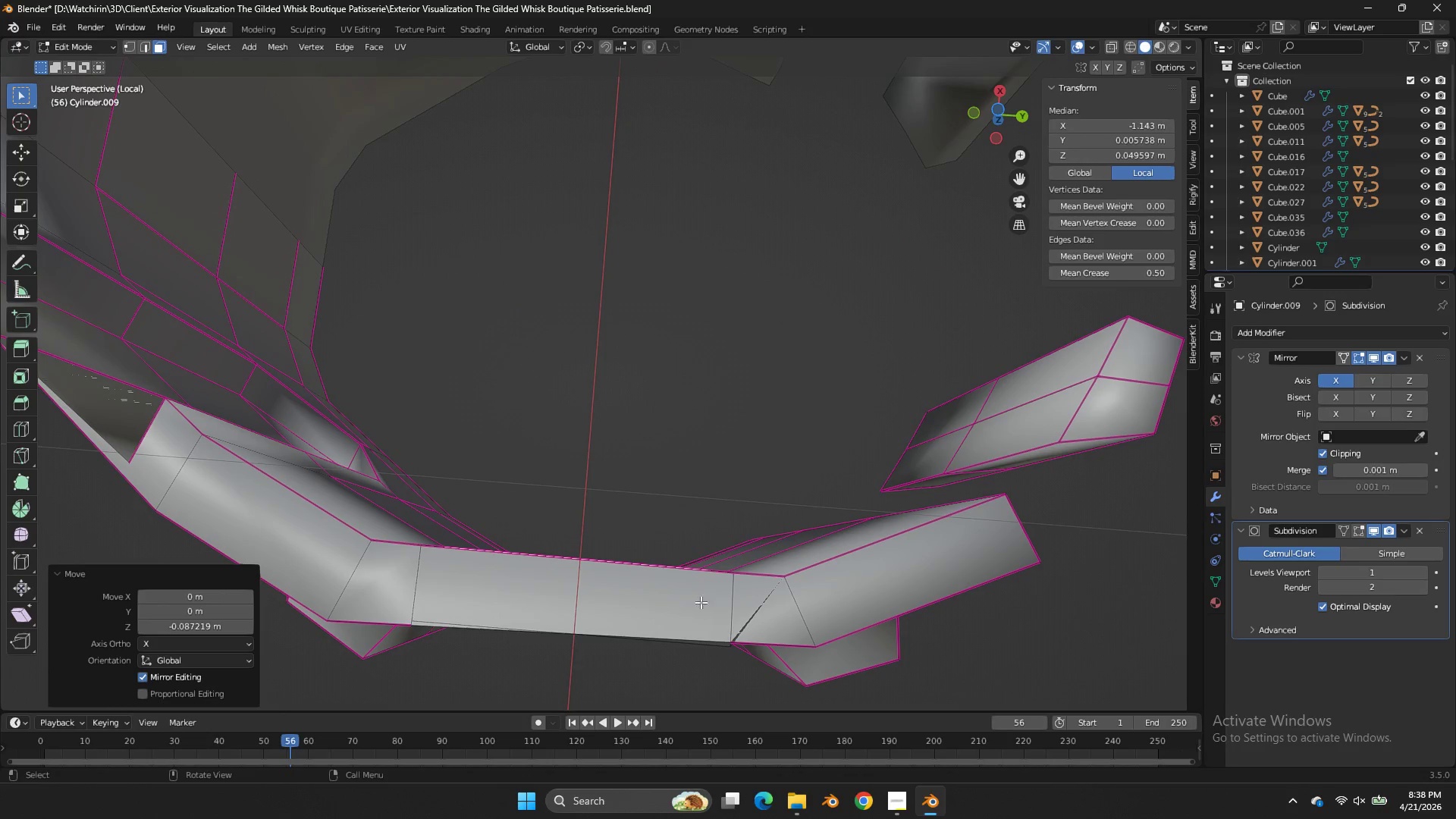 
scroll: coordinate [1004, 126], scroll_direction: down, amount: 4.0
 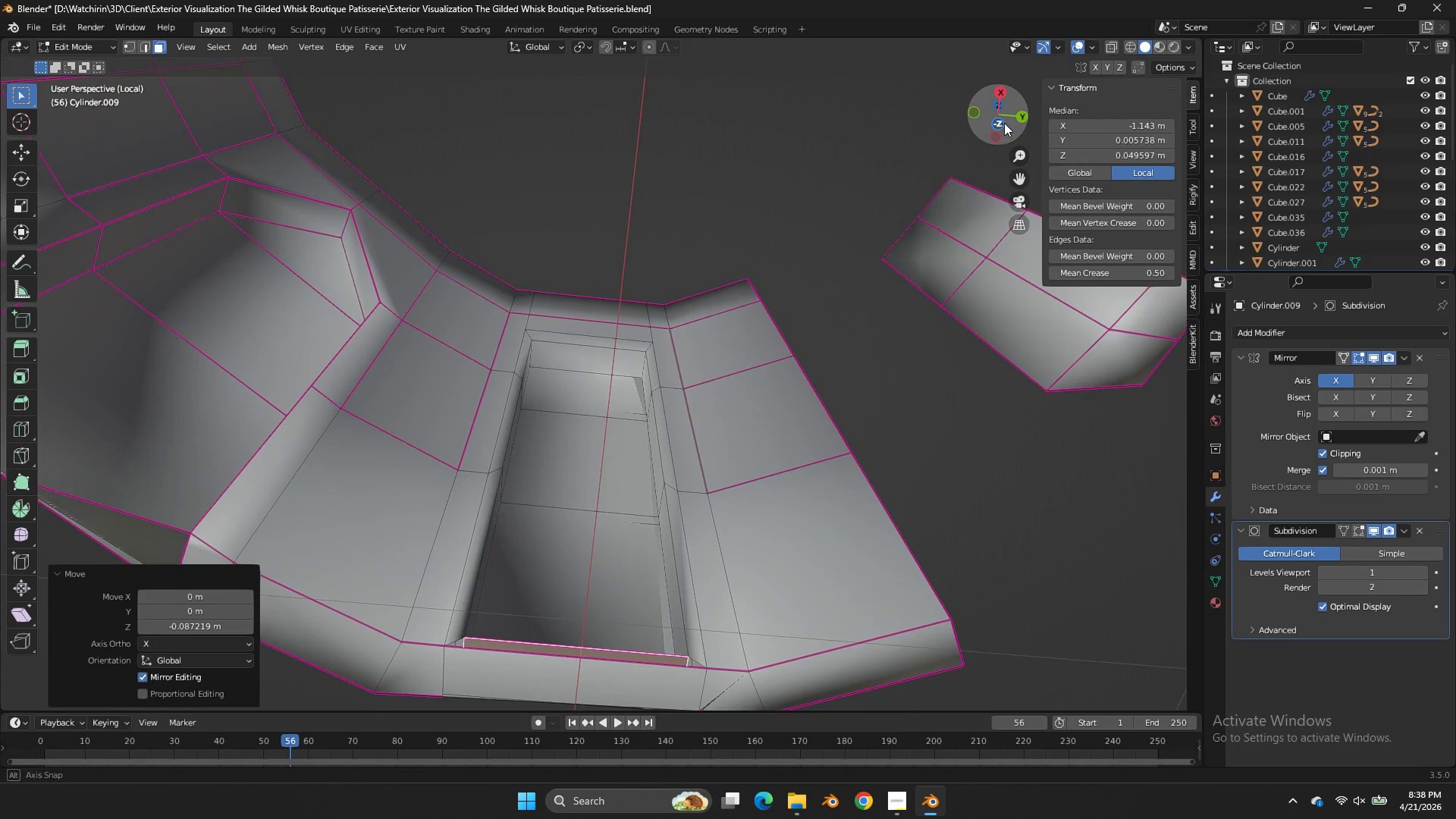 
hold_key(key=AltLeft, duration=0.81)
left_click([701, 603])
 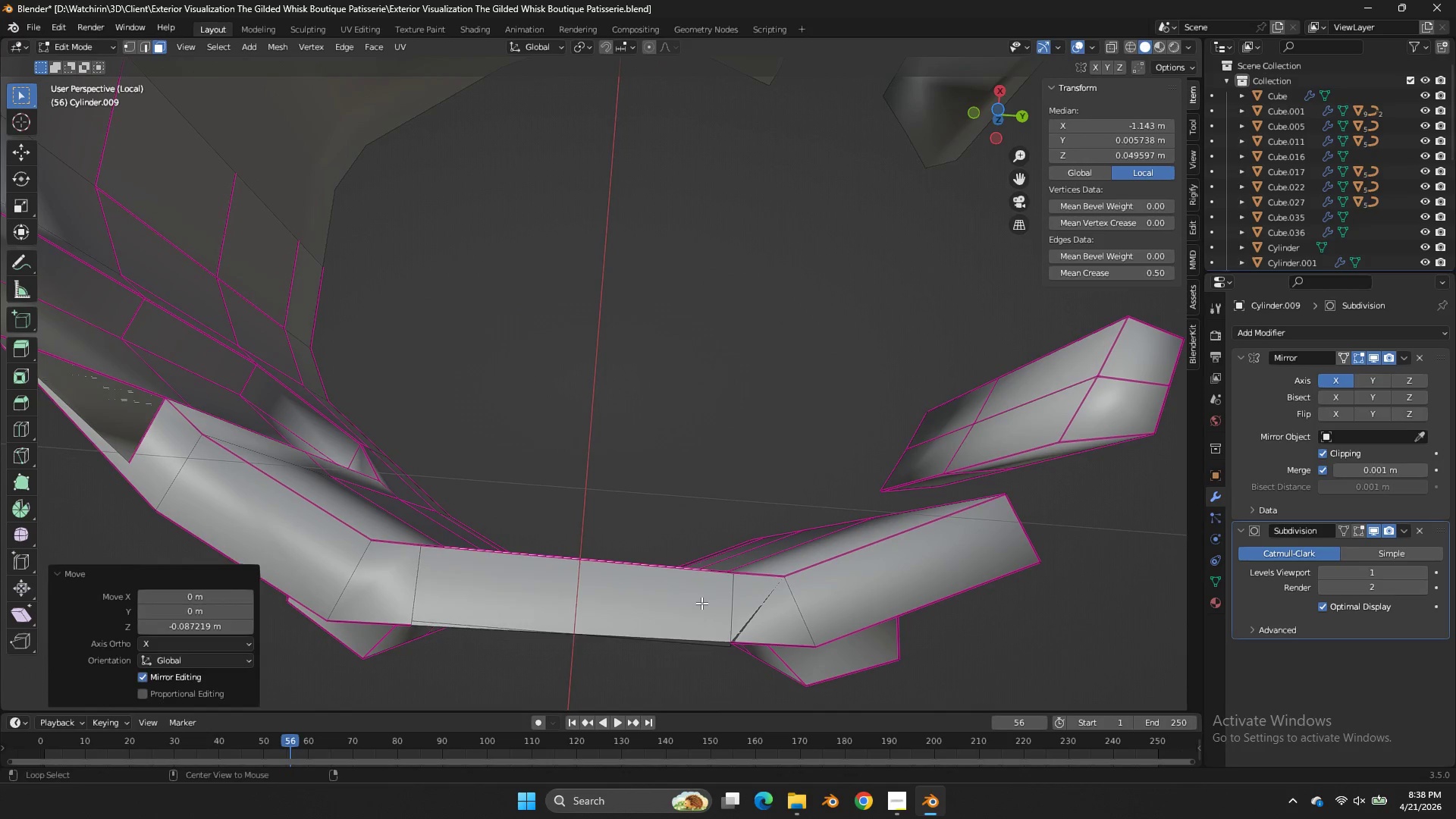 
left_click([733, 611])
 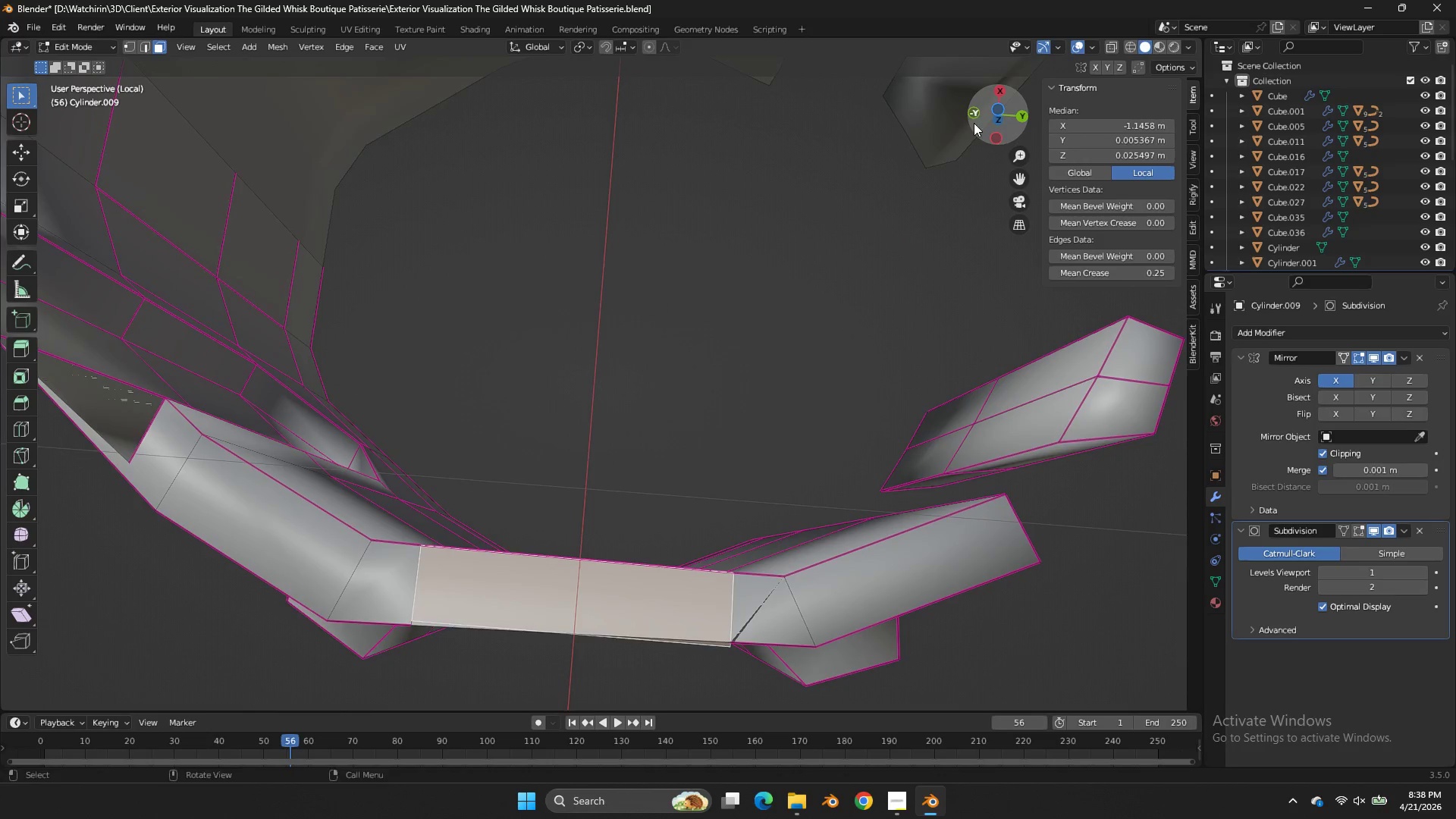 
left_click_drag(start_coordinate=[992, 124], to_coordinate=[974, 391])
 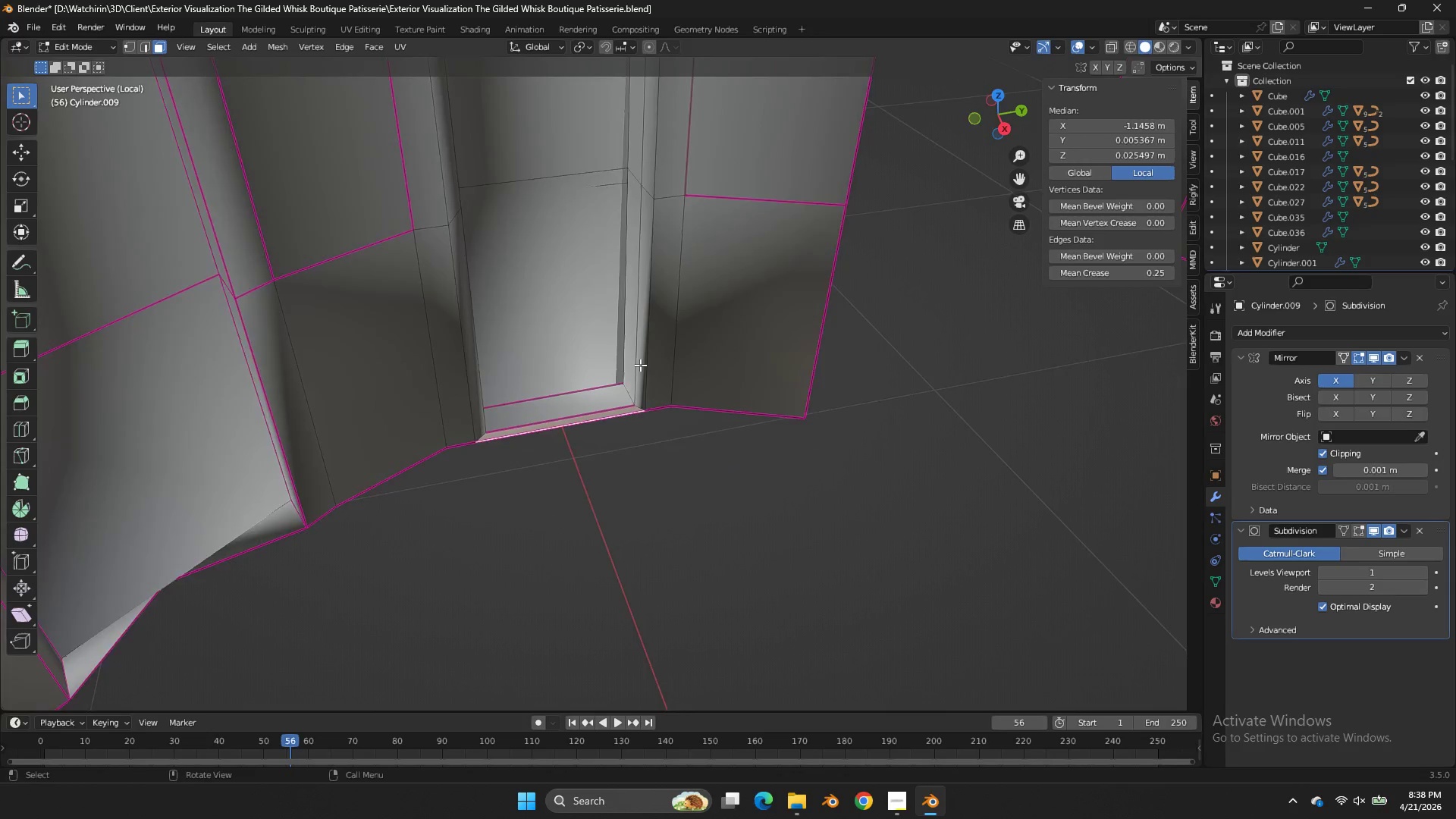 
key(Z)
 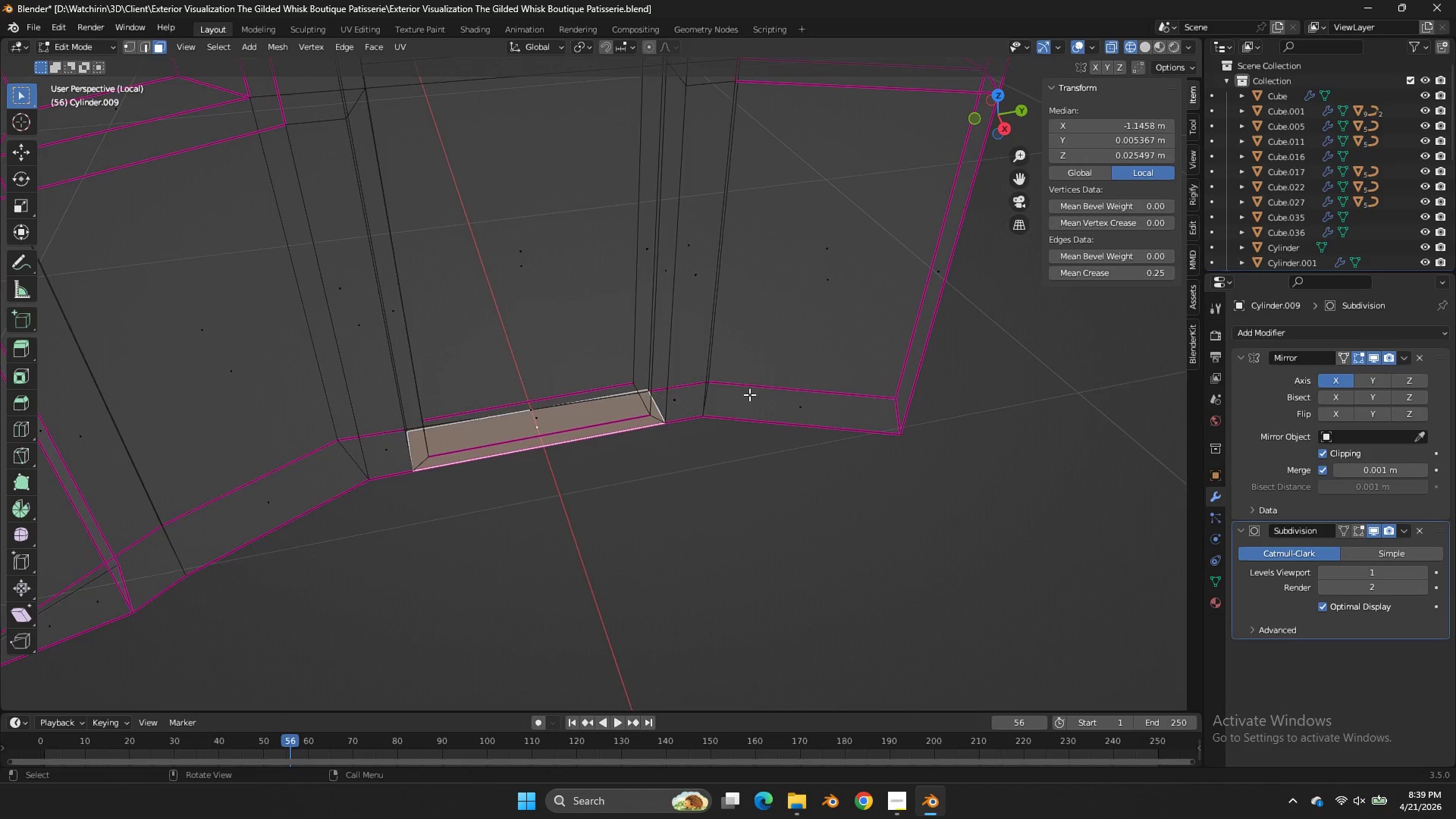 
scroll: coordinate [640, 365], scroll_direction: up, amount: 3.0
 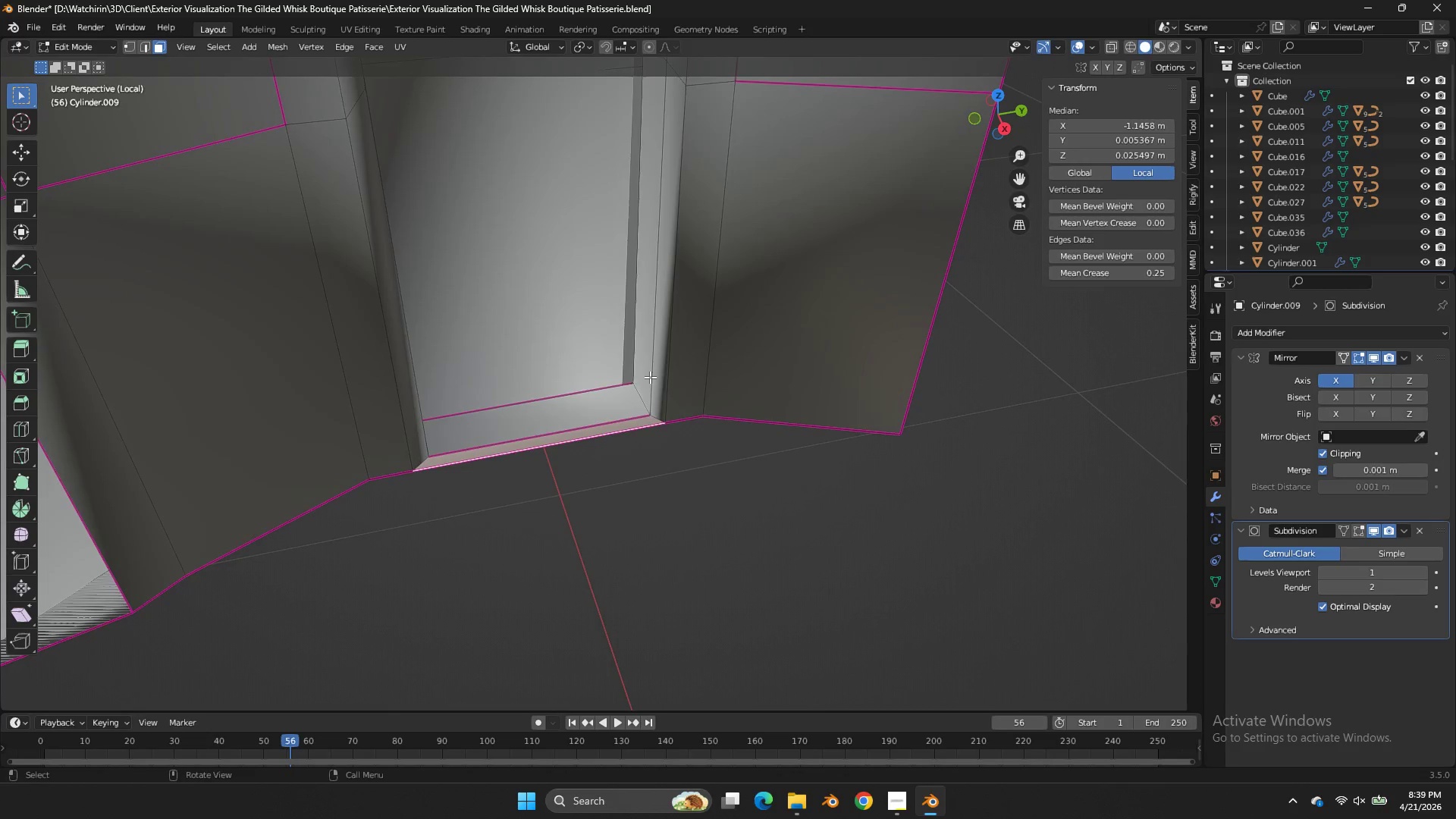 
key(X)
 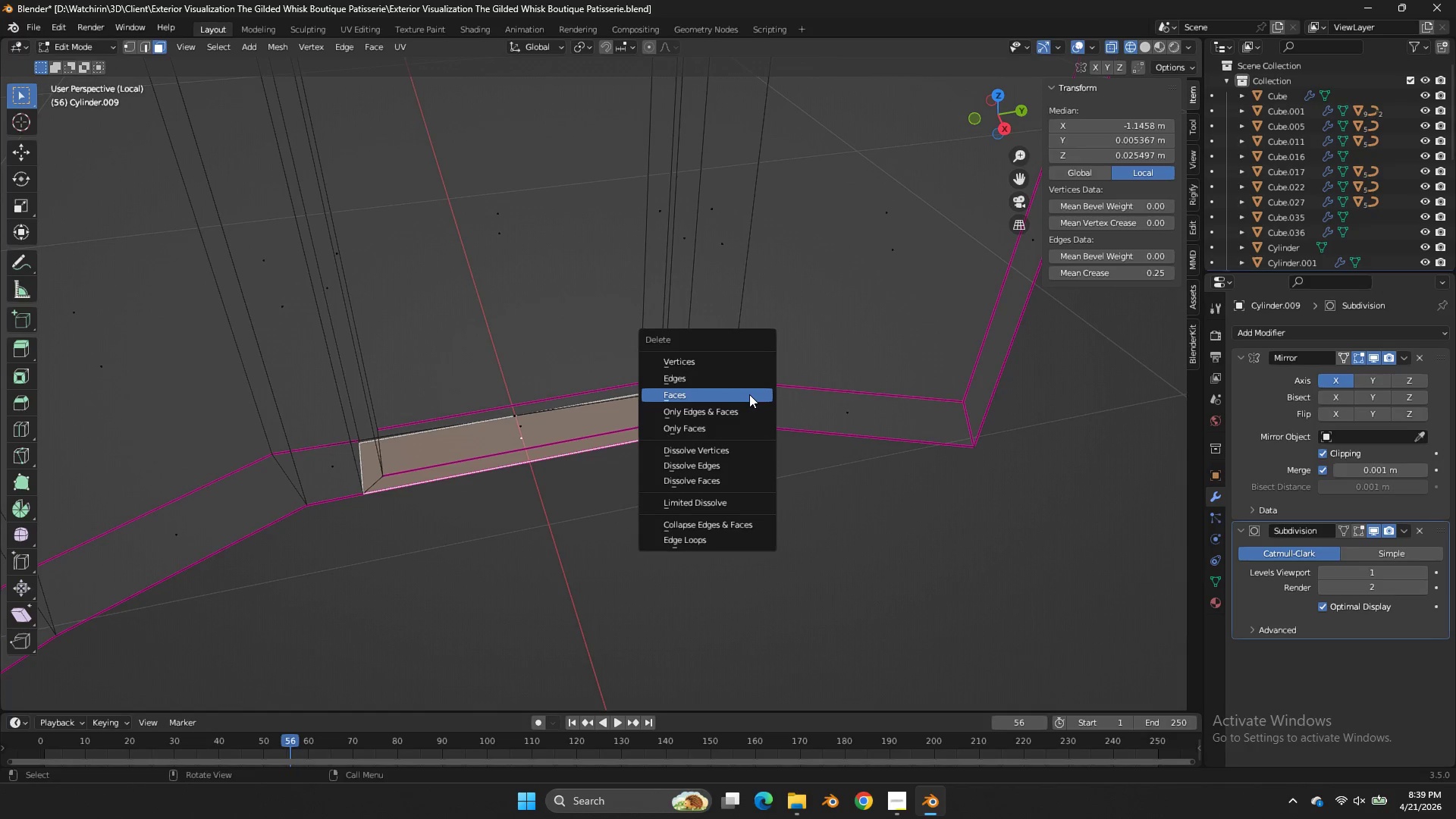 
scroll: coordinate [749, 394], scroll_direction: up, amount: 2.0
 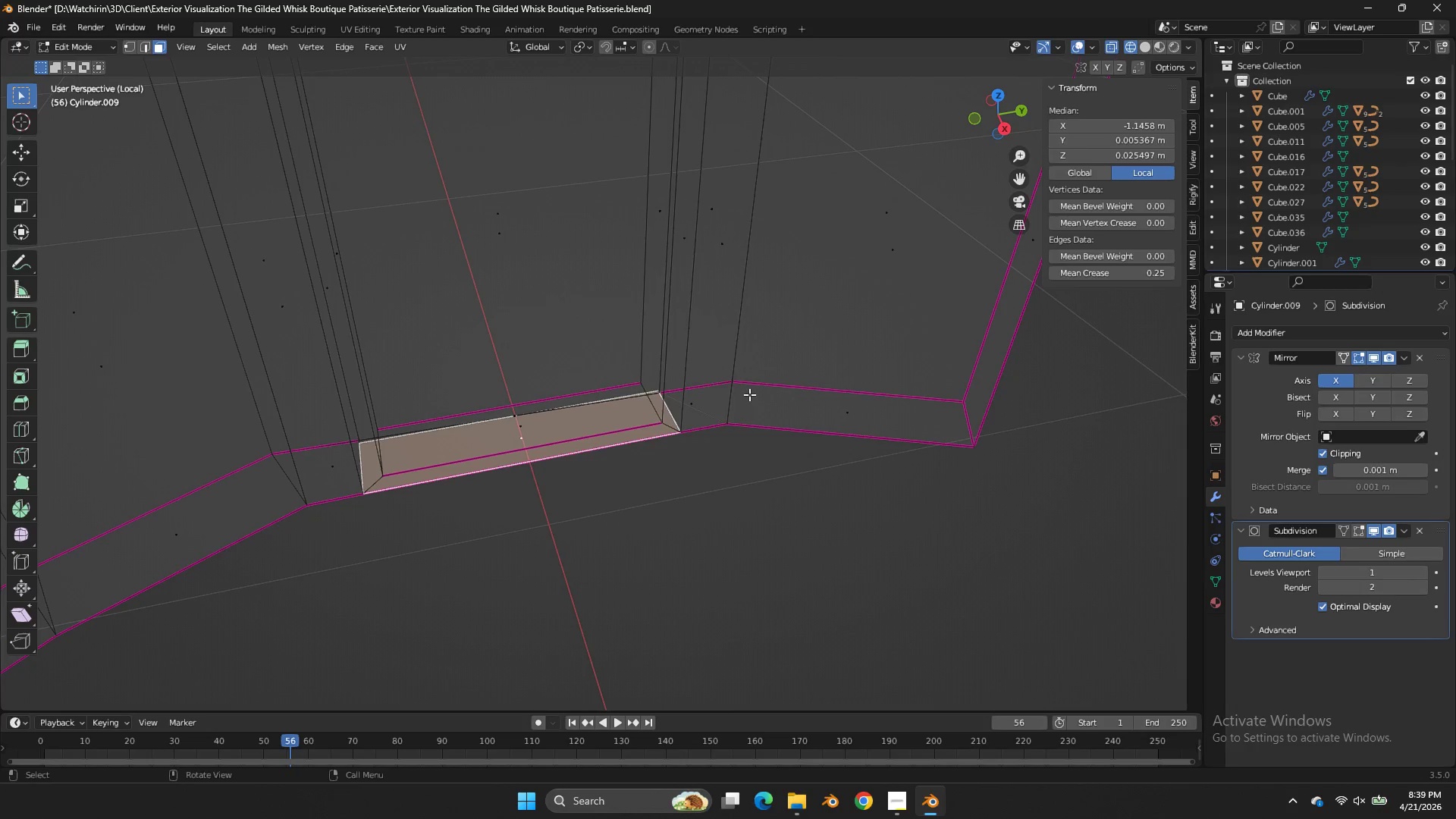 
left_click([749, 394])
 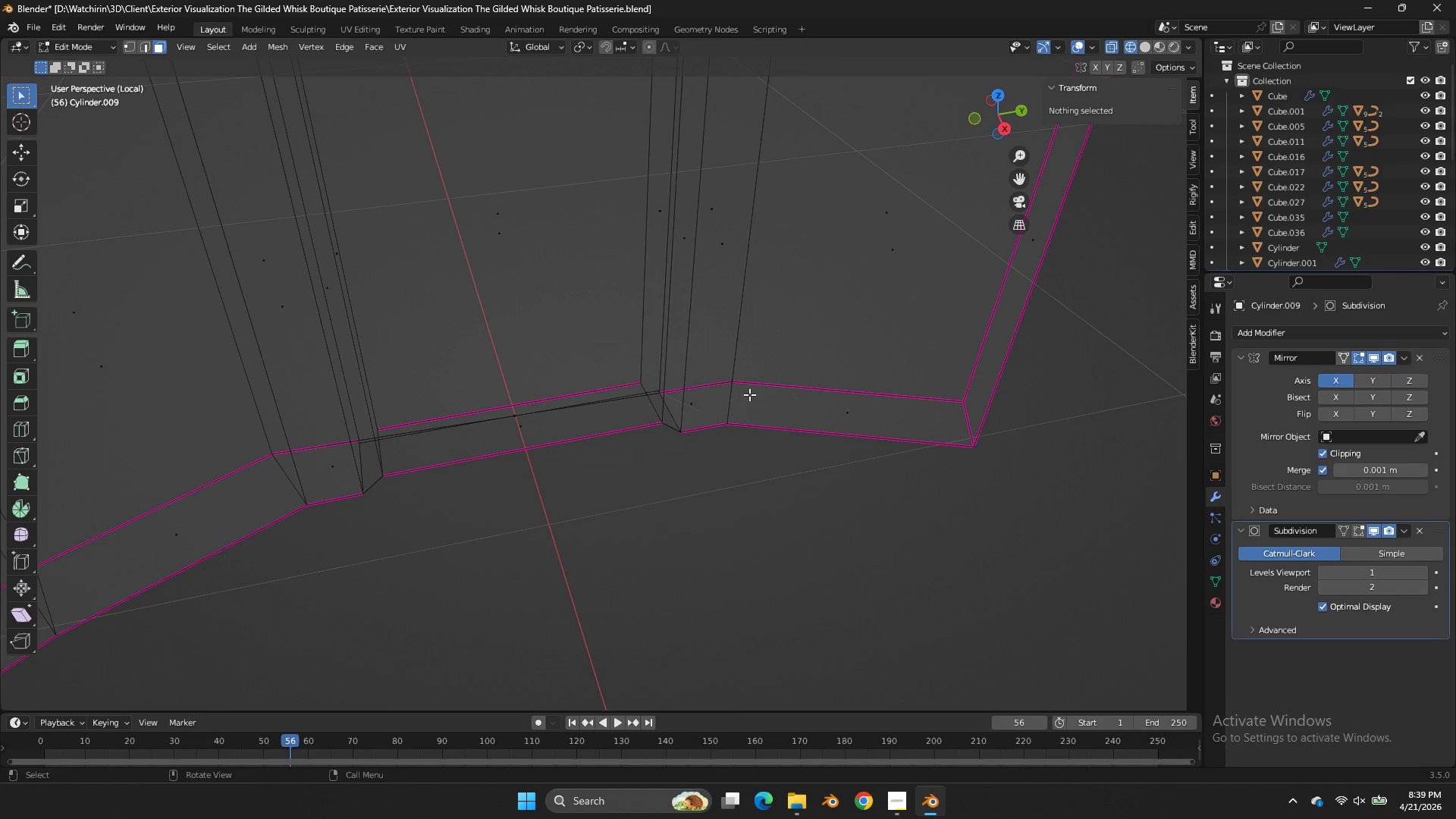 
key(Z)
 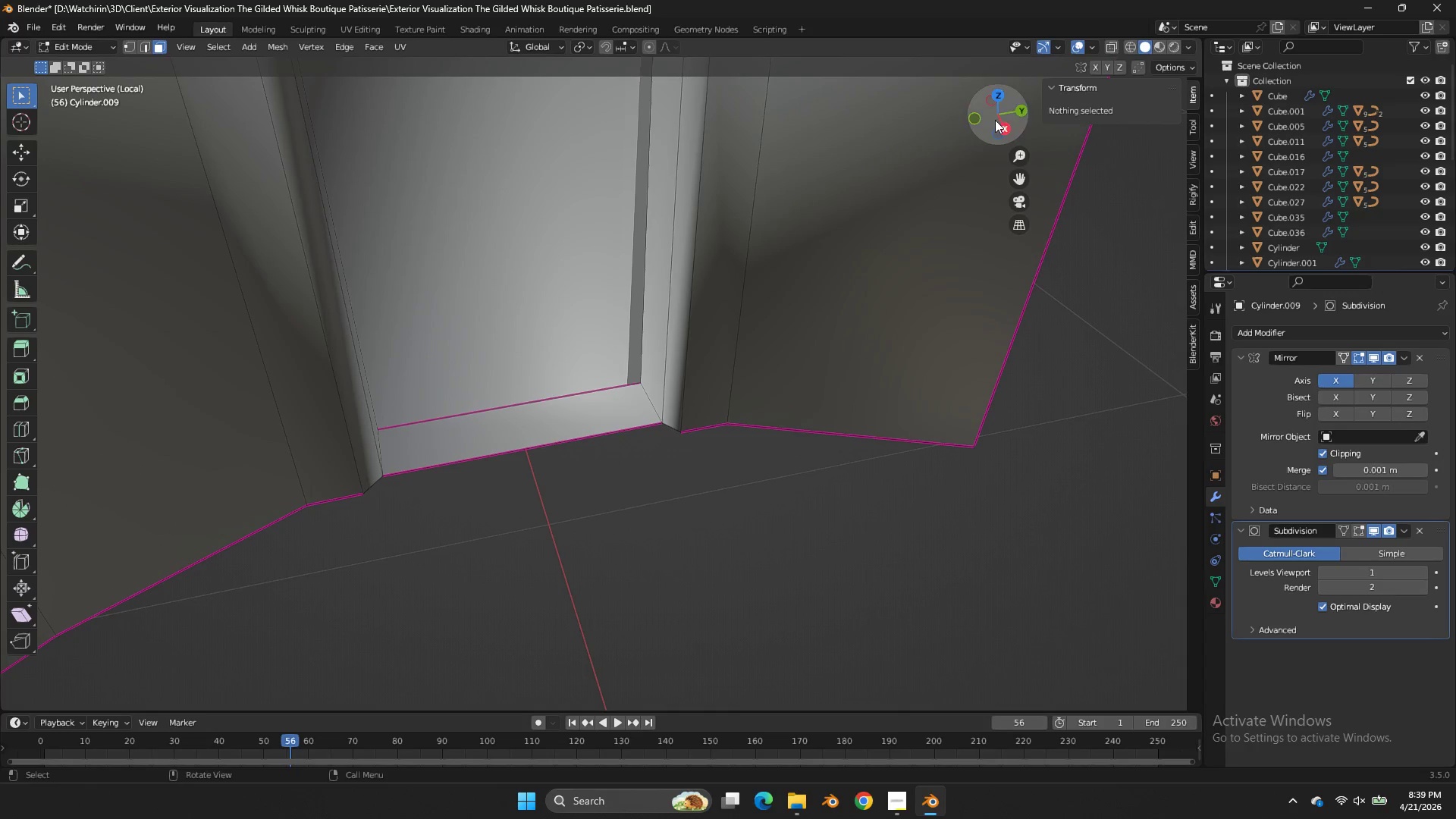 
left_click_drag(start_coordinate=[995, 120], to_coordinate=[928, 604])
 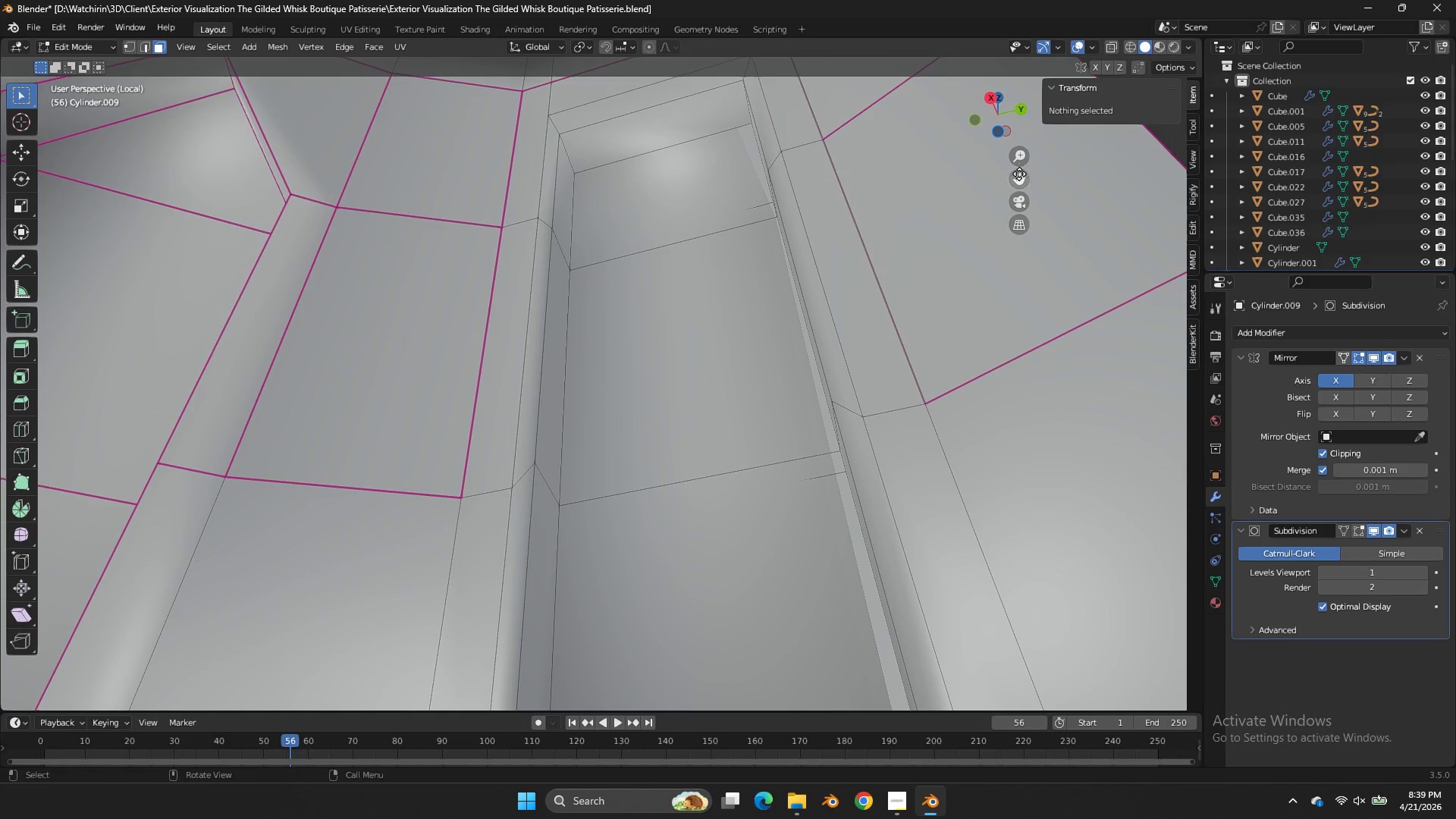 
left_click_drag(start_coordinate=[1020, 177], to_coordinate=[913, 604])
 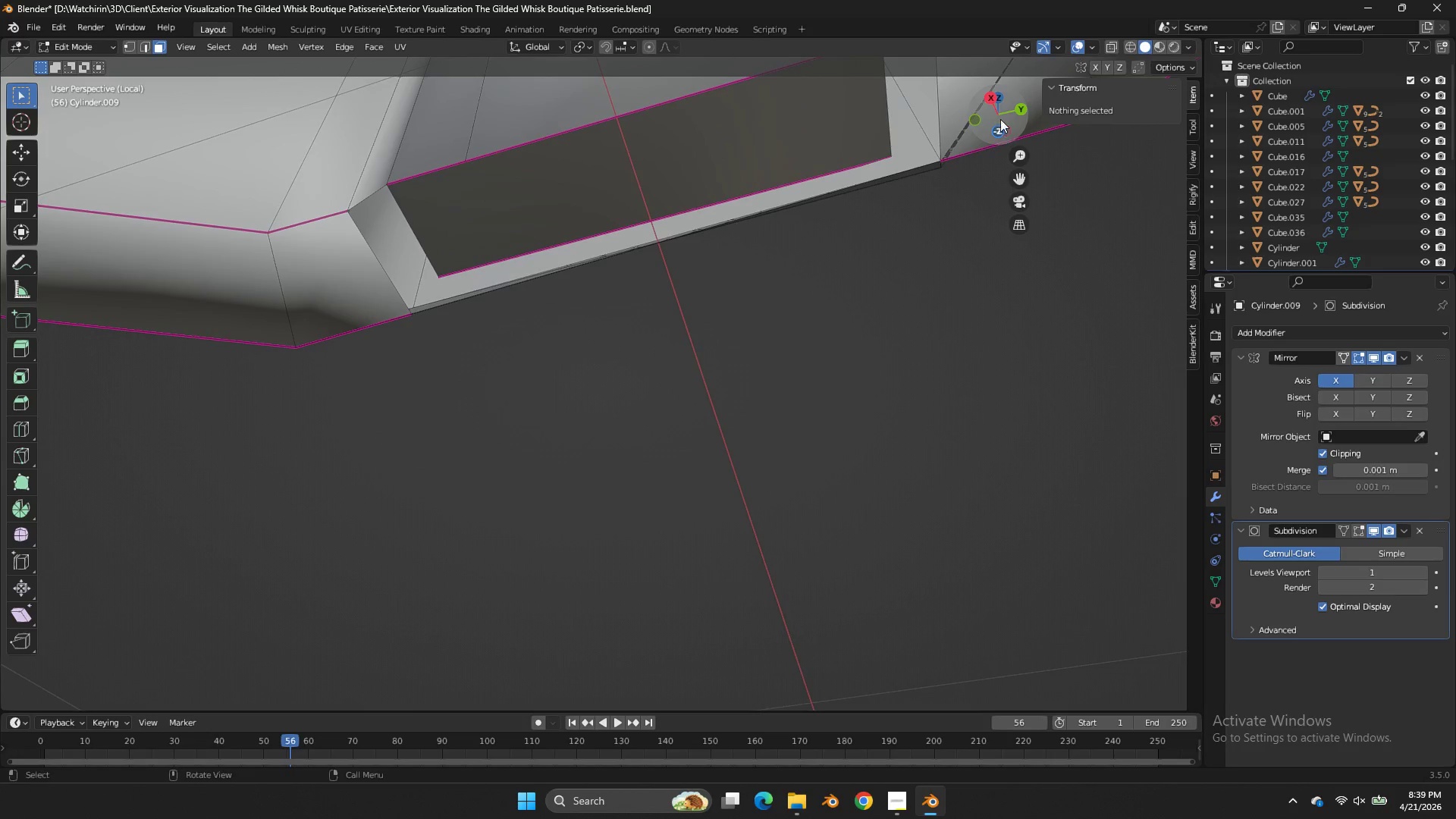 
left_click_drag(start_coordinate=[1000, 118], to_coordinate=[1055, 209])
 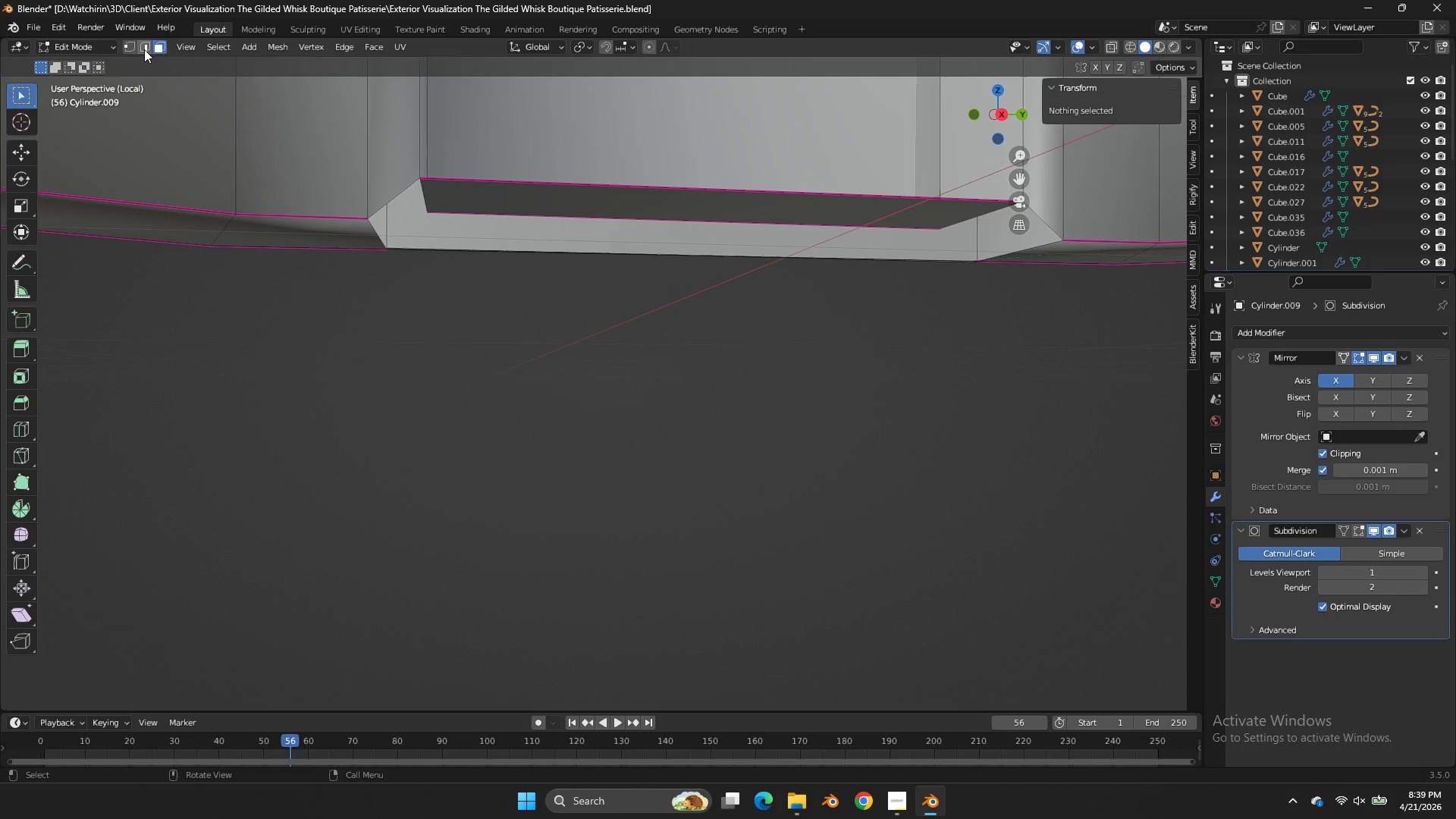 
left_click([143, 50])
 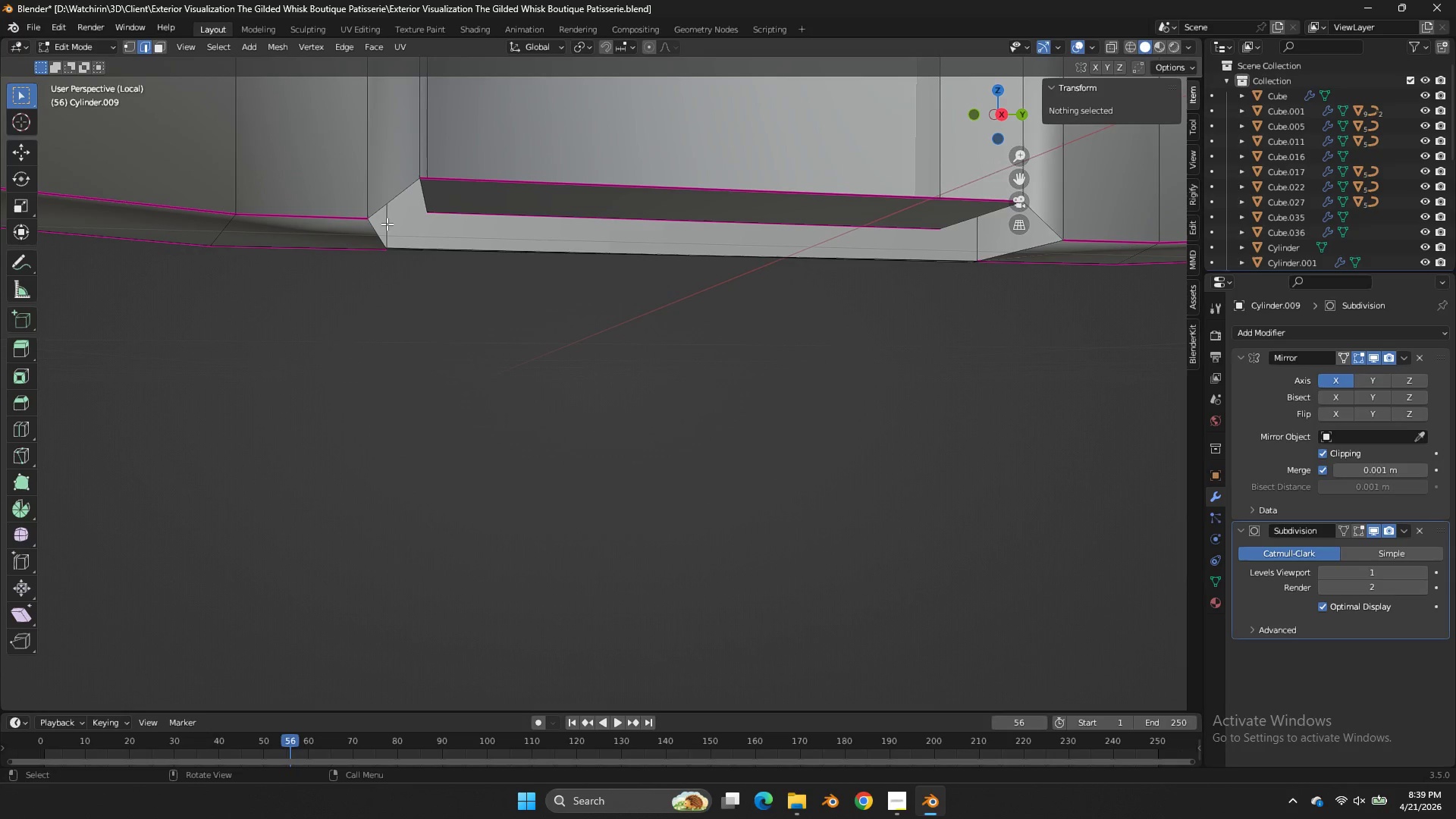 
left_click([387, 224])
 